 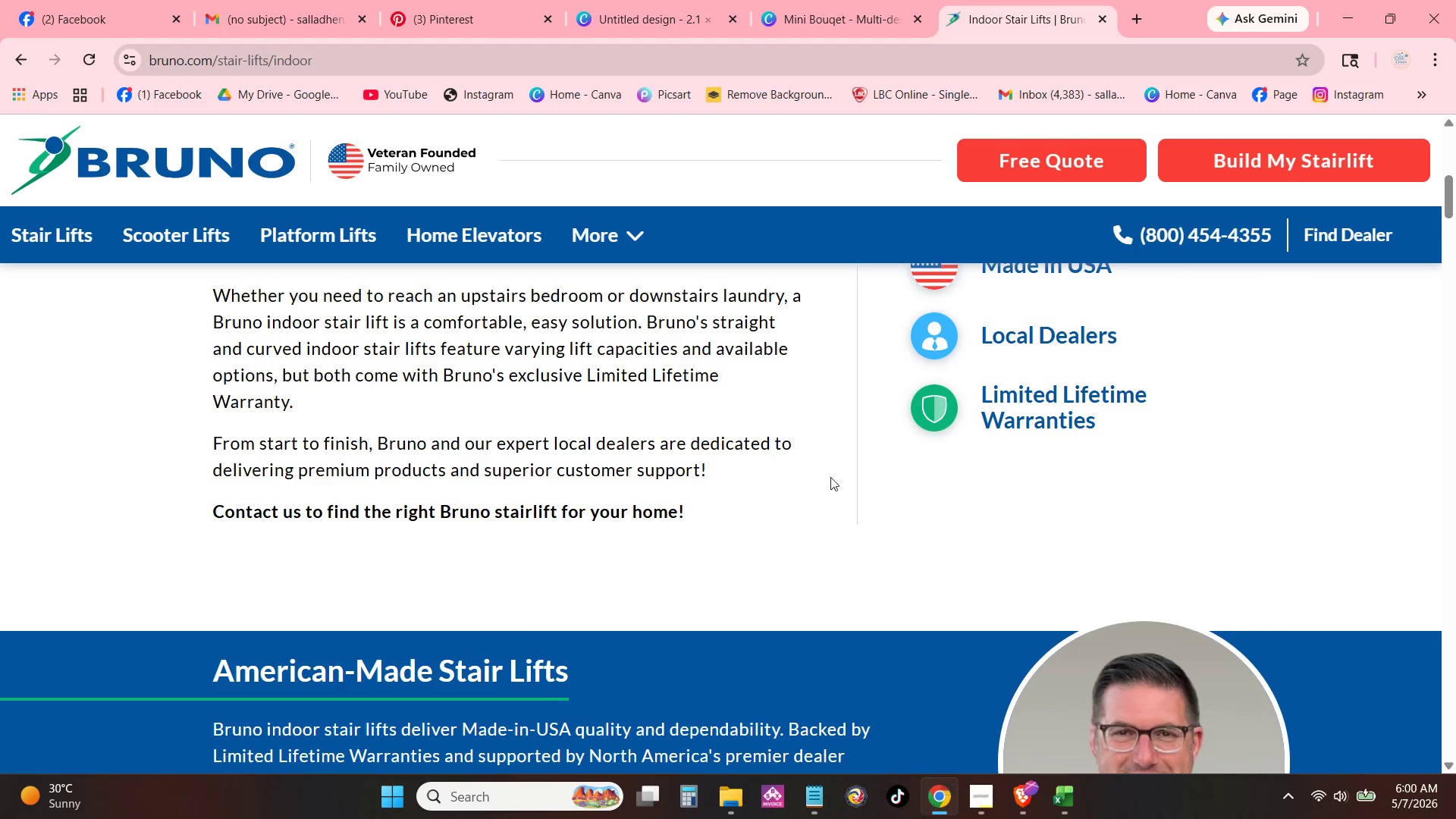 
double_click([1003, 392])
 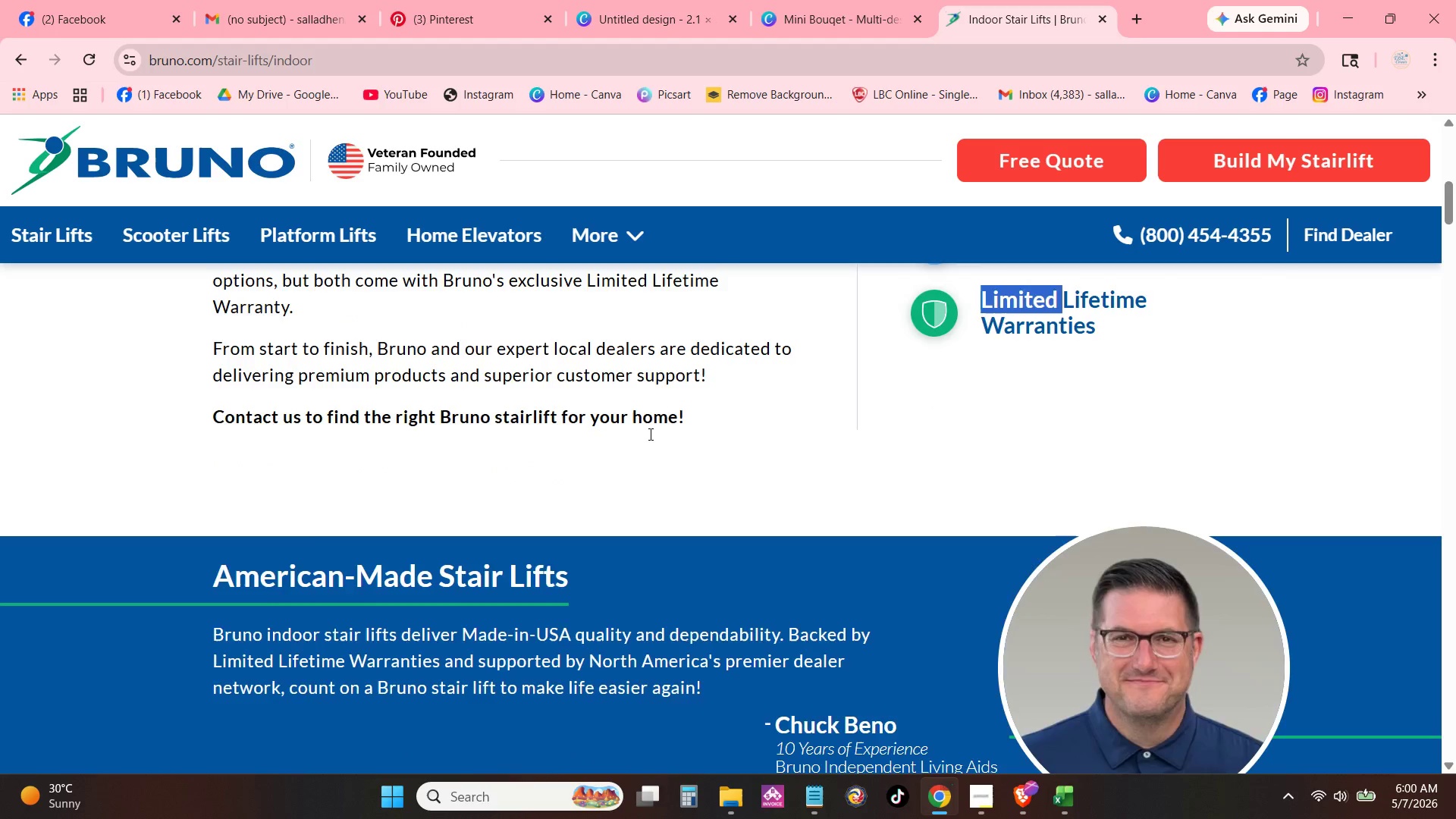 
scroll: coordinate [649, 434], scroll_direction: down, amount: 17.0
 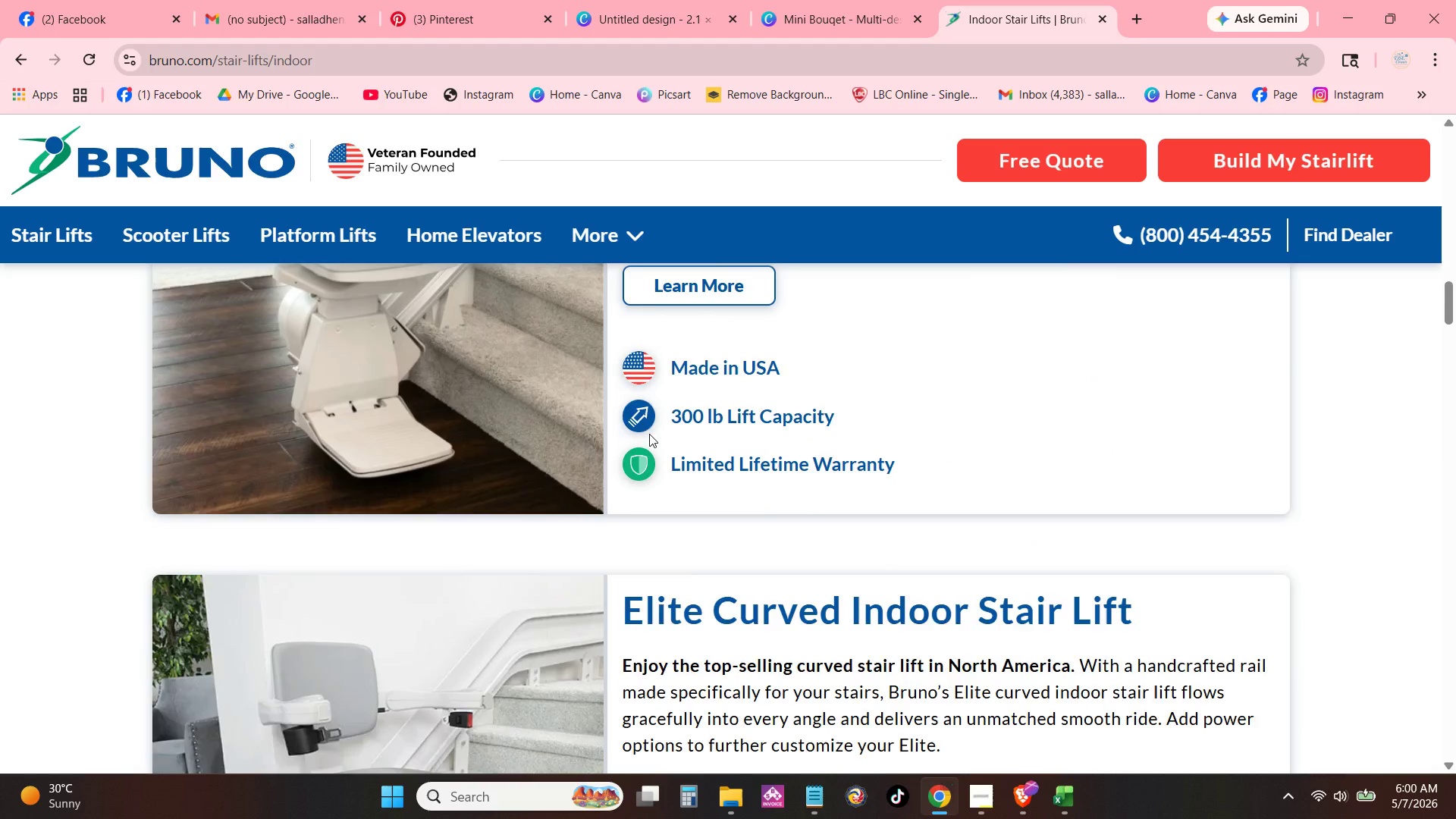 
scroll: coordinate [649, 434], scroll_direction: up, amount: 3.0
 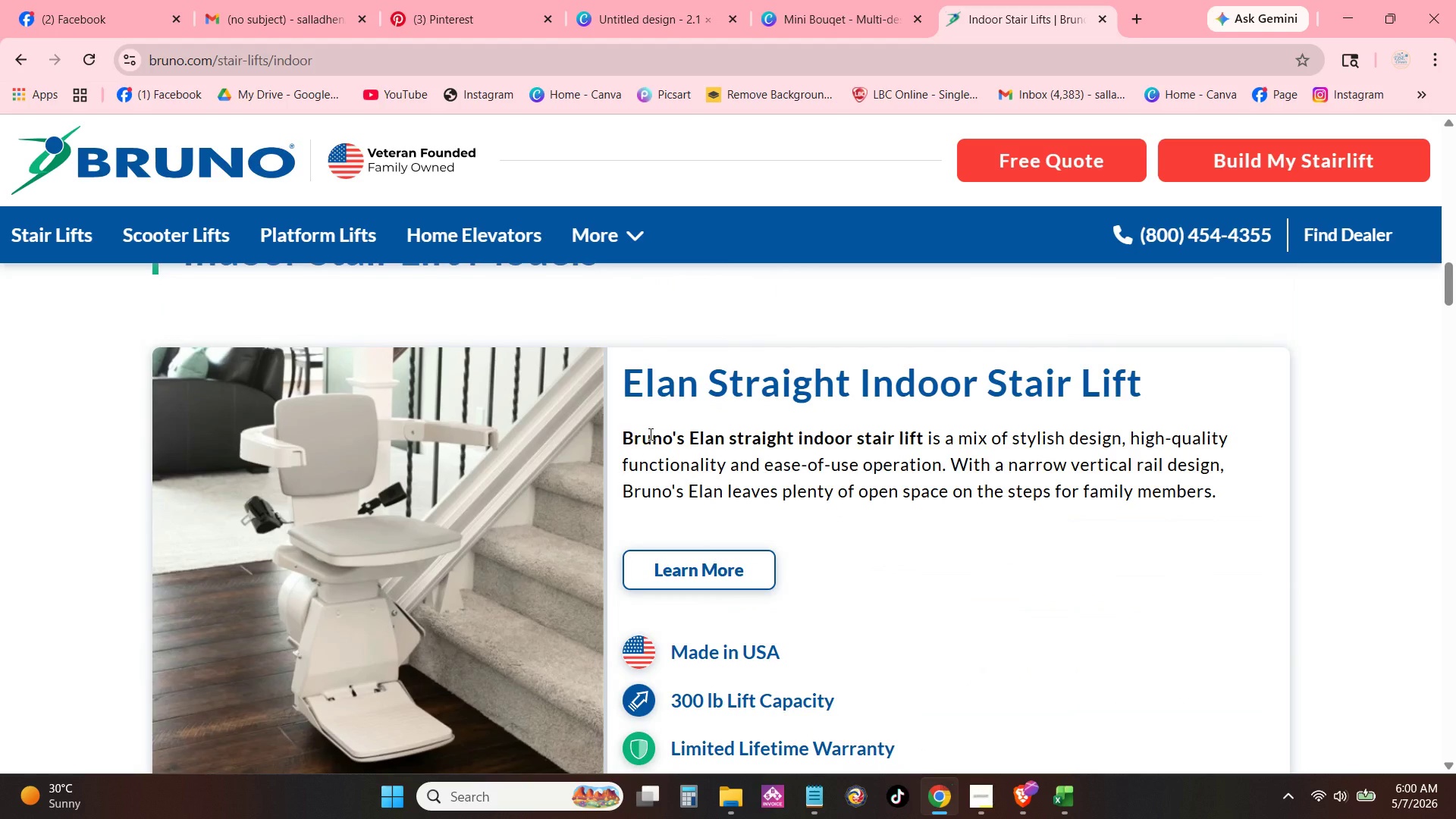 
scroll: coordinate [745, 329], scroll_direction: down, amount: 29.0
 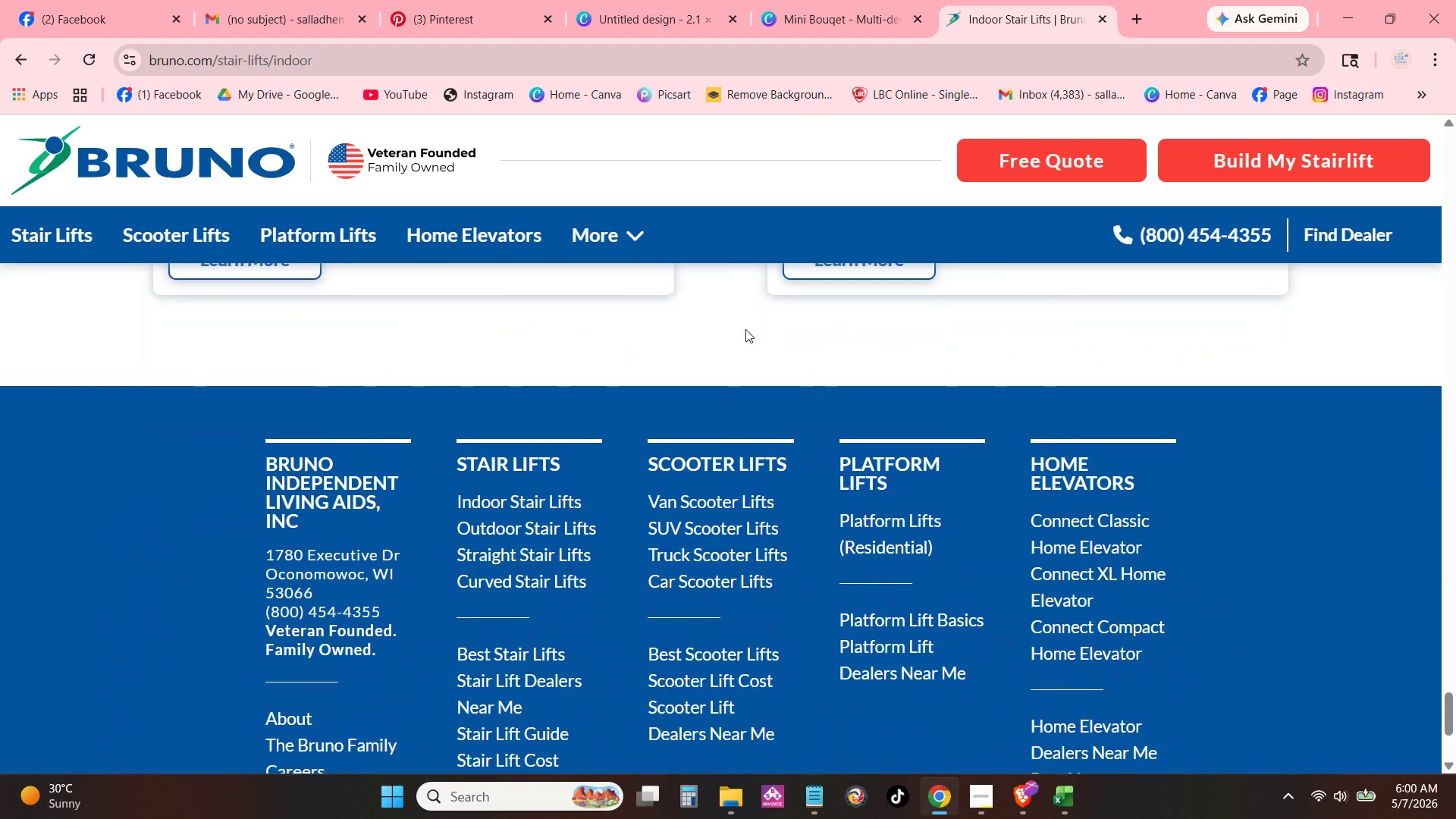 
scroll: coordinate [843, 427], scroll_direction: up, amount: 60.0
 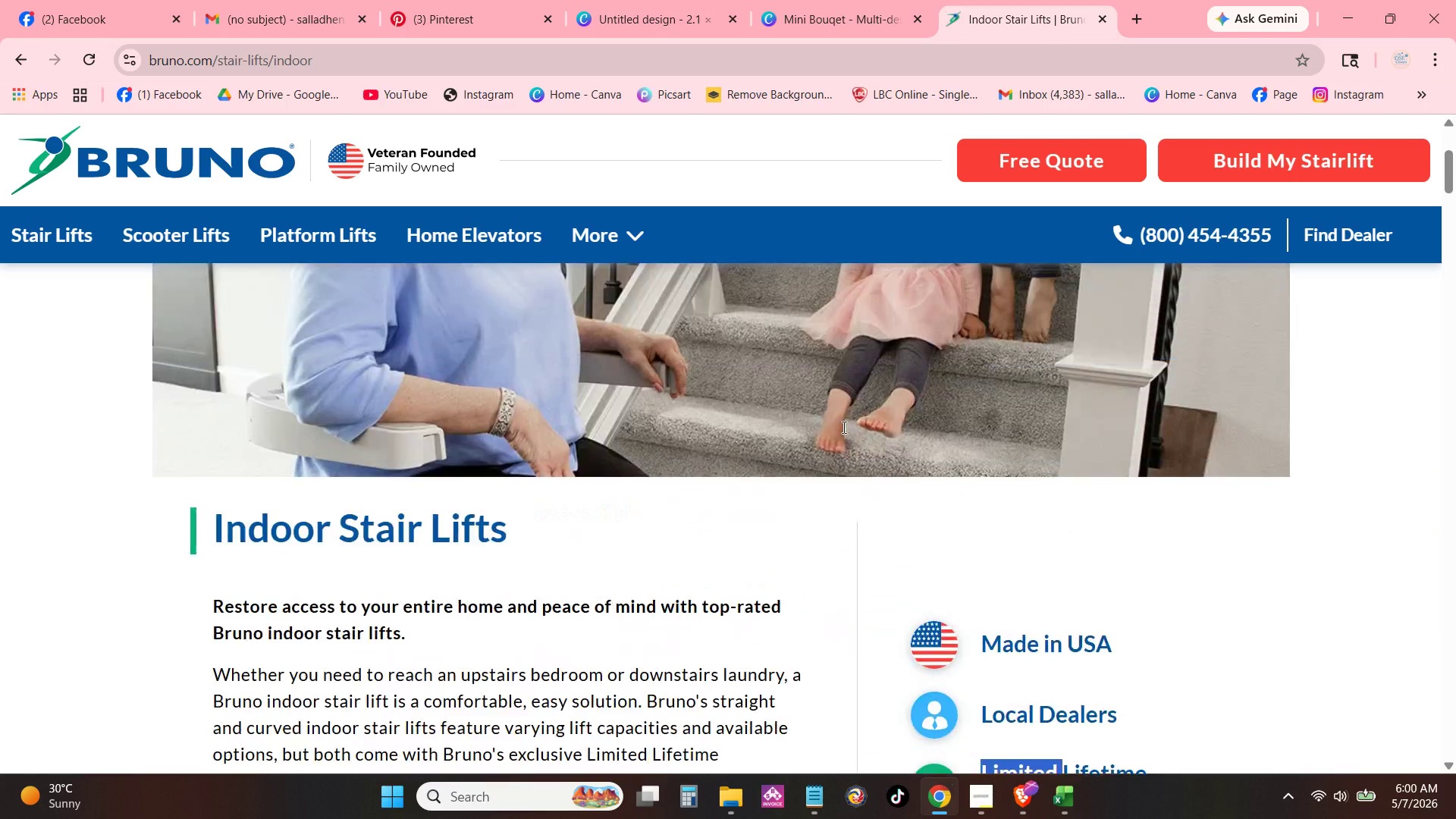 
scroll: coordinate [920, 462], scroll_direction: down, amount: 1.0
 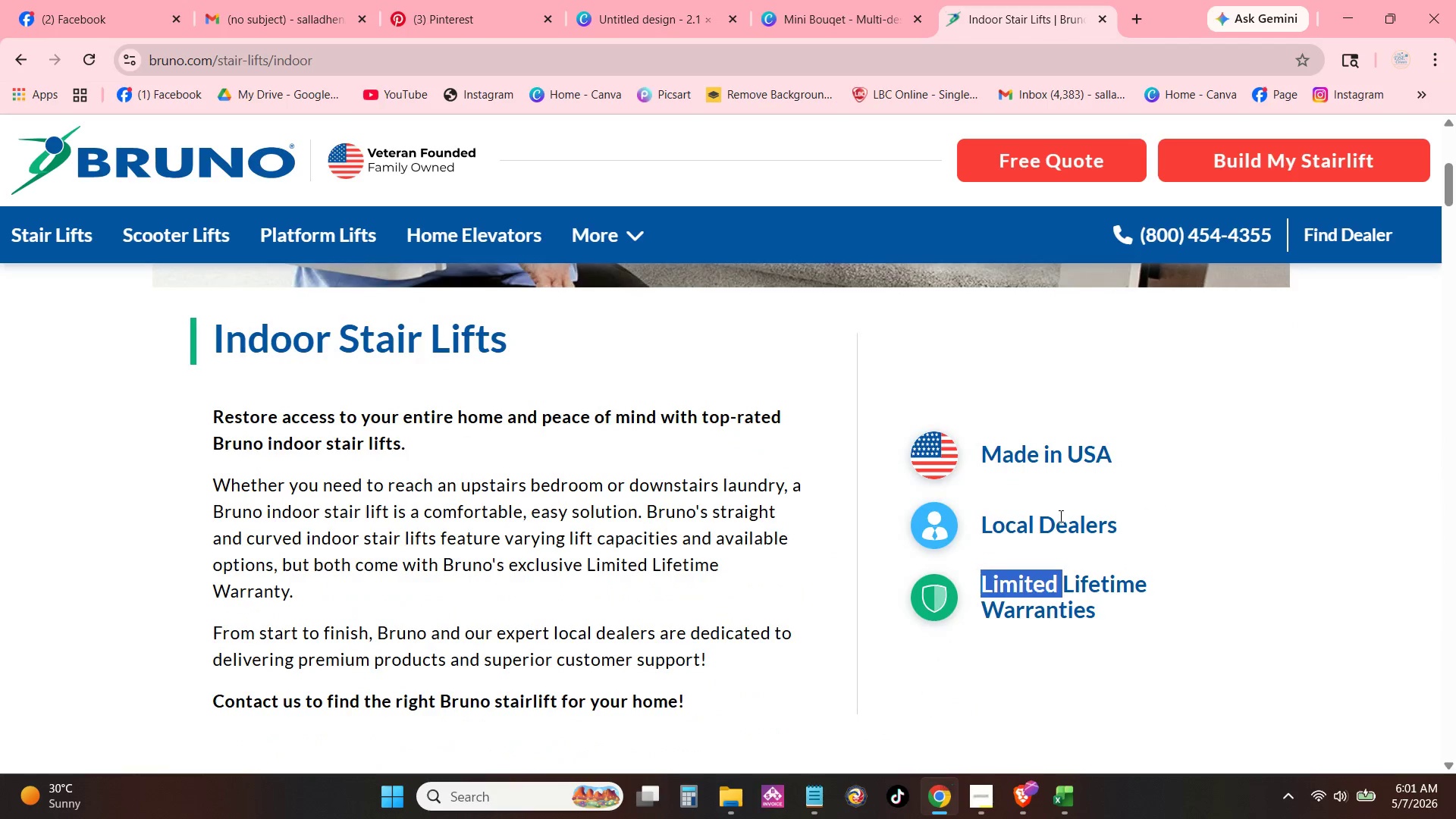 
left_click([1052, 519])
 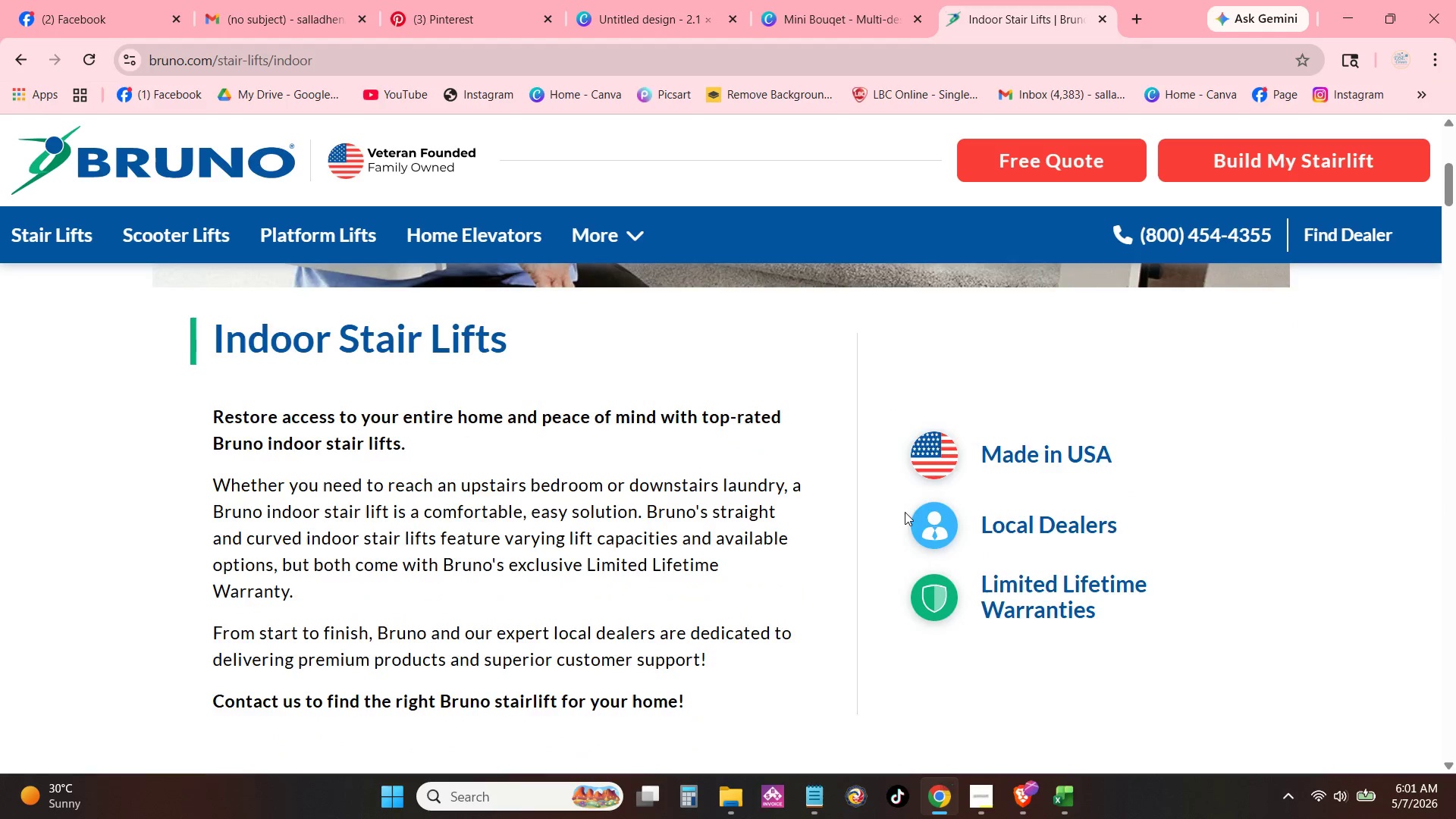 
scroll: coordinate [364, 472], scroll_direction: up, amount: 12.0
 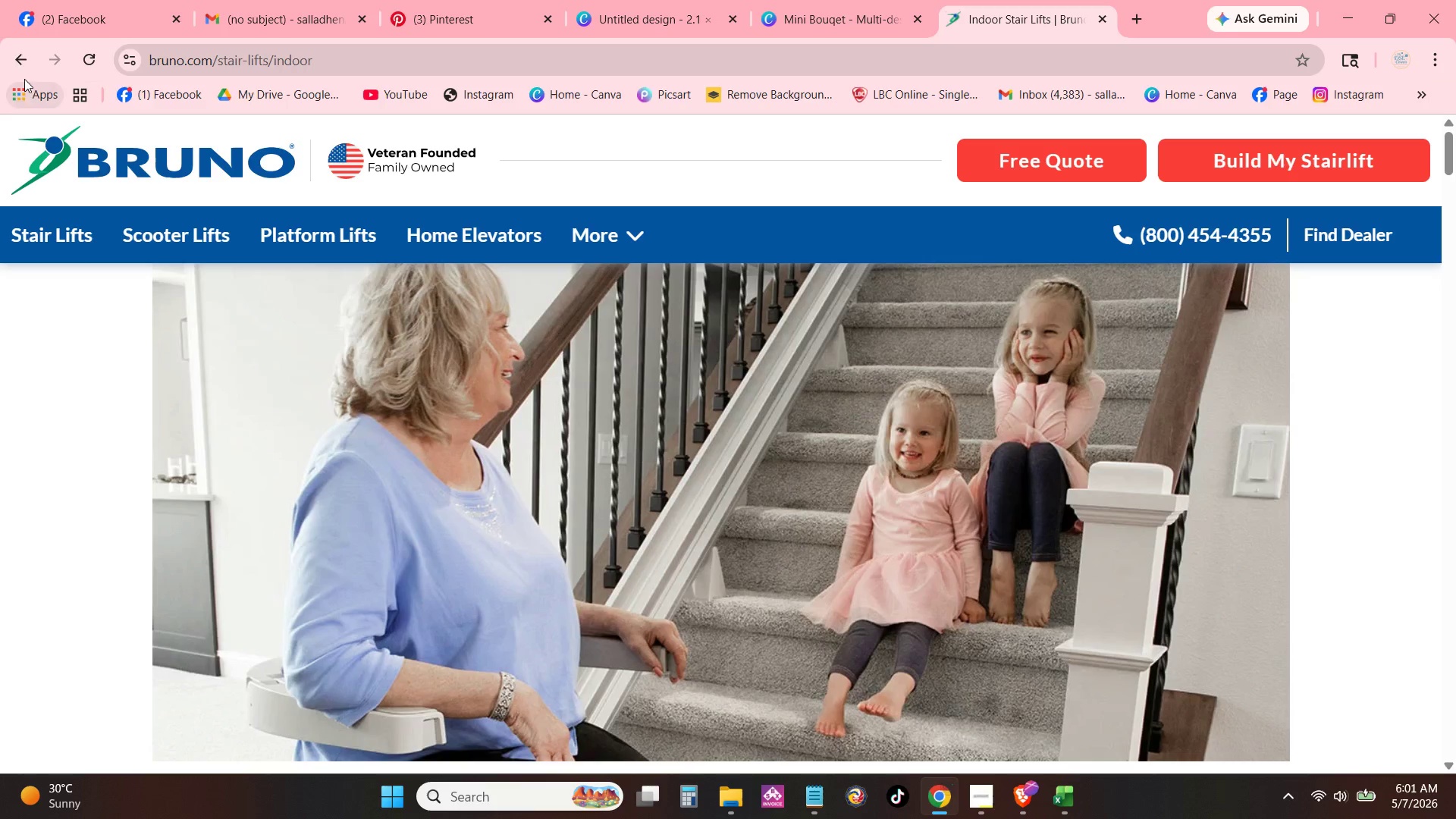 
left_click([15, 49])
 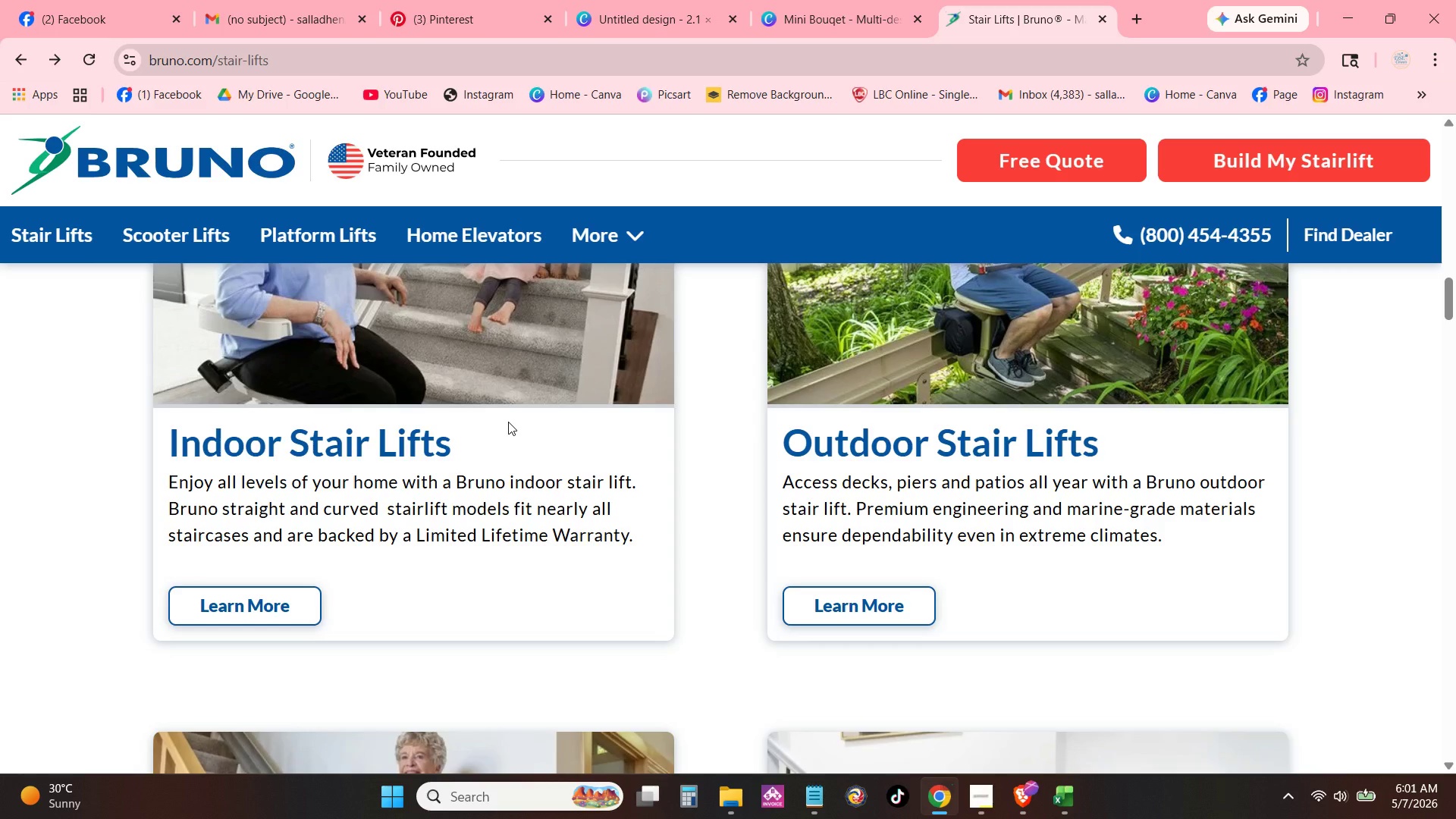 
right_click([391, 388])
 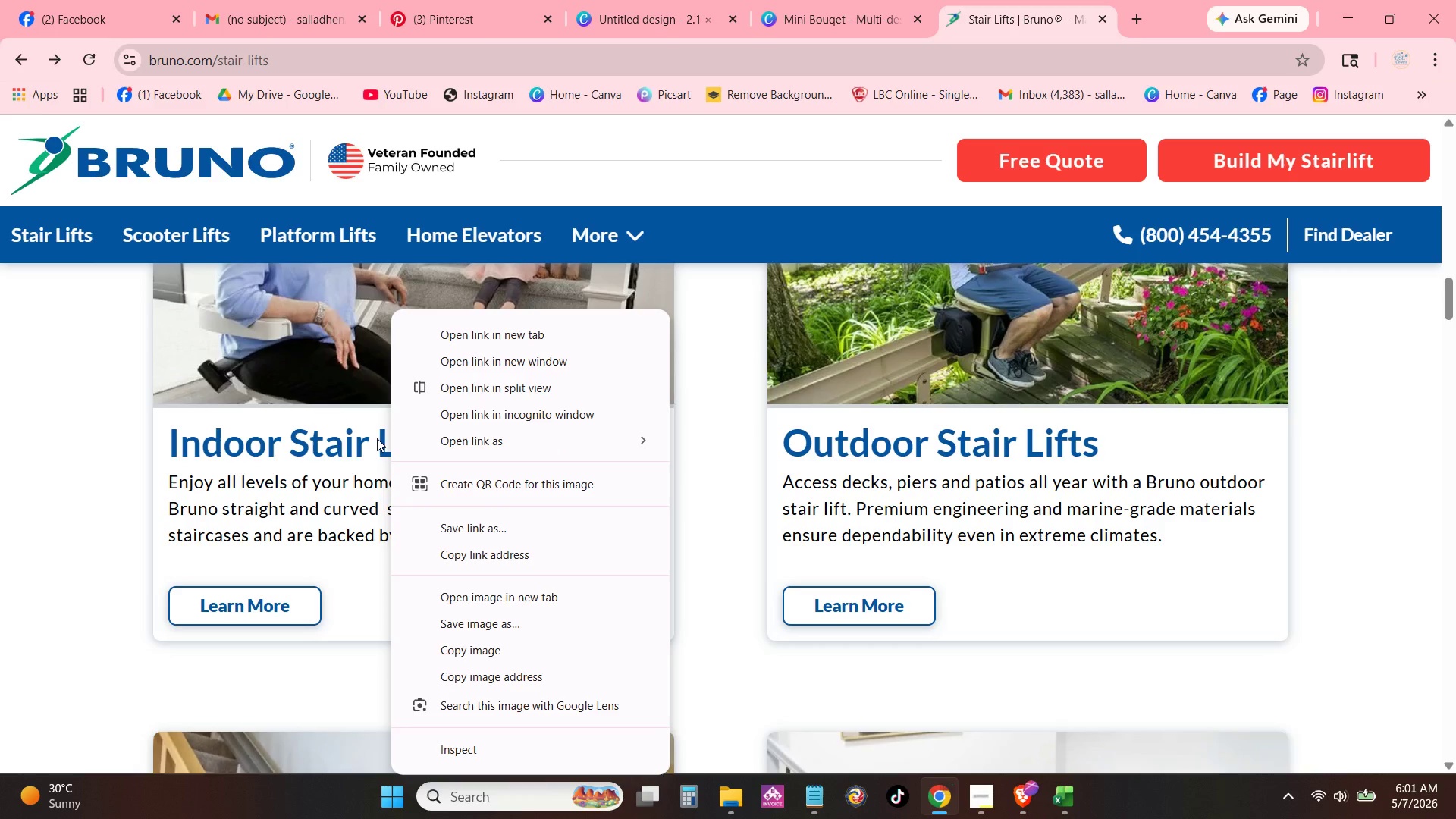 
right_click([377, 438])
 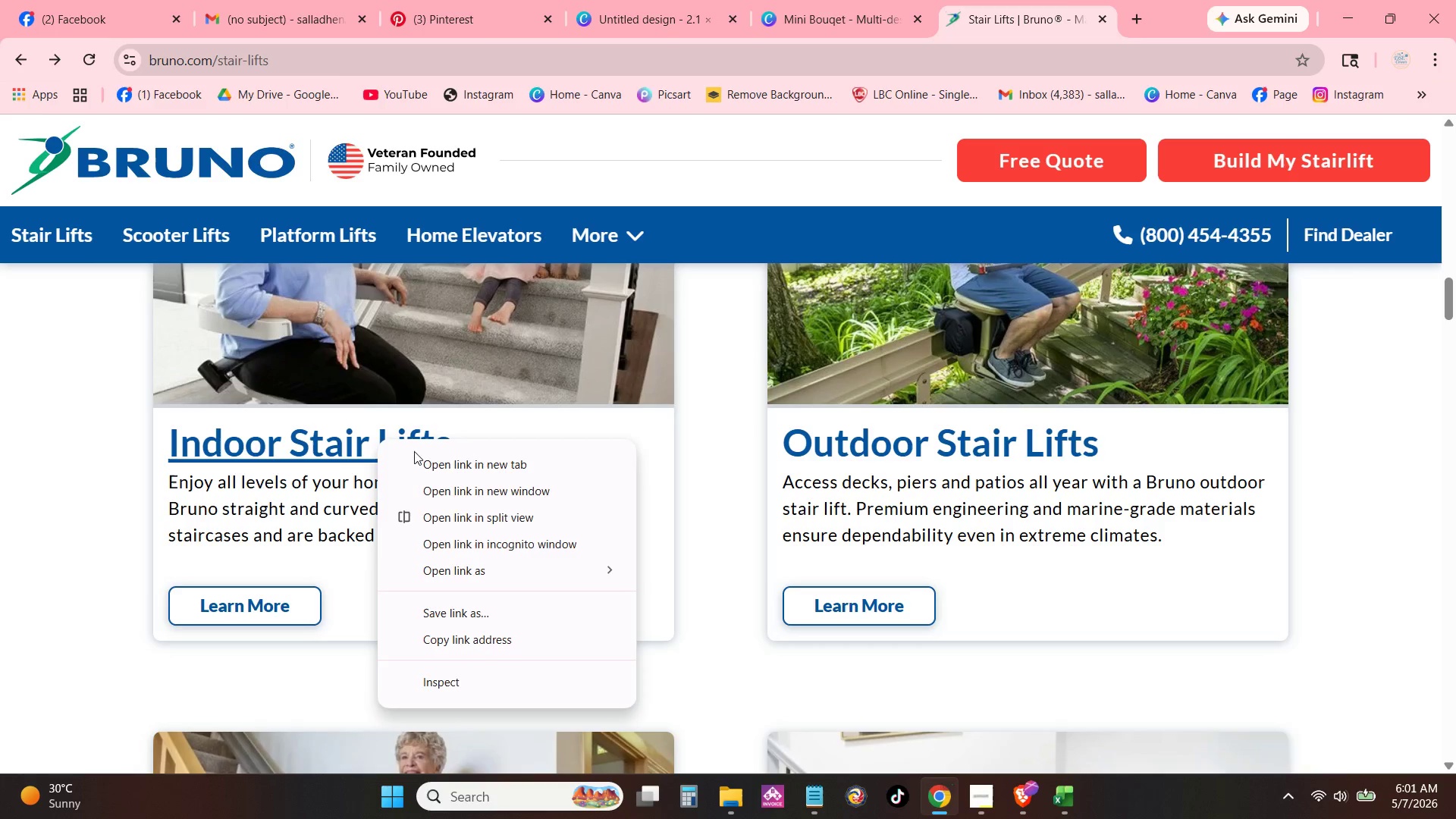 
left_click([442, 464])
 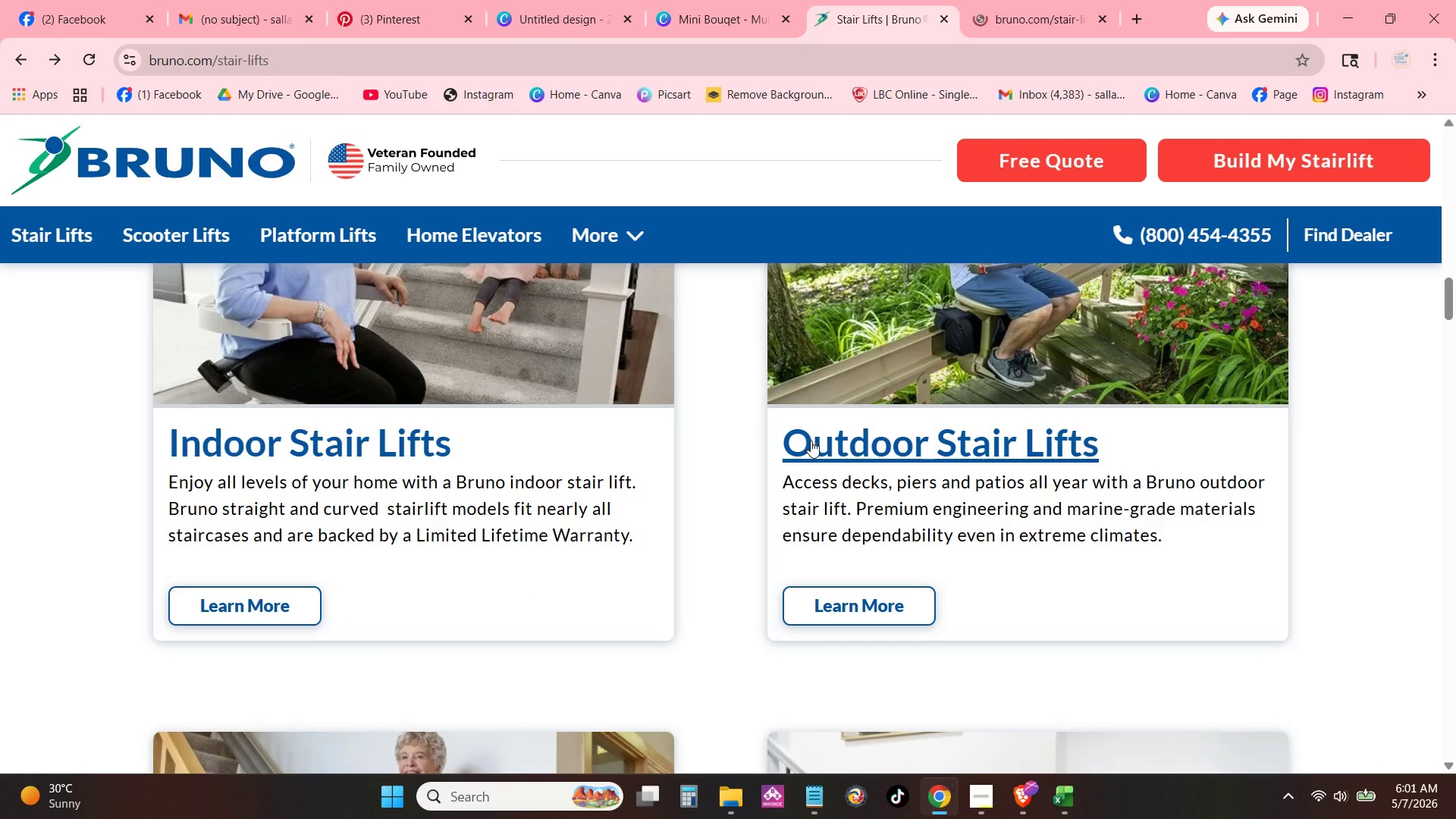 
right_click([811, 441])
 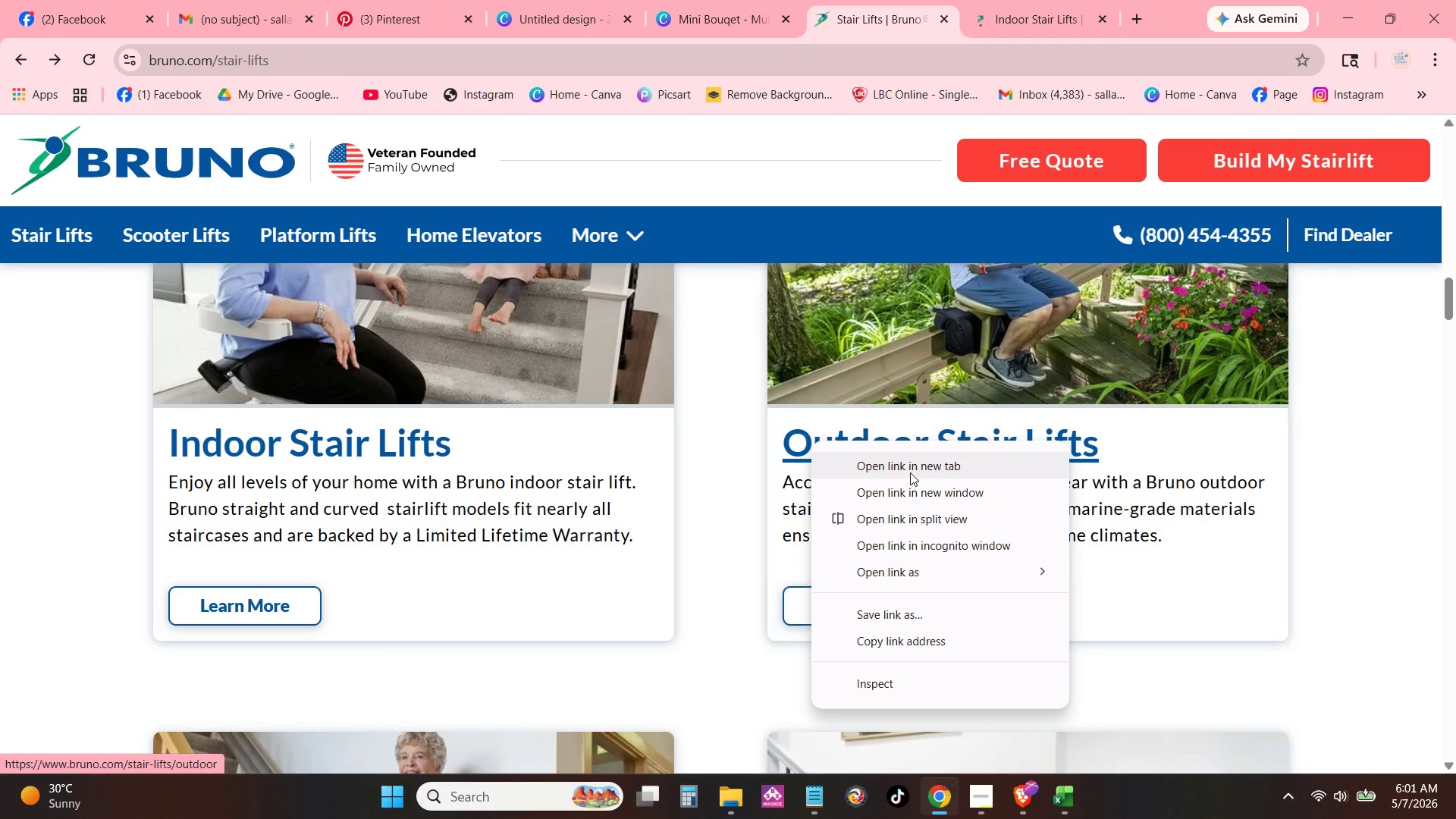 
left_click([910, 469])
 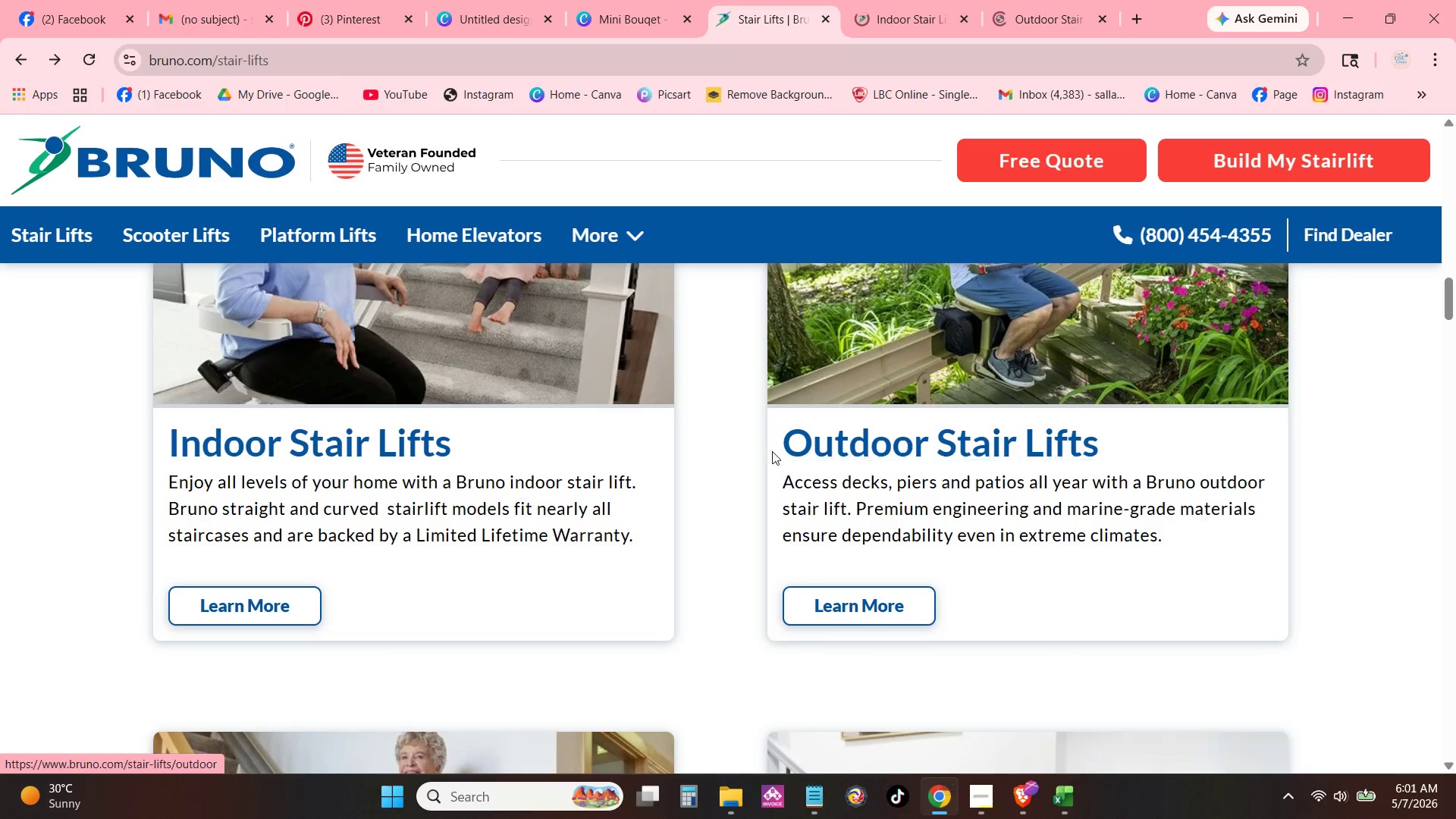 
key(Alt+Tab)
 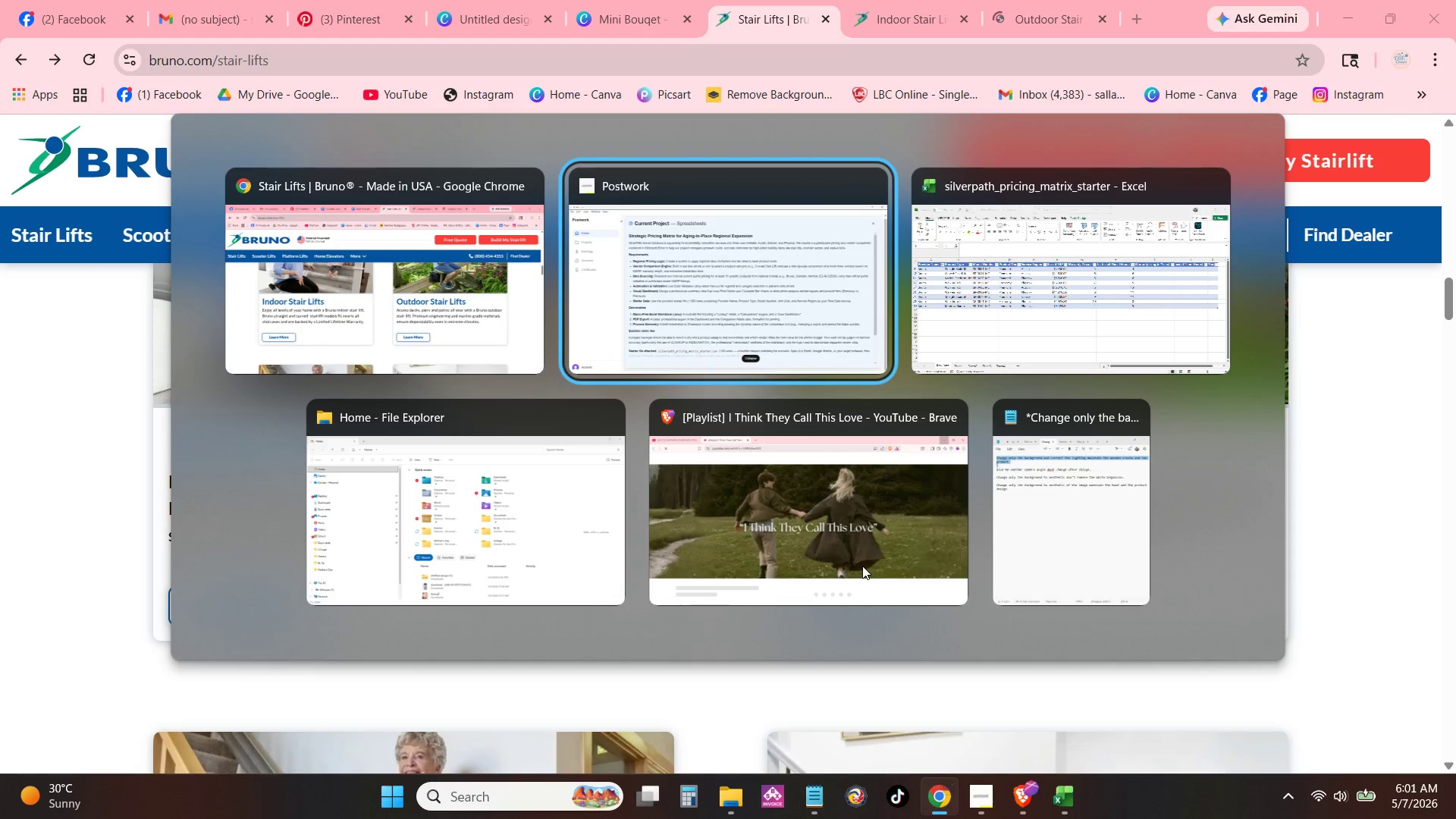 
key(Alt+Tab)
 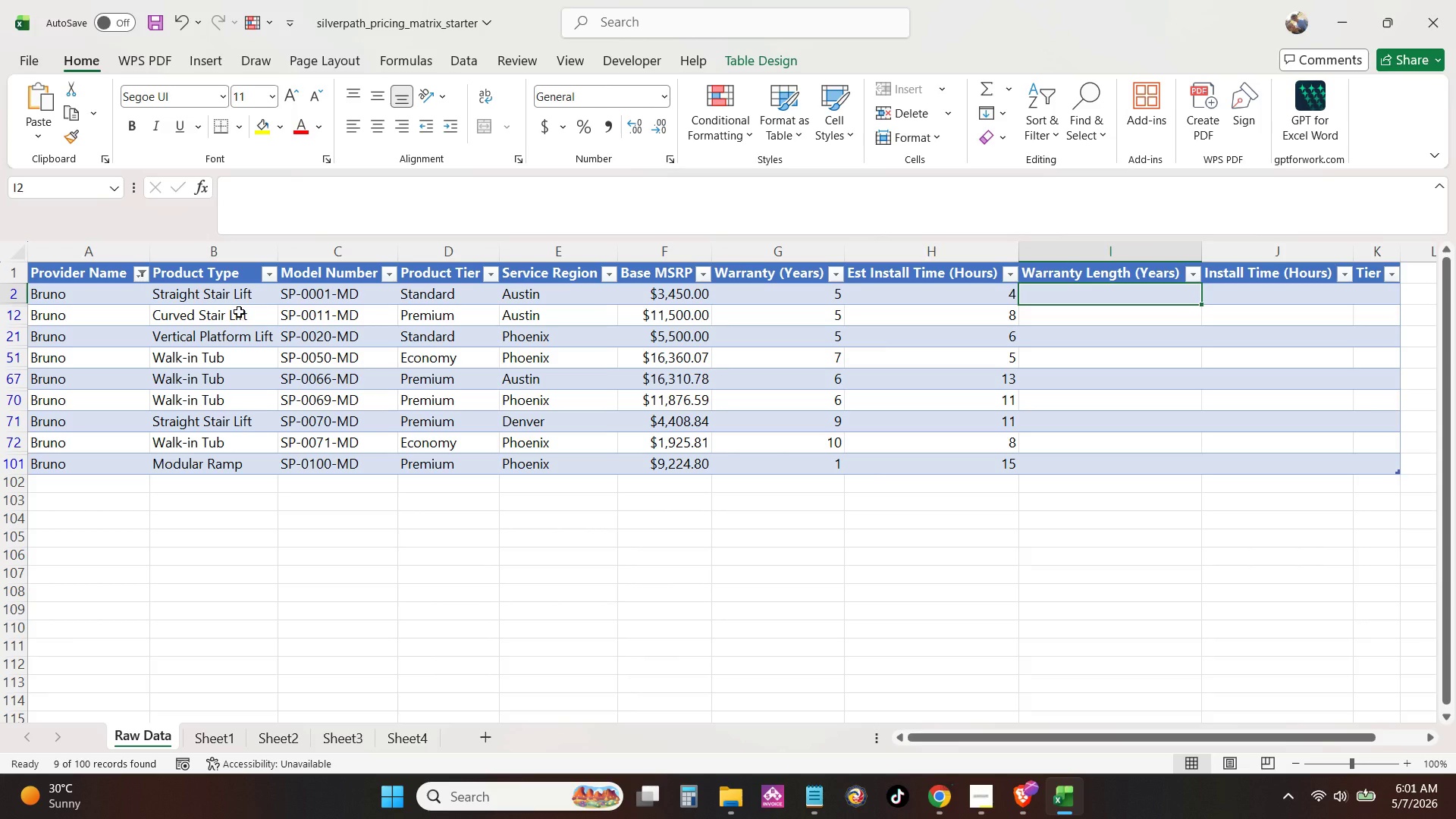 
key(Alt+Tab)
 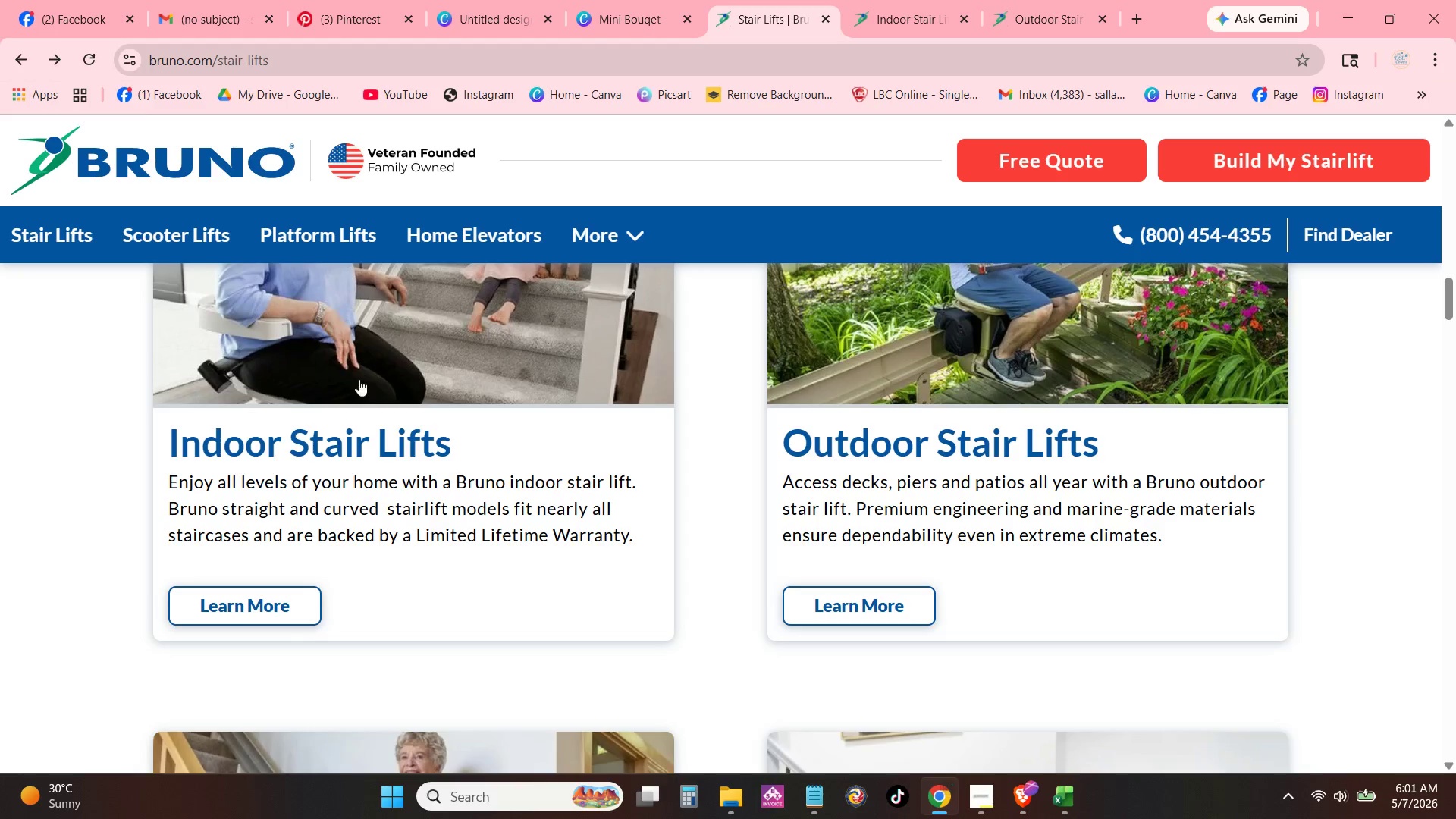 
scroll: coordinate [673, 485], scroll_direction: down, amount: 16.0
 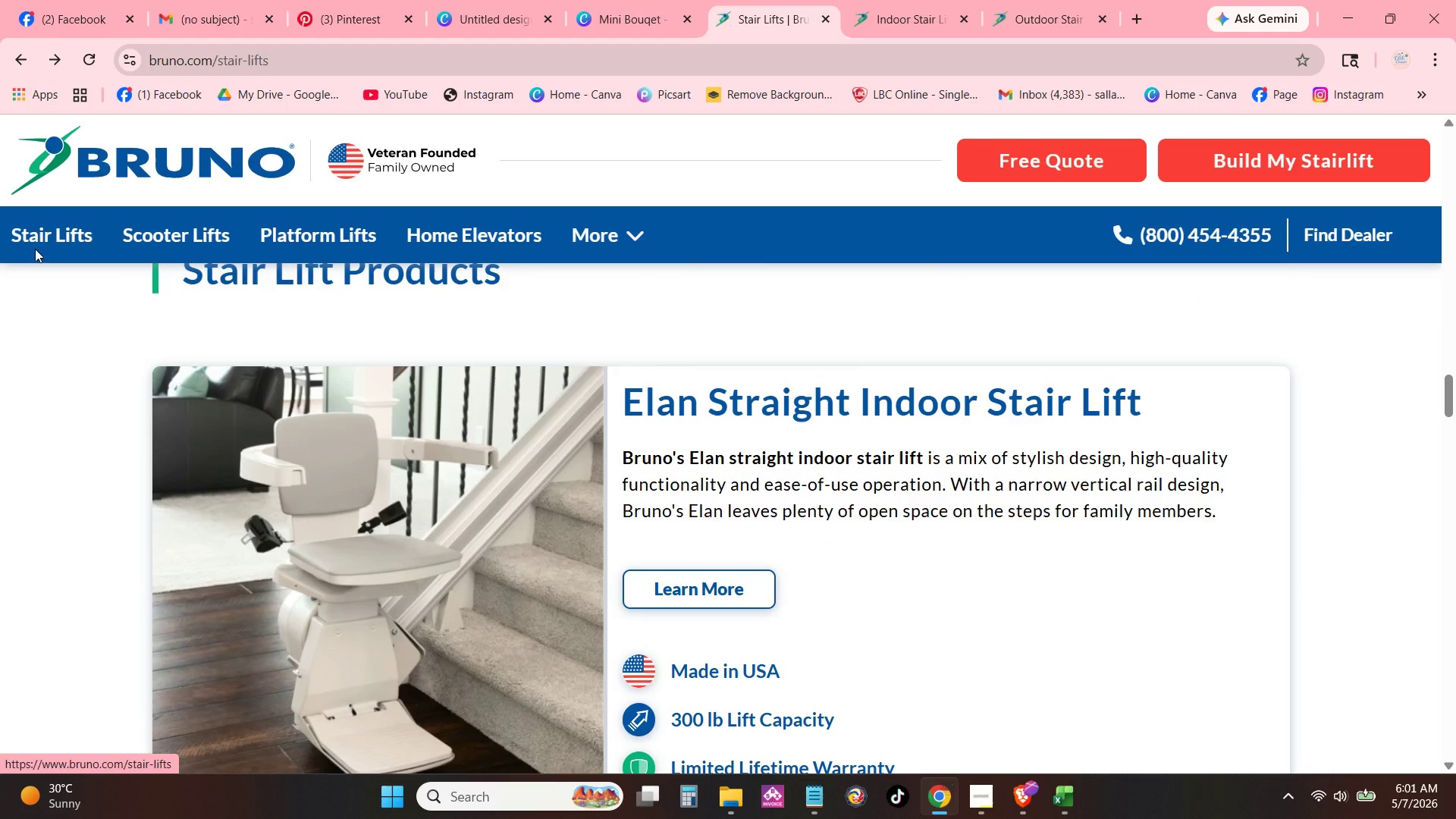 
left_click([42, 239])
 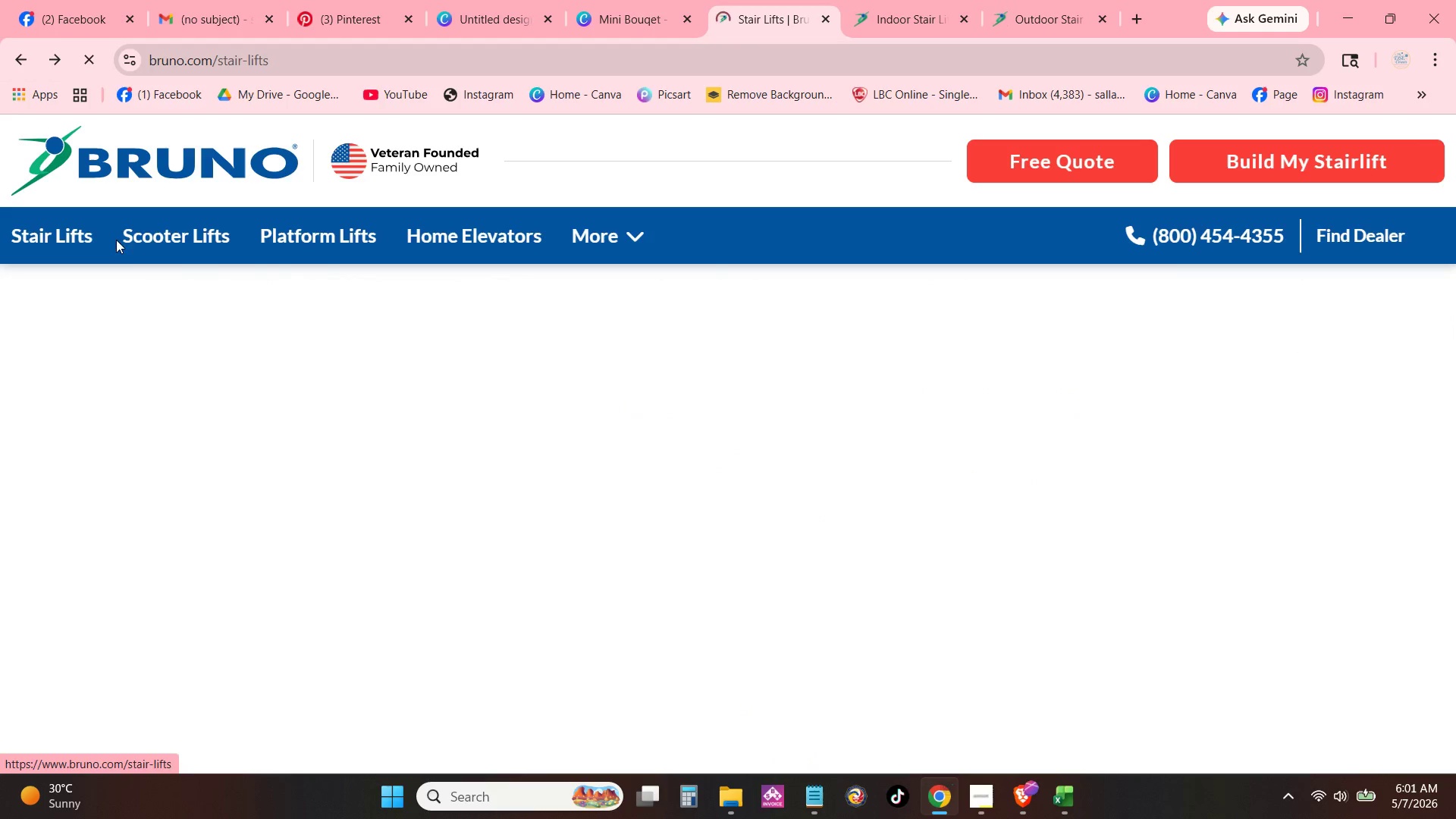 
mouse_move([170, 236])
 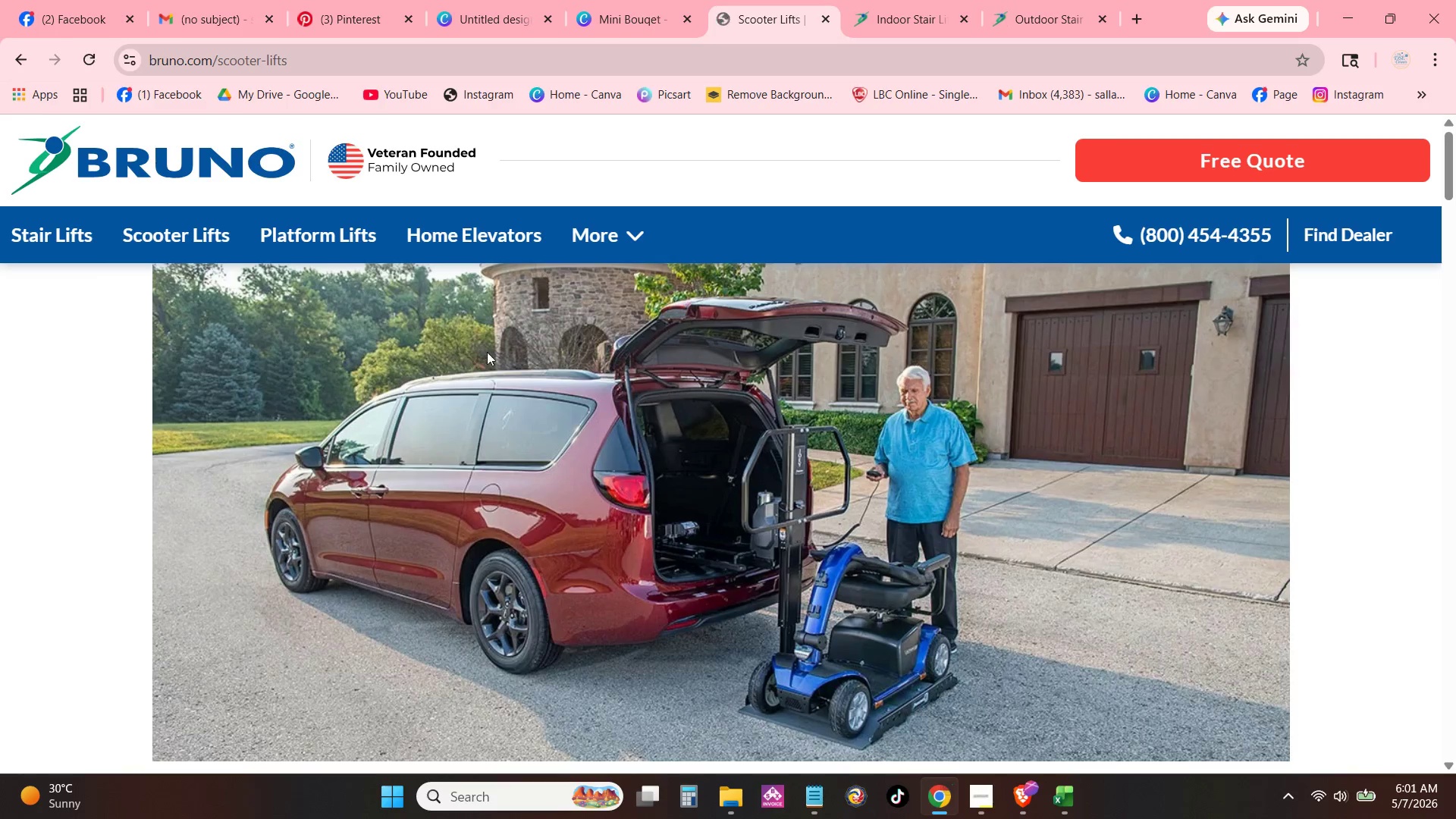 
scroll: coordinate [801, 462], scroll_direction: down, amount: 26.0
 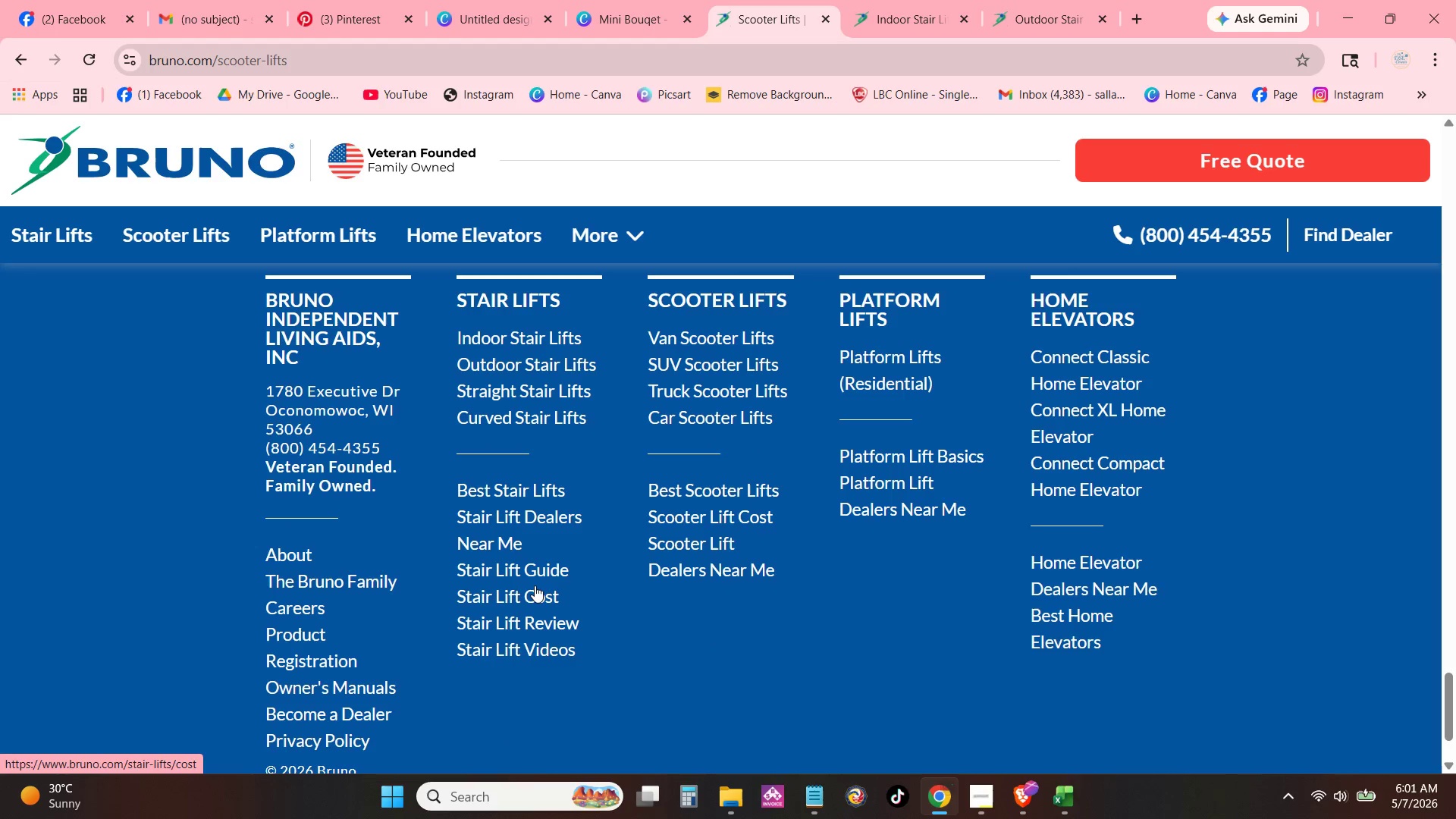 
left_click([535, 592])
 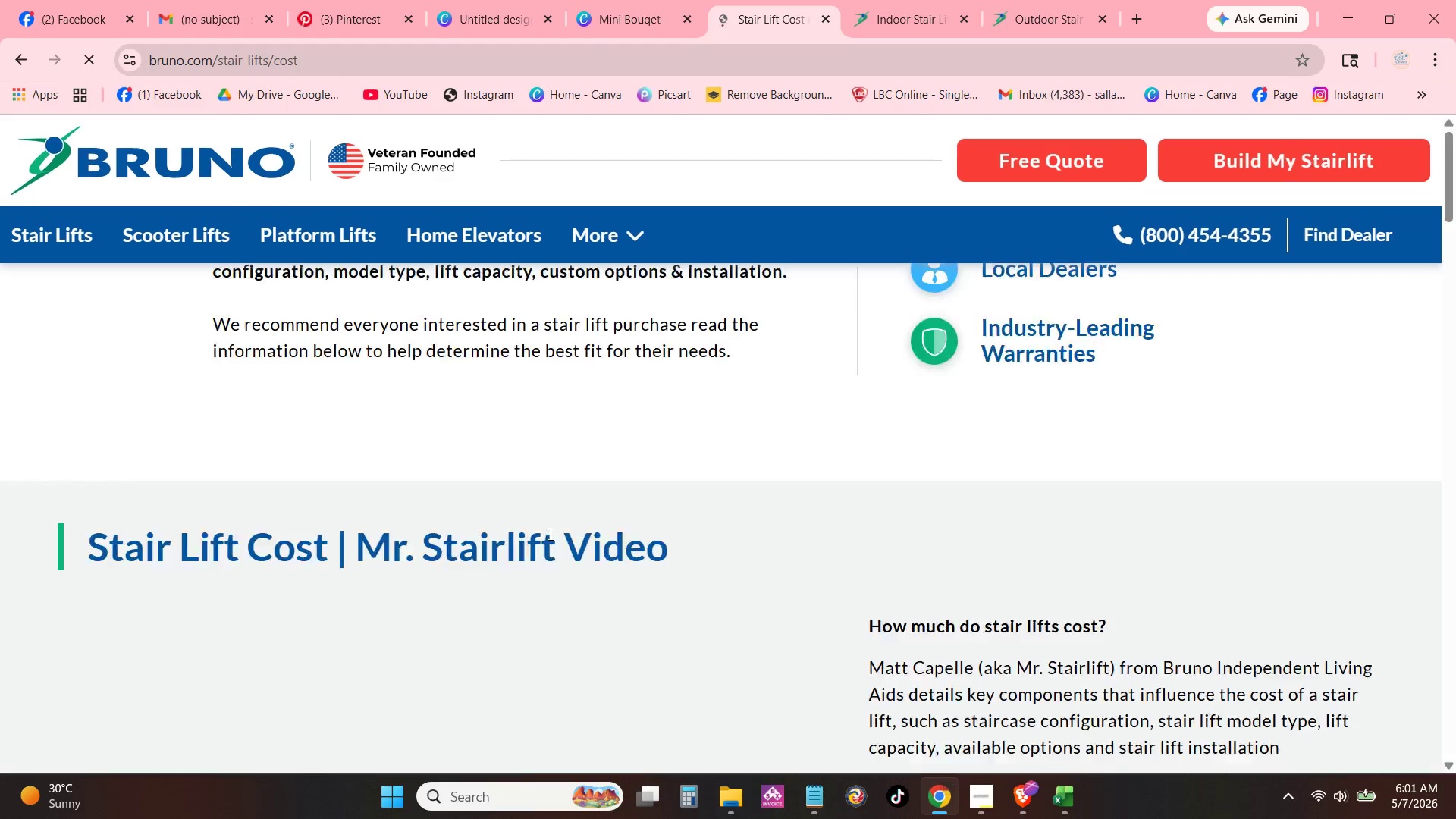 
scroll: coordinate [590, 422], scroll_direction: down, amount: 4.0
 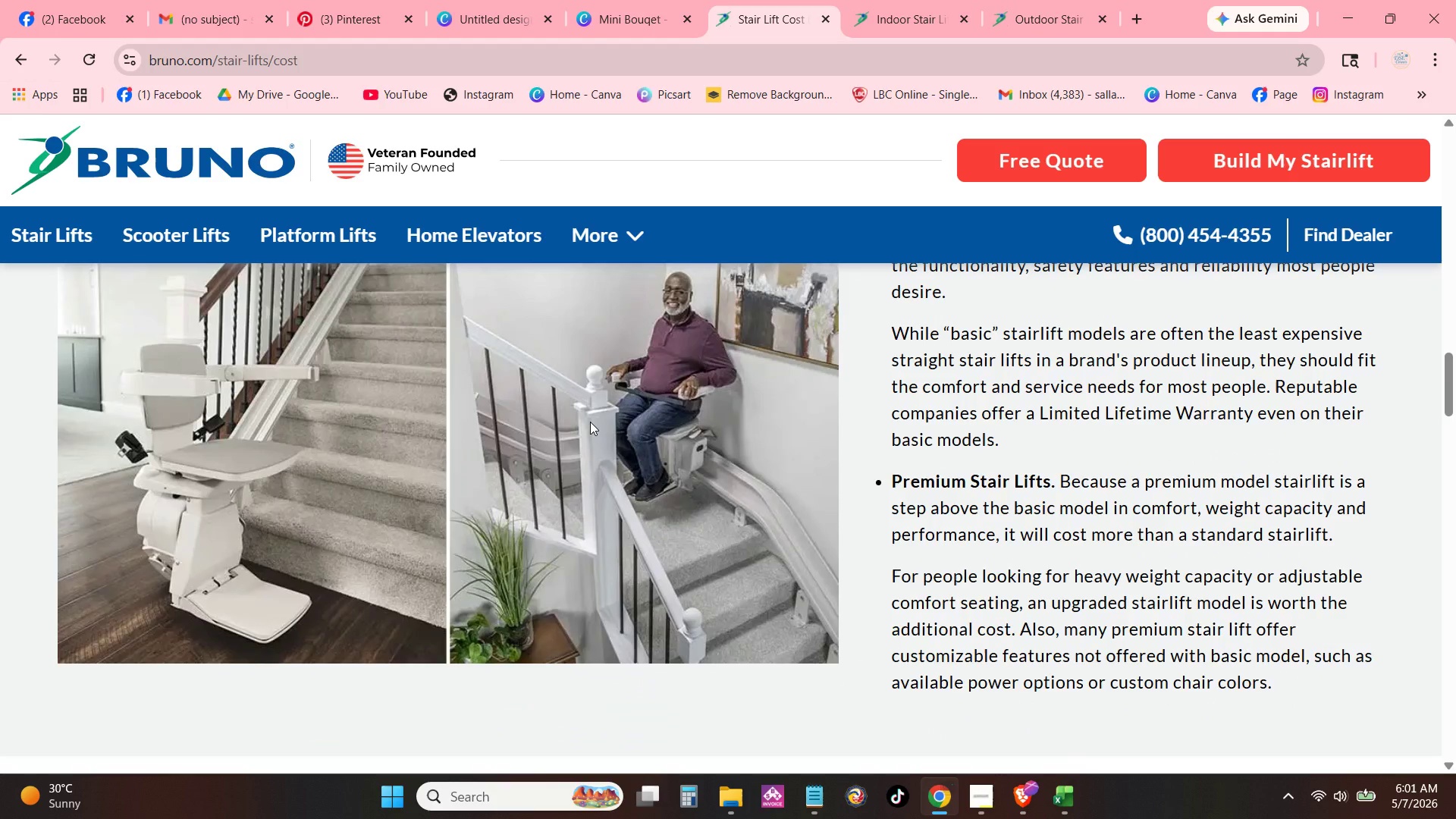 
scroll: coordinate [590, 422], scroll_direction: up, amount: 6.0
 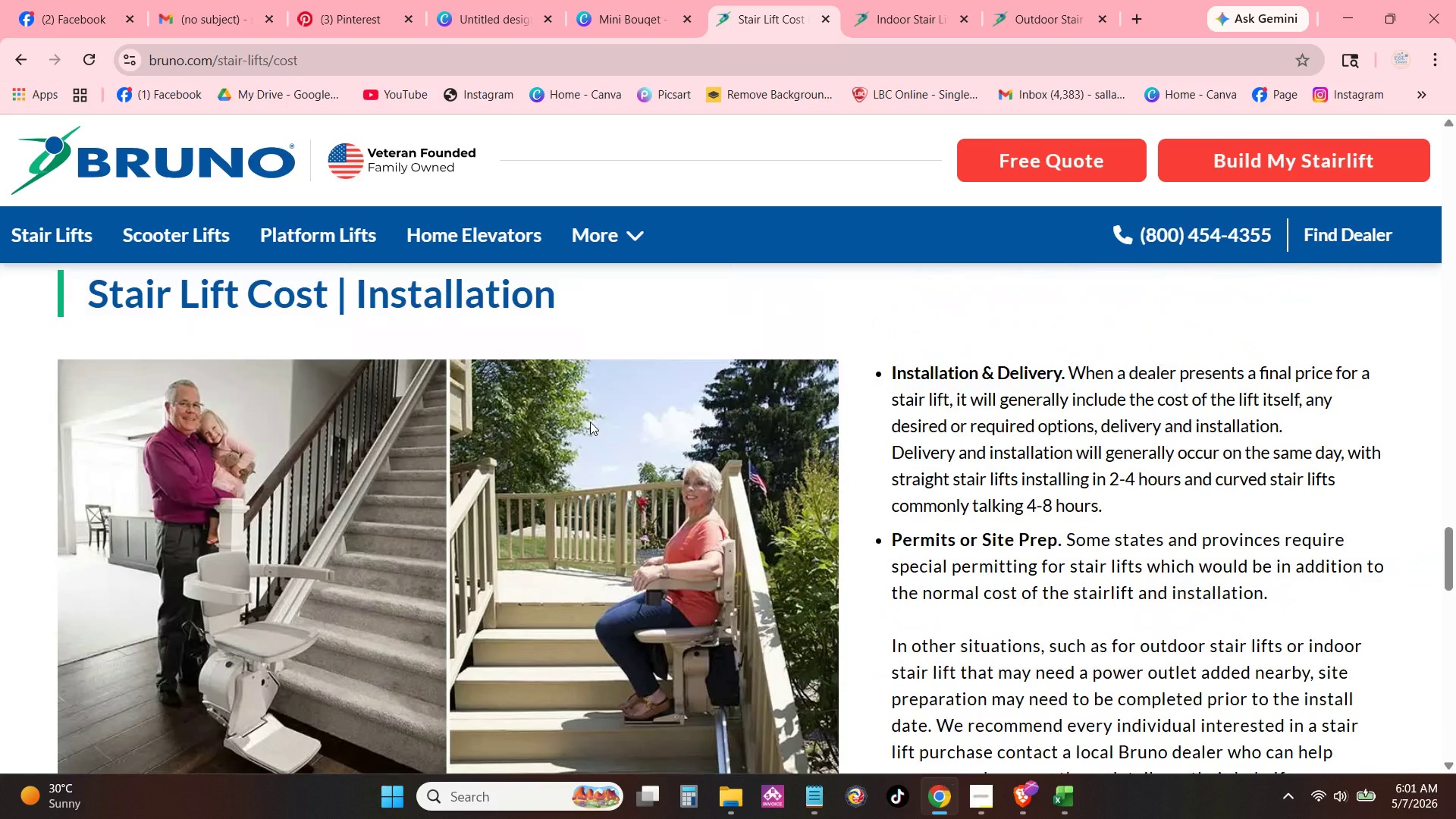 
scroll: coordinate [590, 422], scroll_direction: down, amount: 11.0
 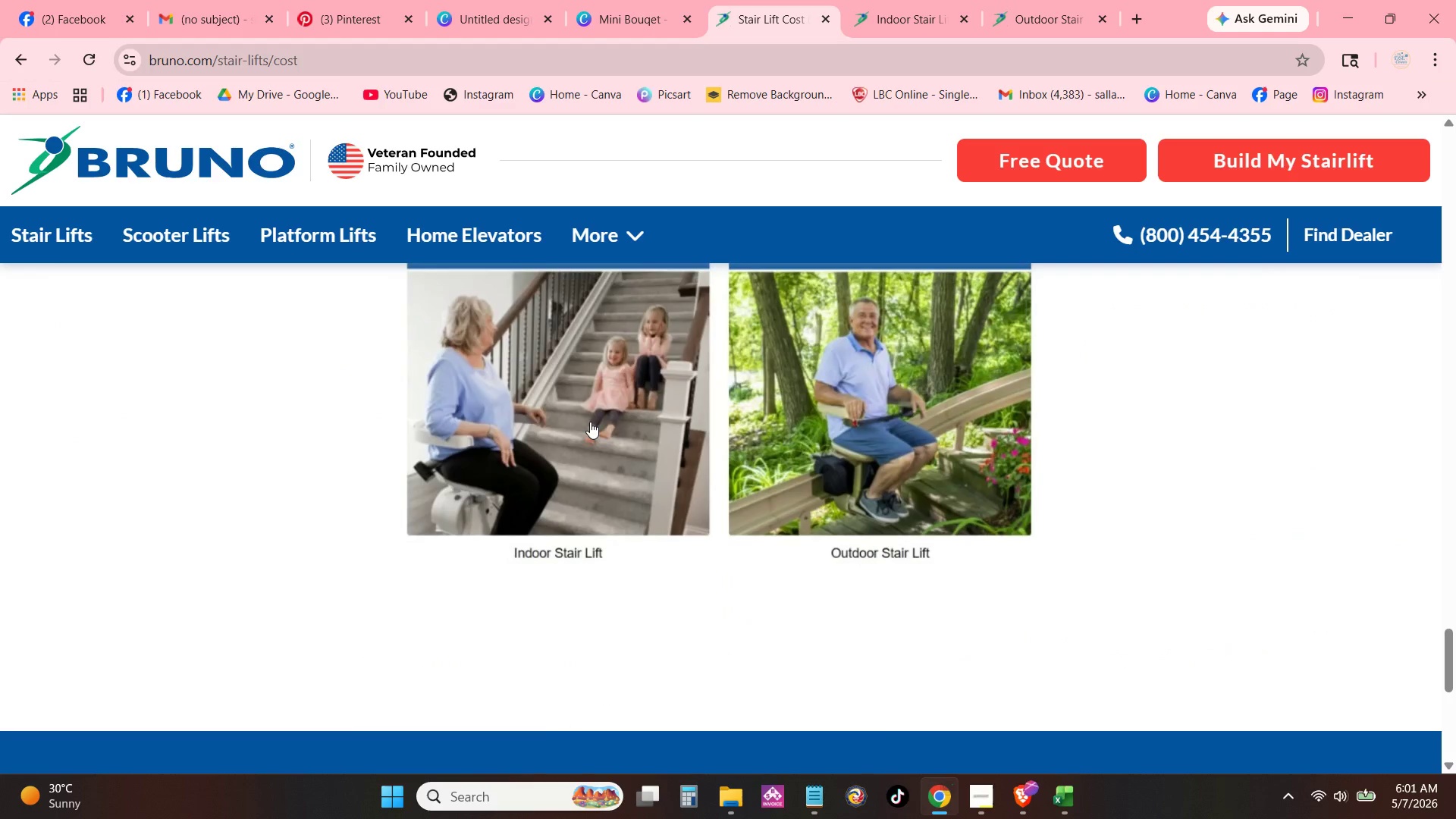 
scroll: coordinate [590, 422], scroll_direction: up, amount: 7.0
 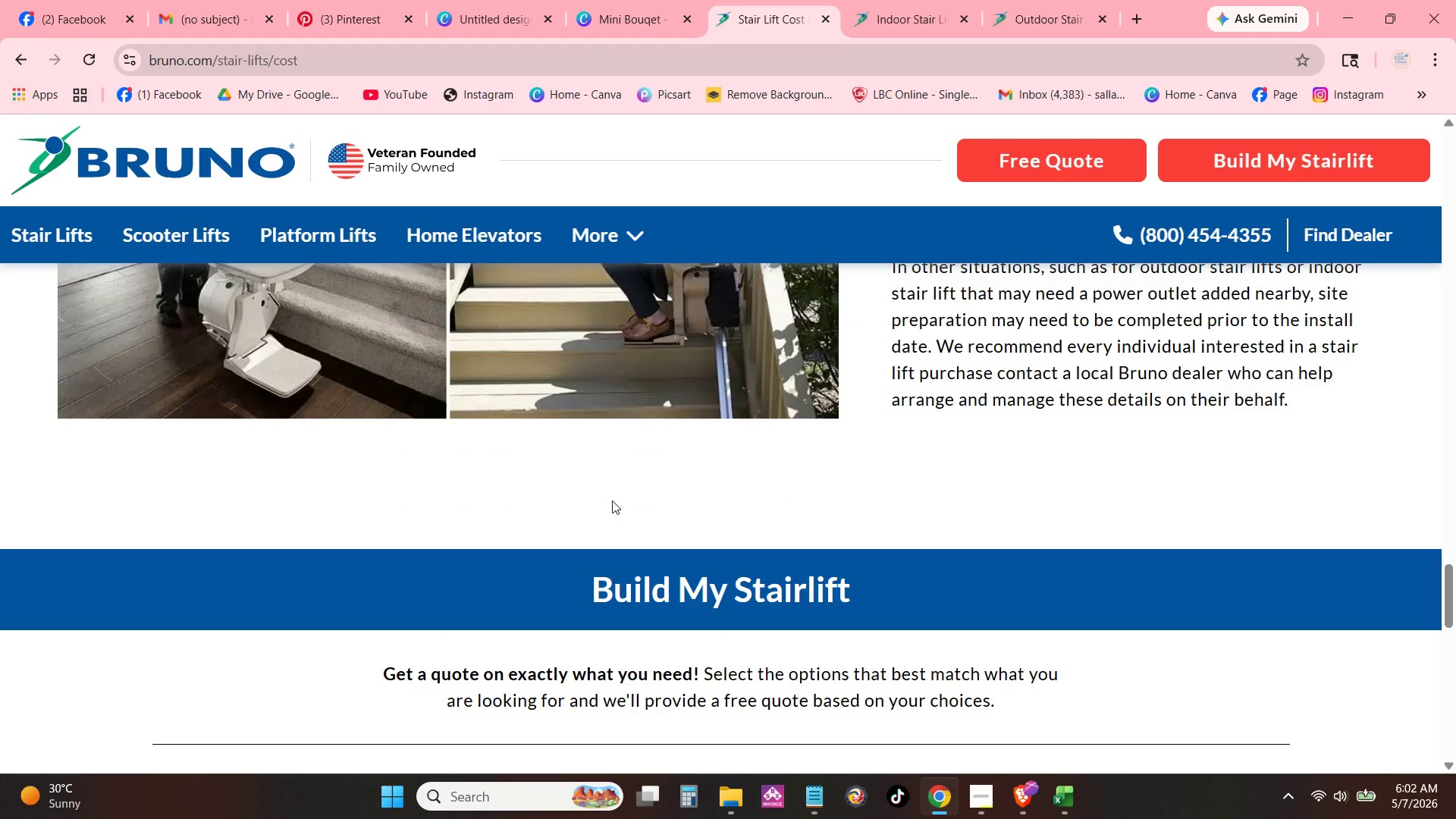 
left_click([725, 586])
 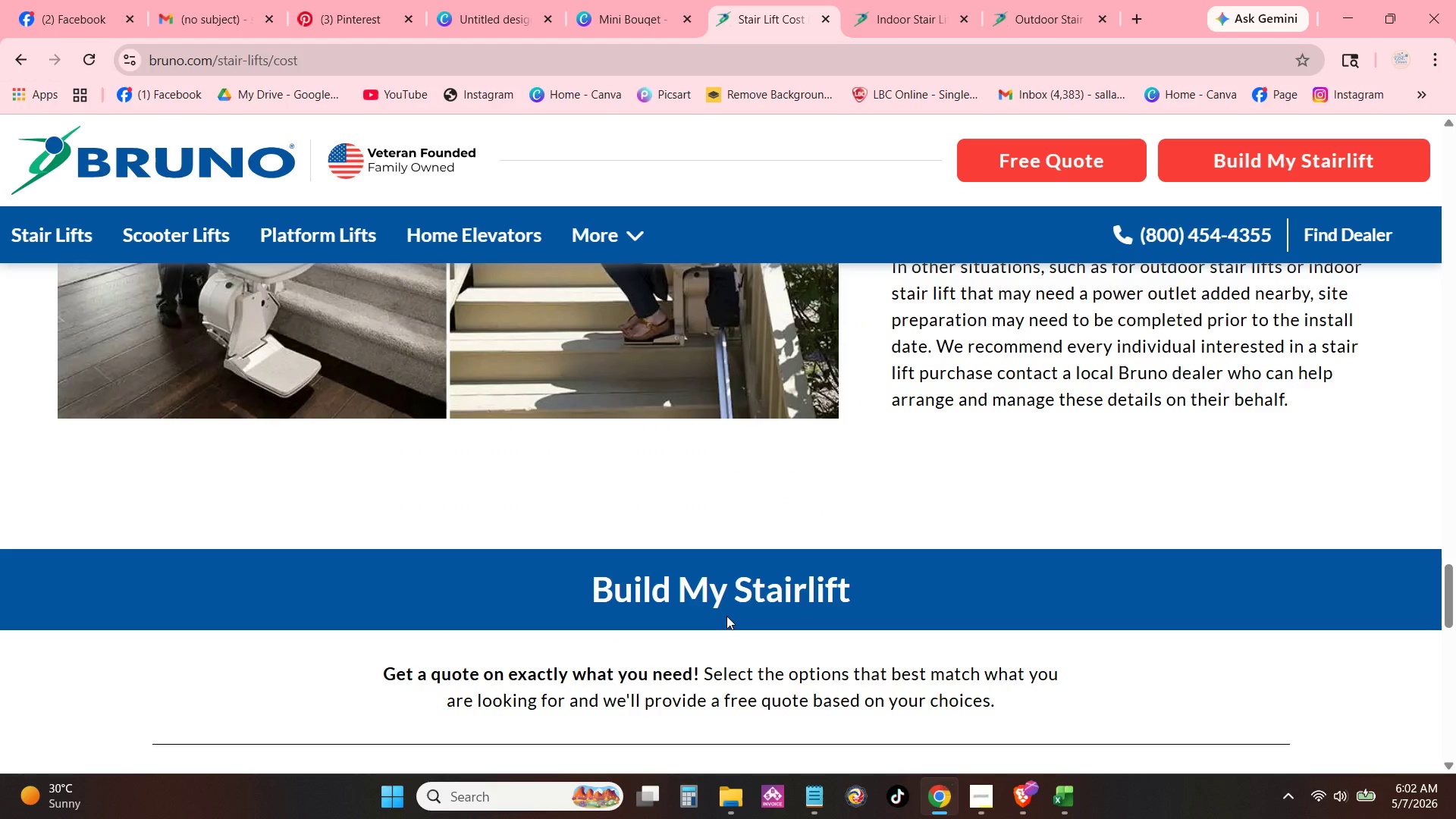 
double_click([726, 616])
 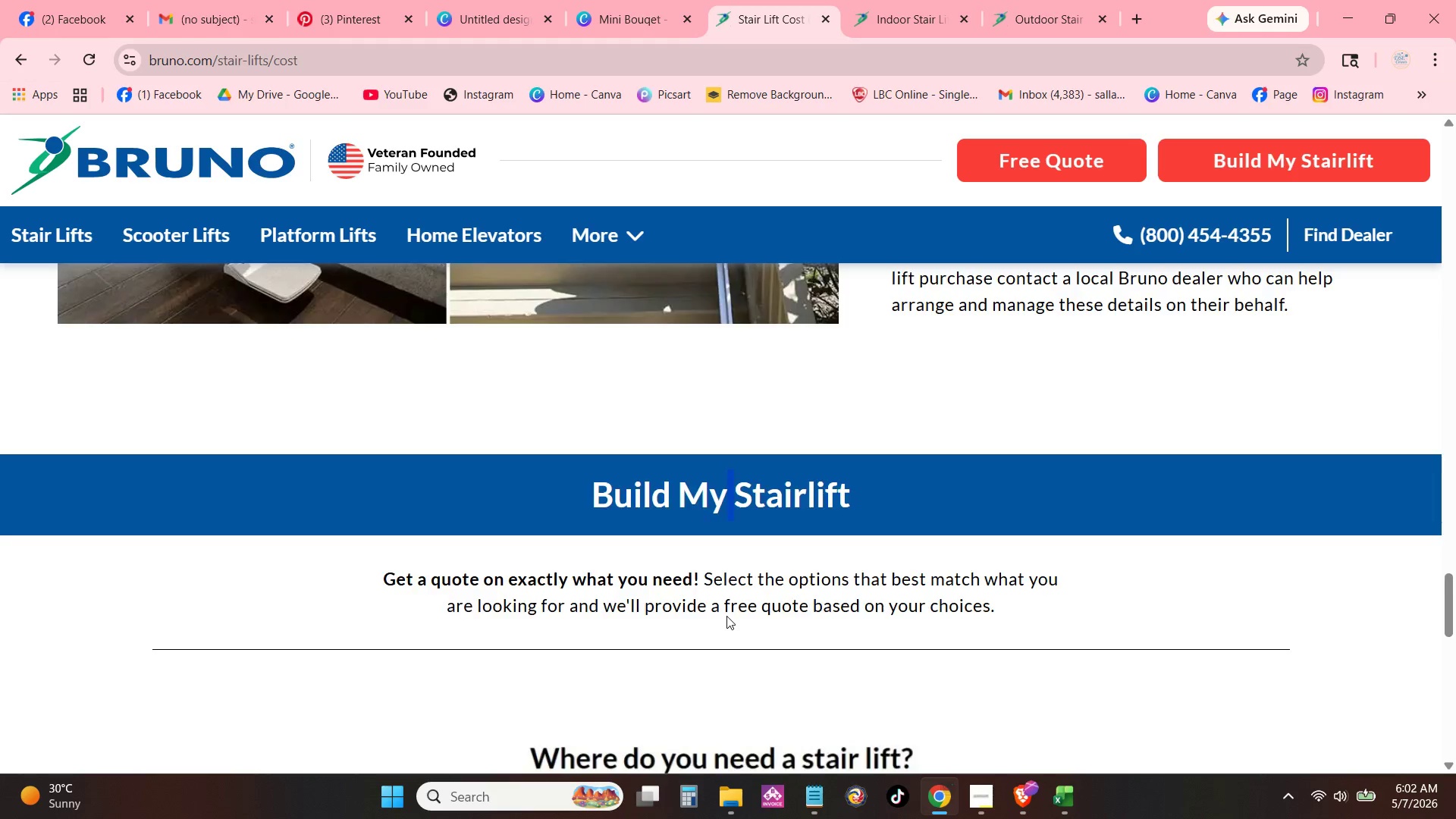 
scroll: coordinate [720, 573], scroll_direction: down, amount: 7.0
 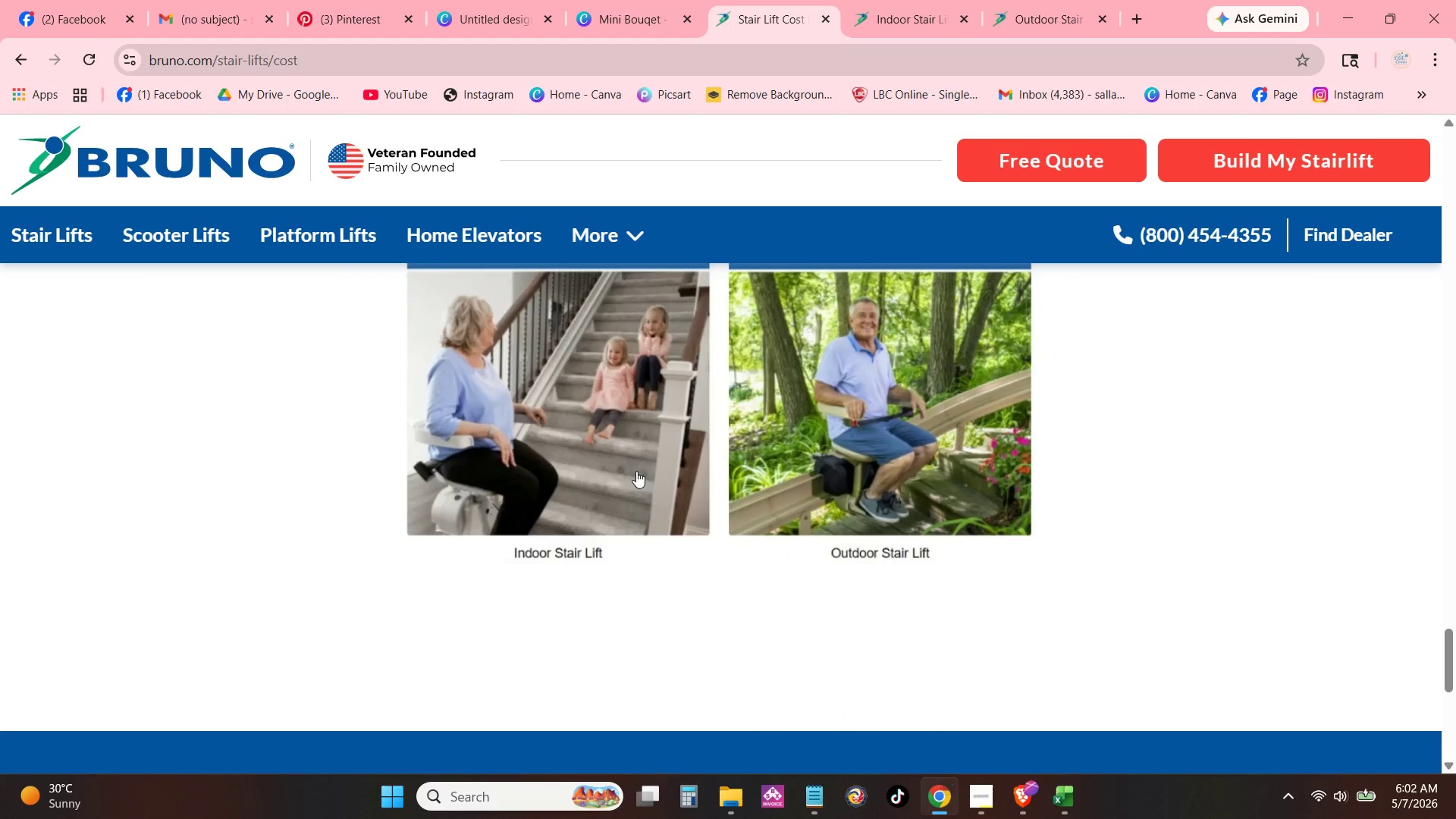 
scroll: coordinate [636, 471], scroll_direction: up, amount: 3.0
 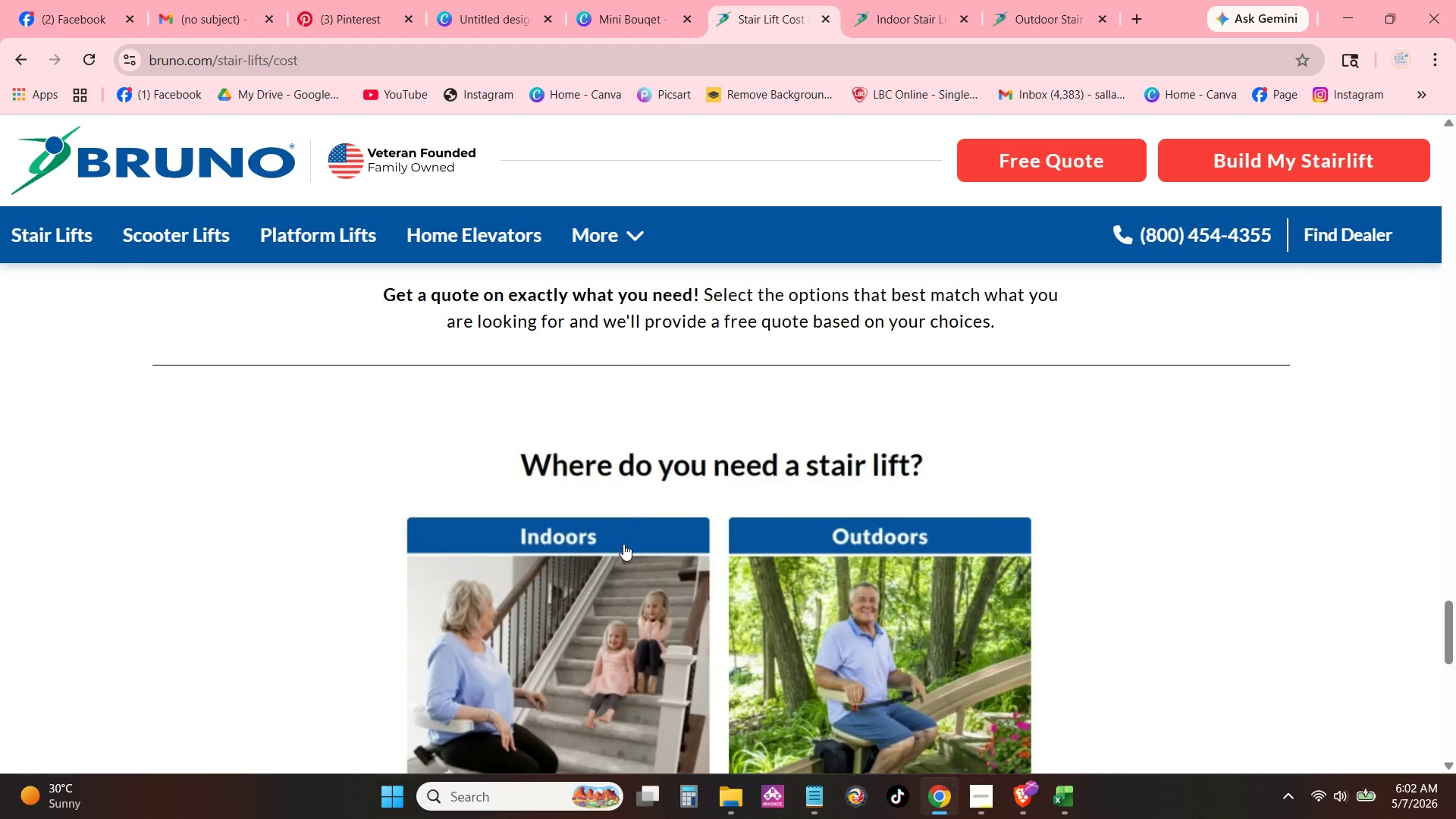 
left_click([623, 544])
 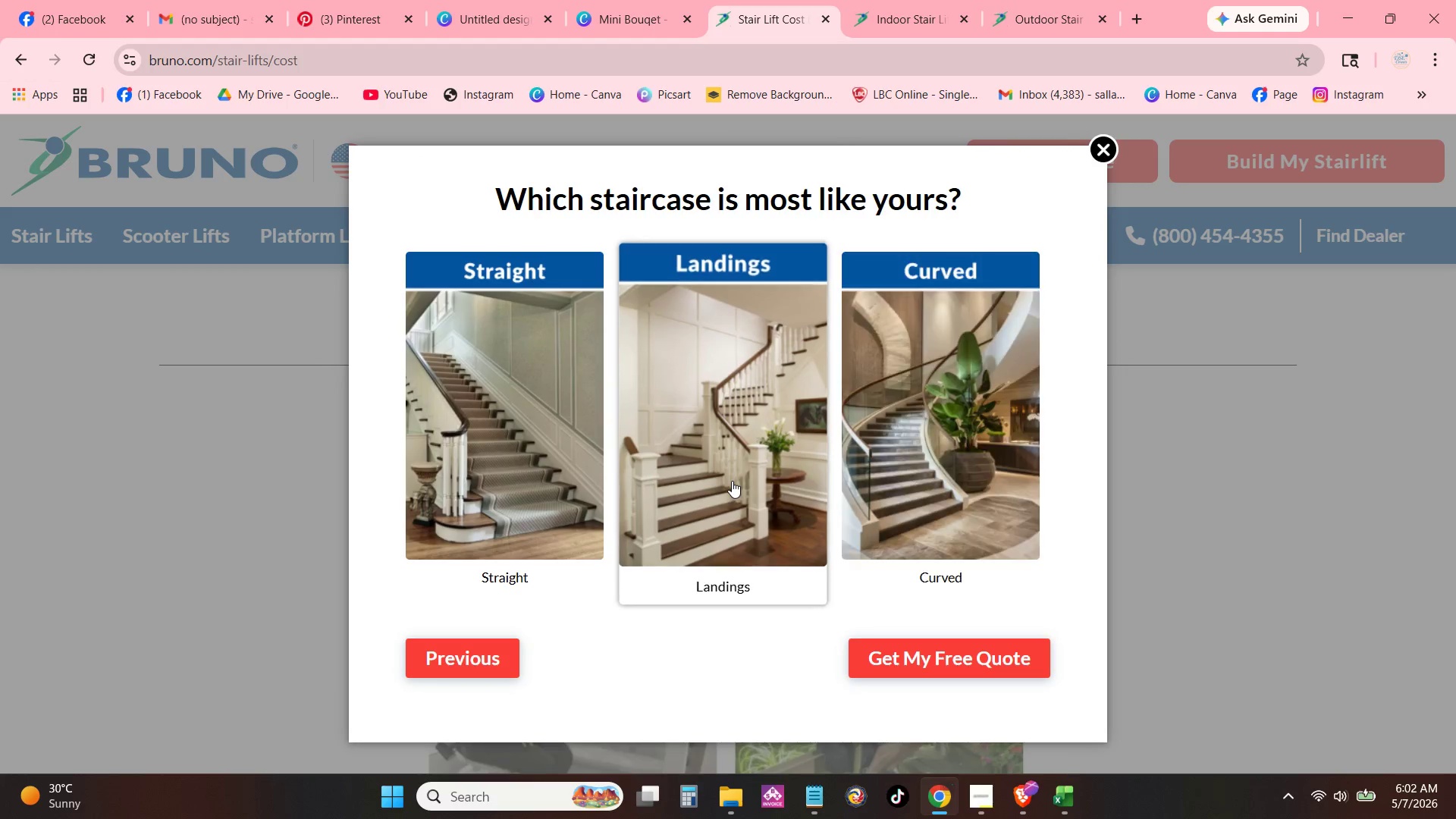 
left_click([911, 431])
 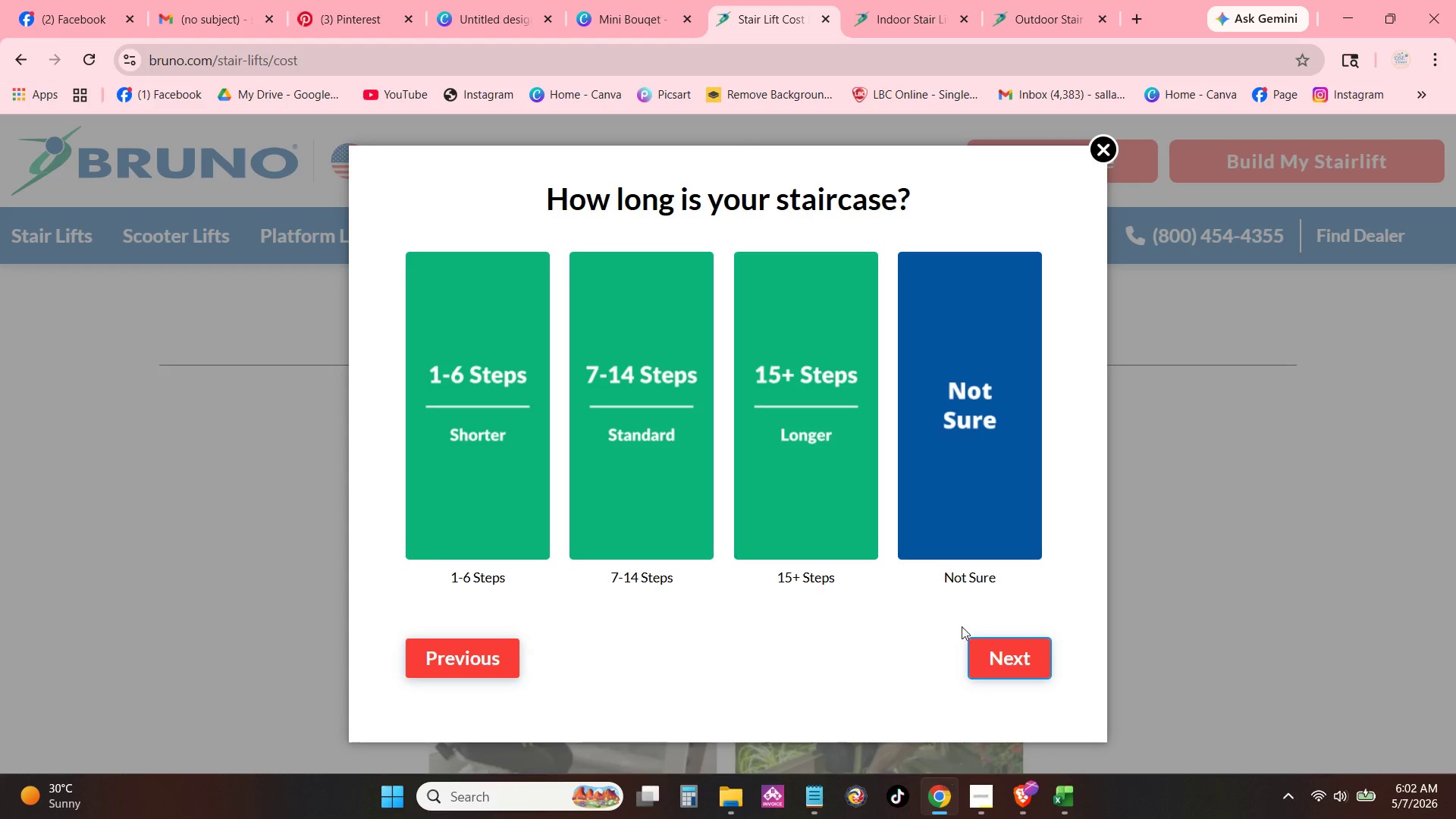 
wait(5.72)
 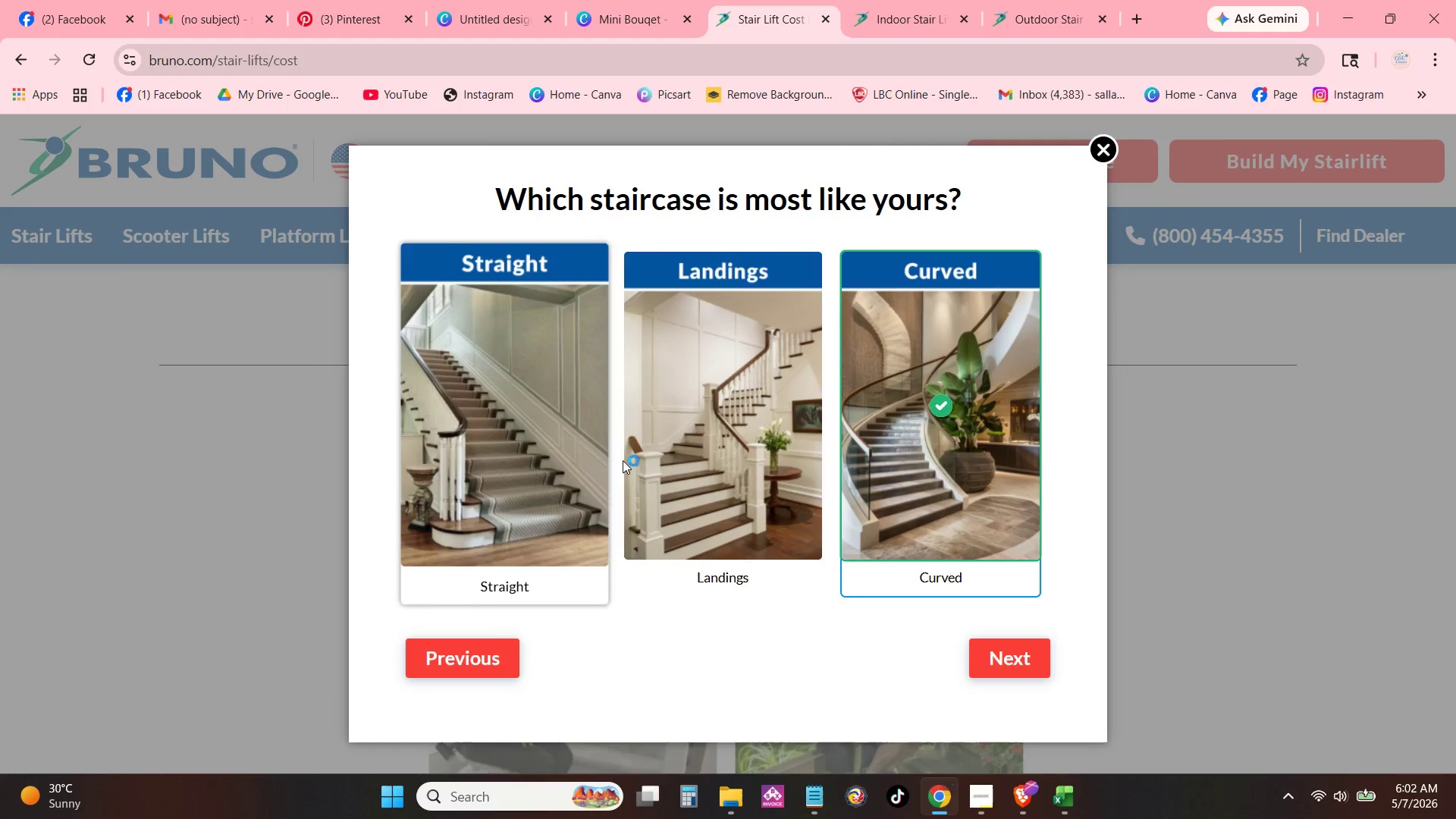 
left_click([825, 478])
 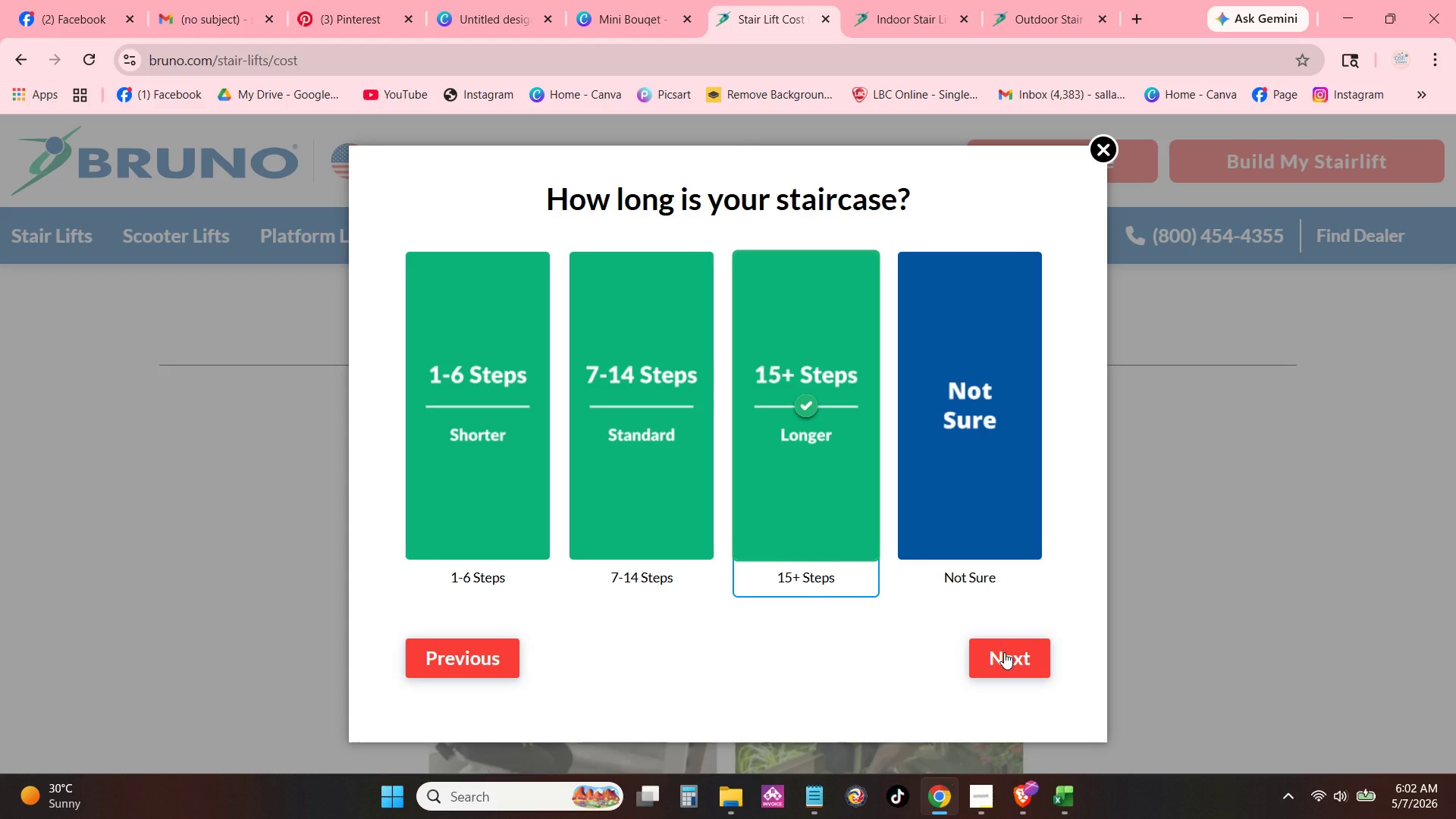 
left_click([1004, 652])
 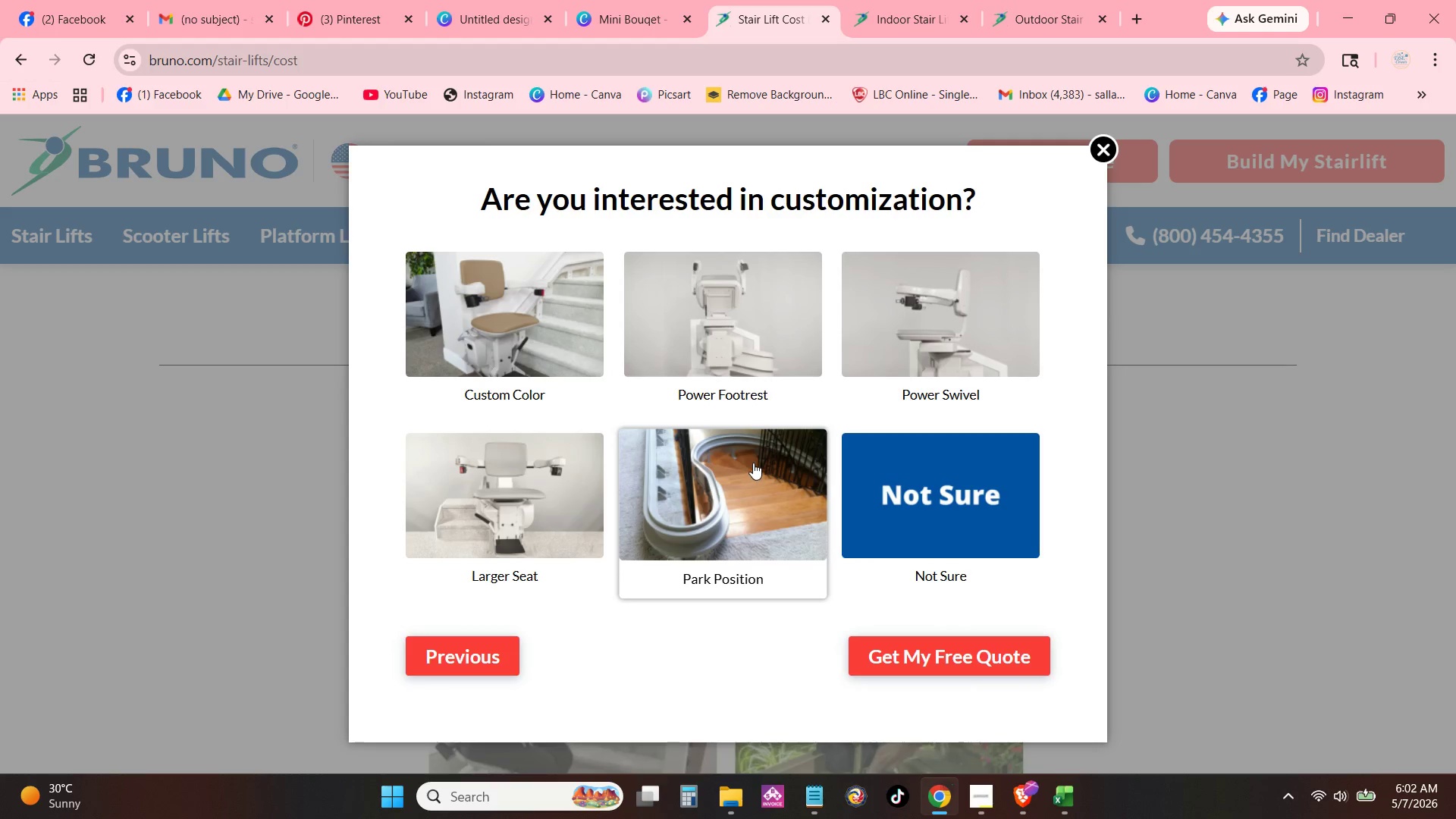 
wait(8.44)
 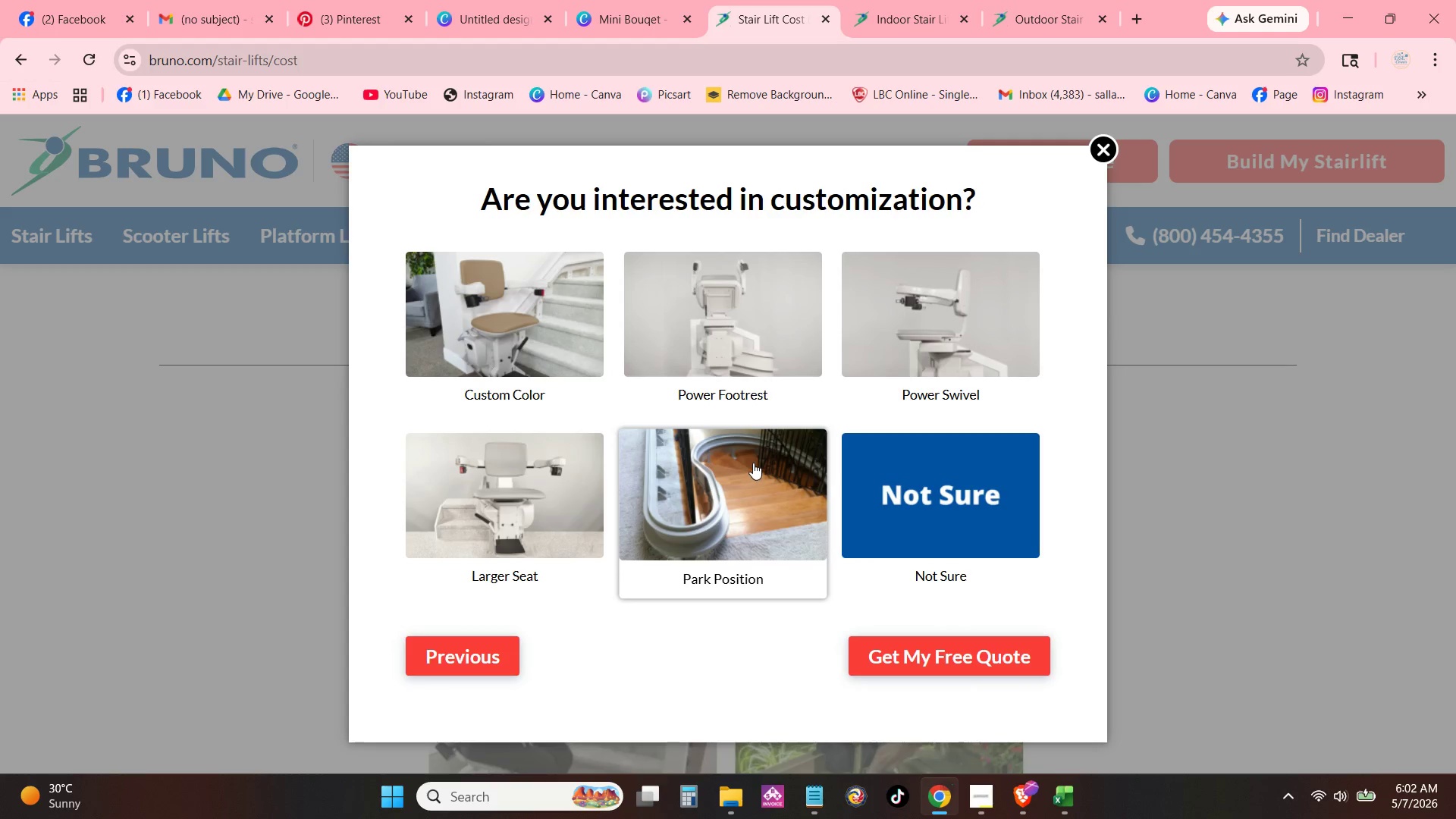 
left_click([805, 358])
 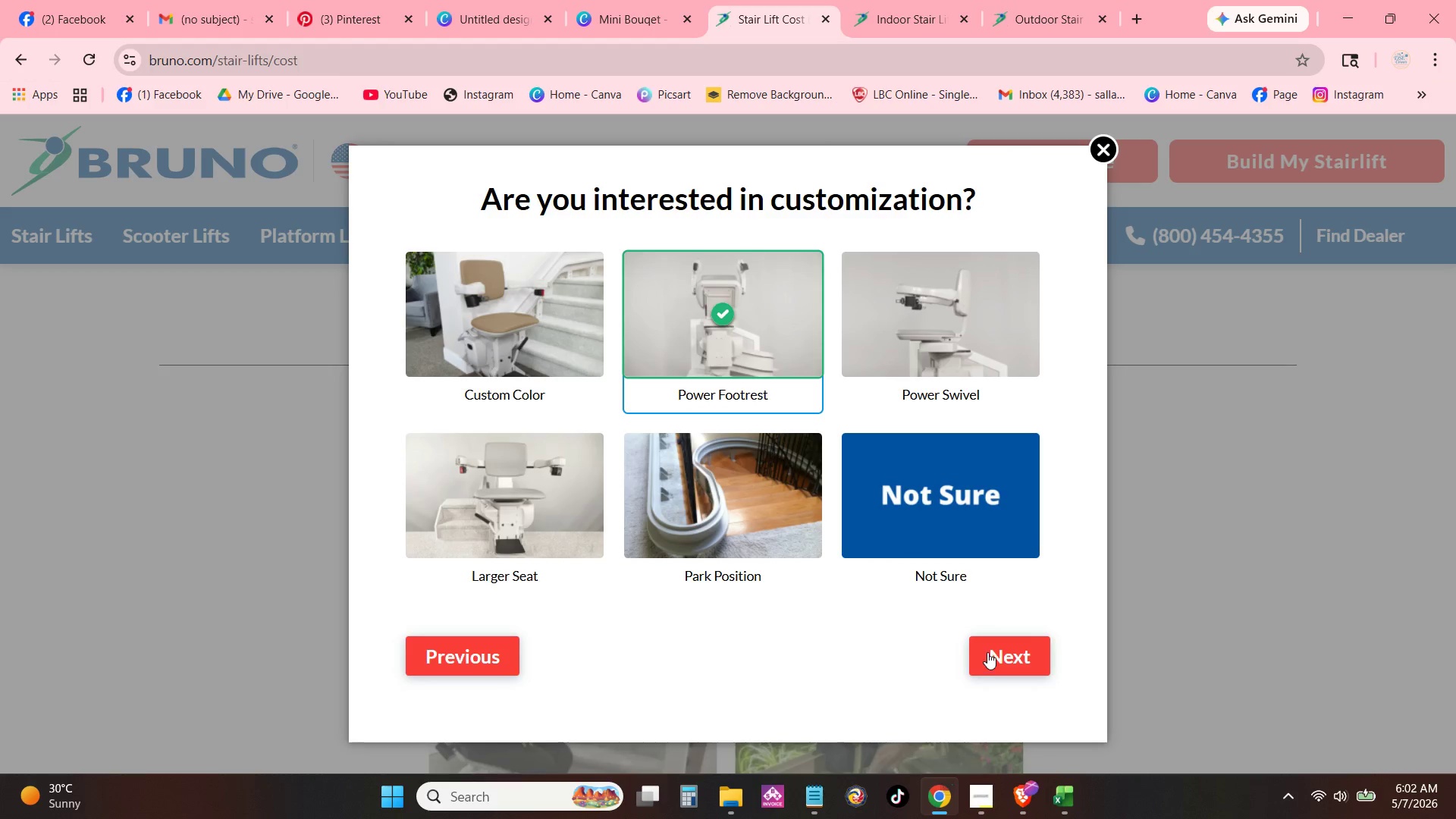 
left_click([987, 652])
 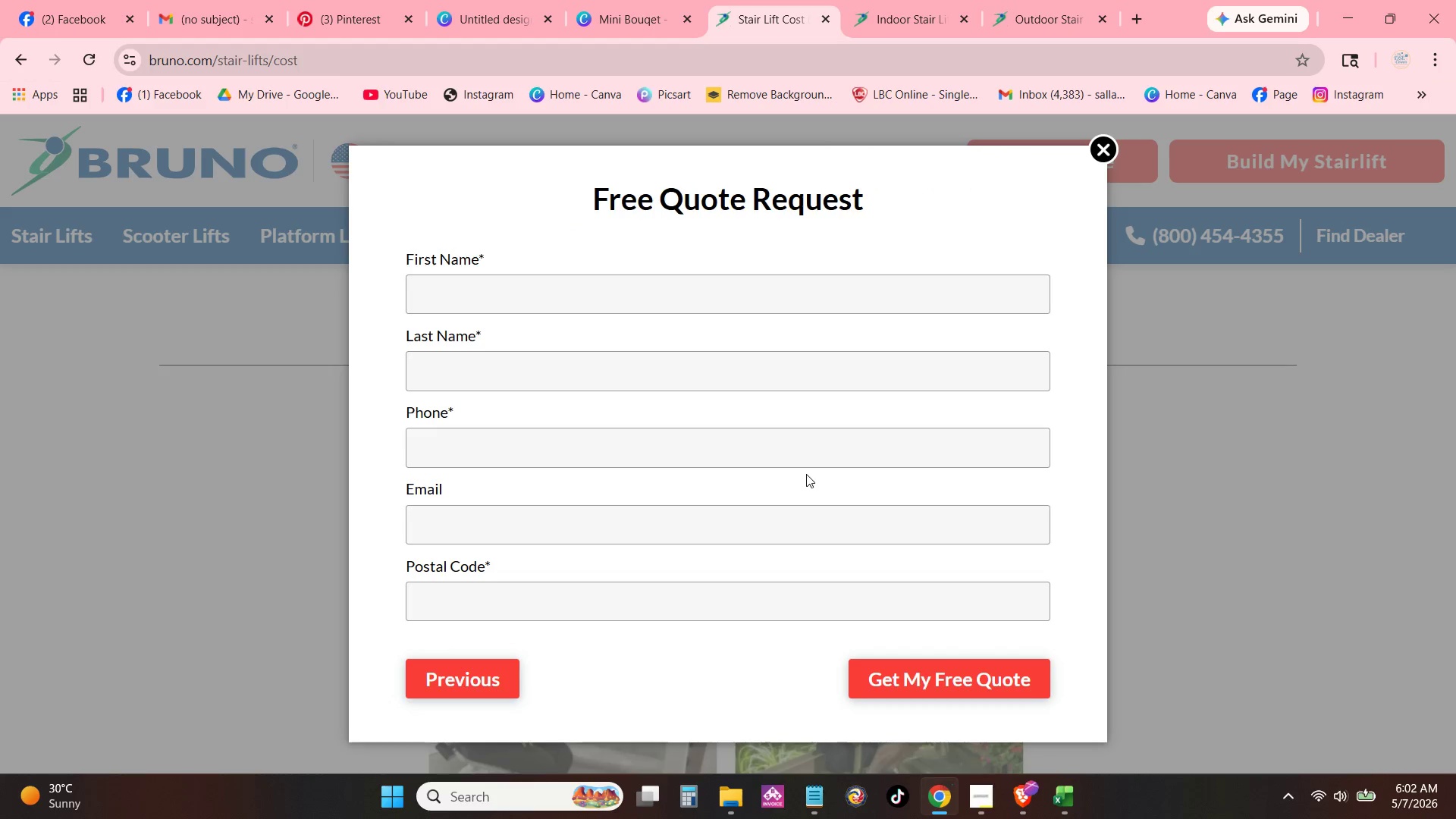 
scroll: coordinate [774, 510], scroll_direction: down, amount: 5.0
 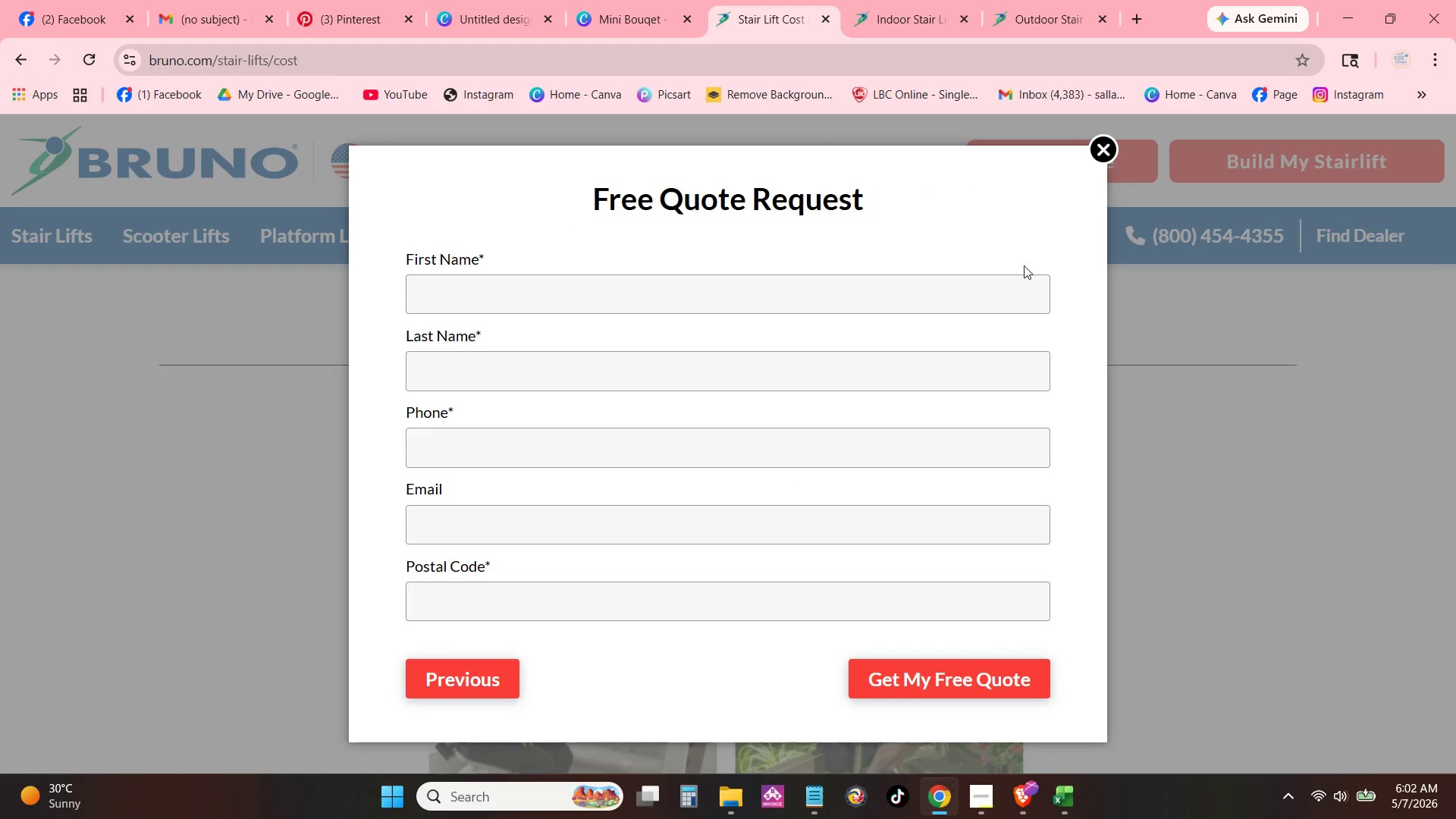 
left_click([1018, 667])
 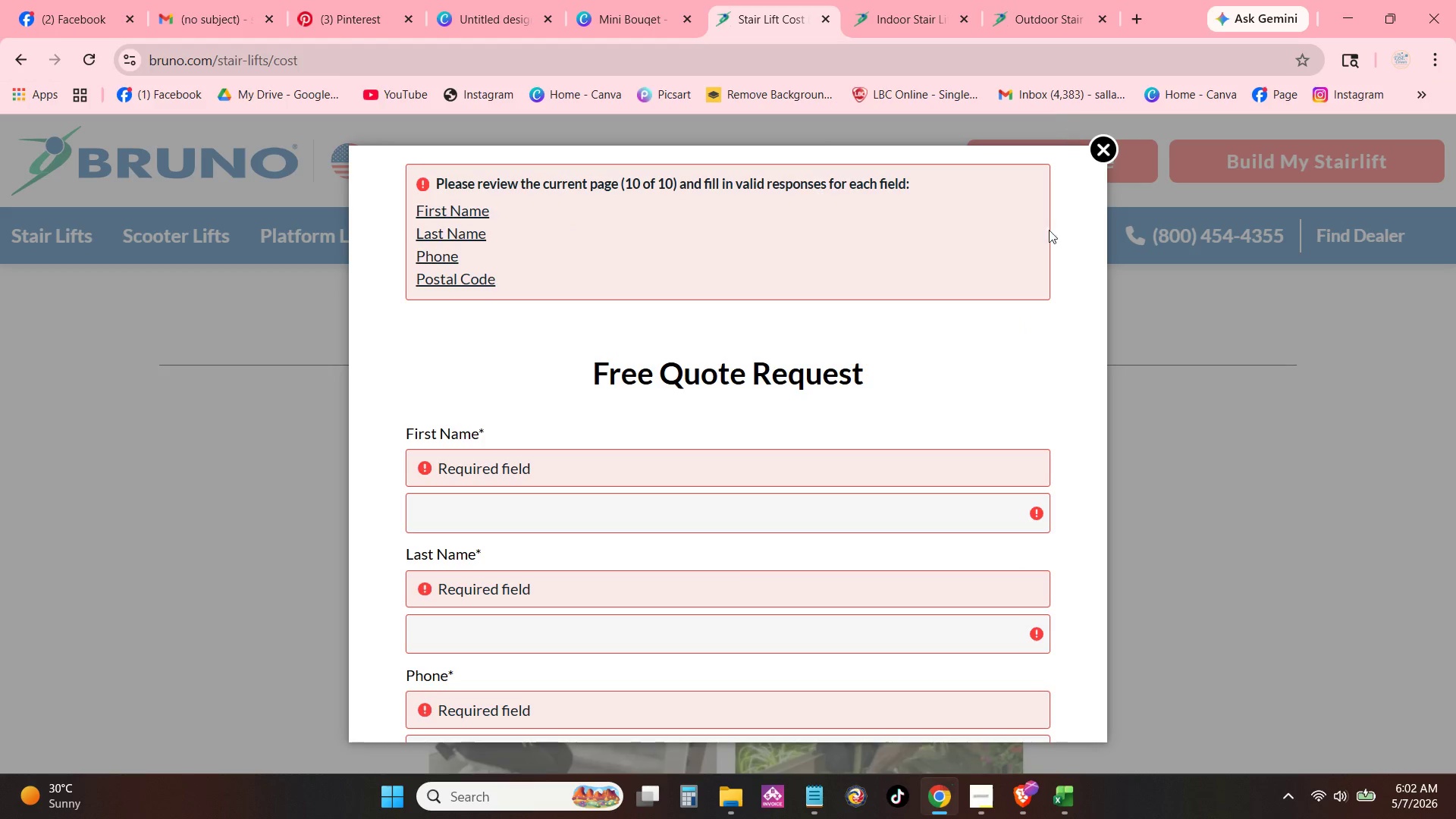 
scroll: coordinate [726, 541], scroll_direction: down, amount: 9.0
 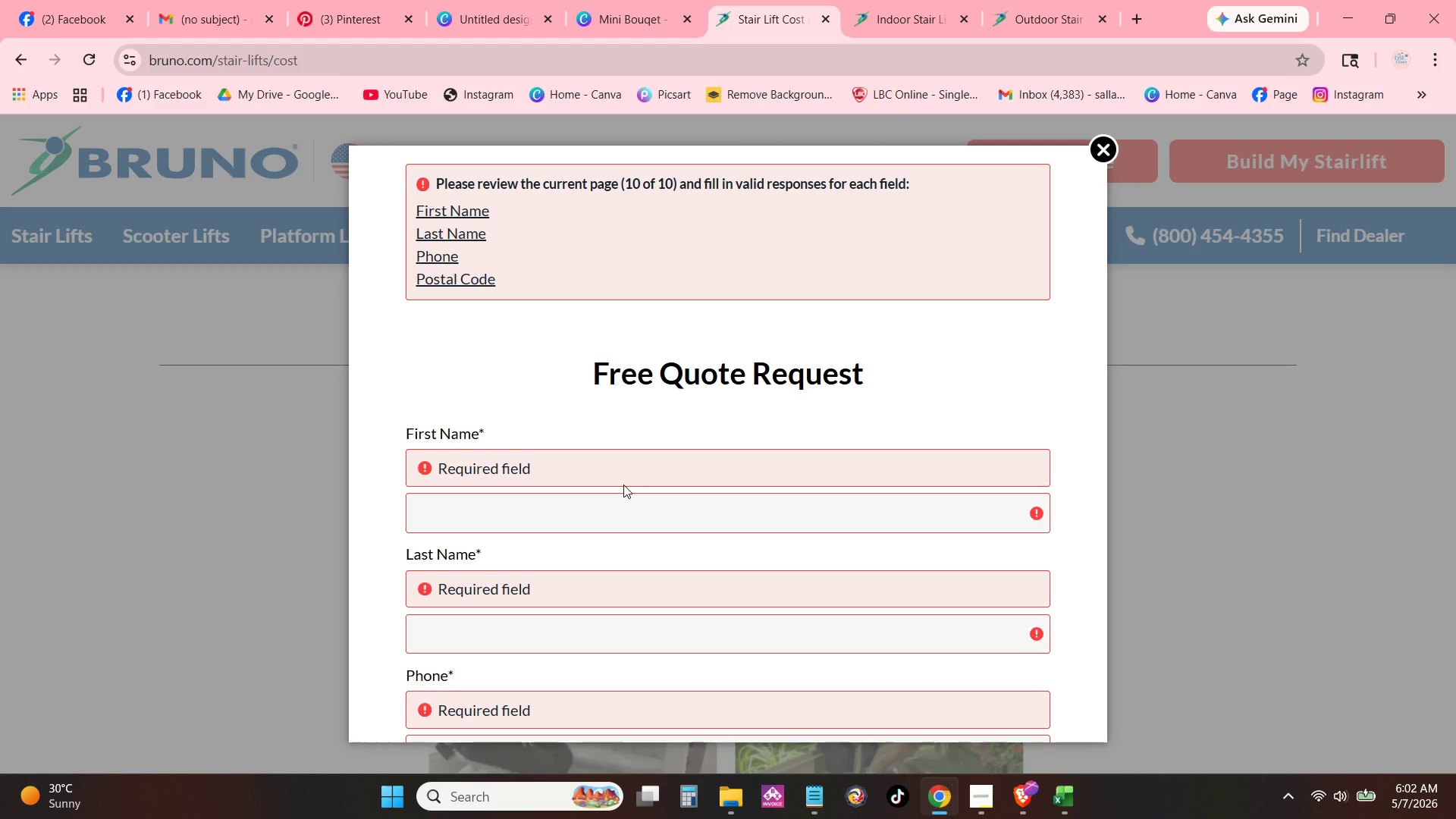 
left_click([645, 522])
 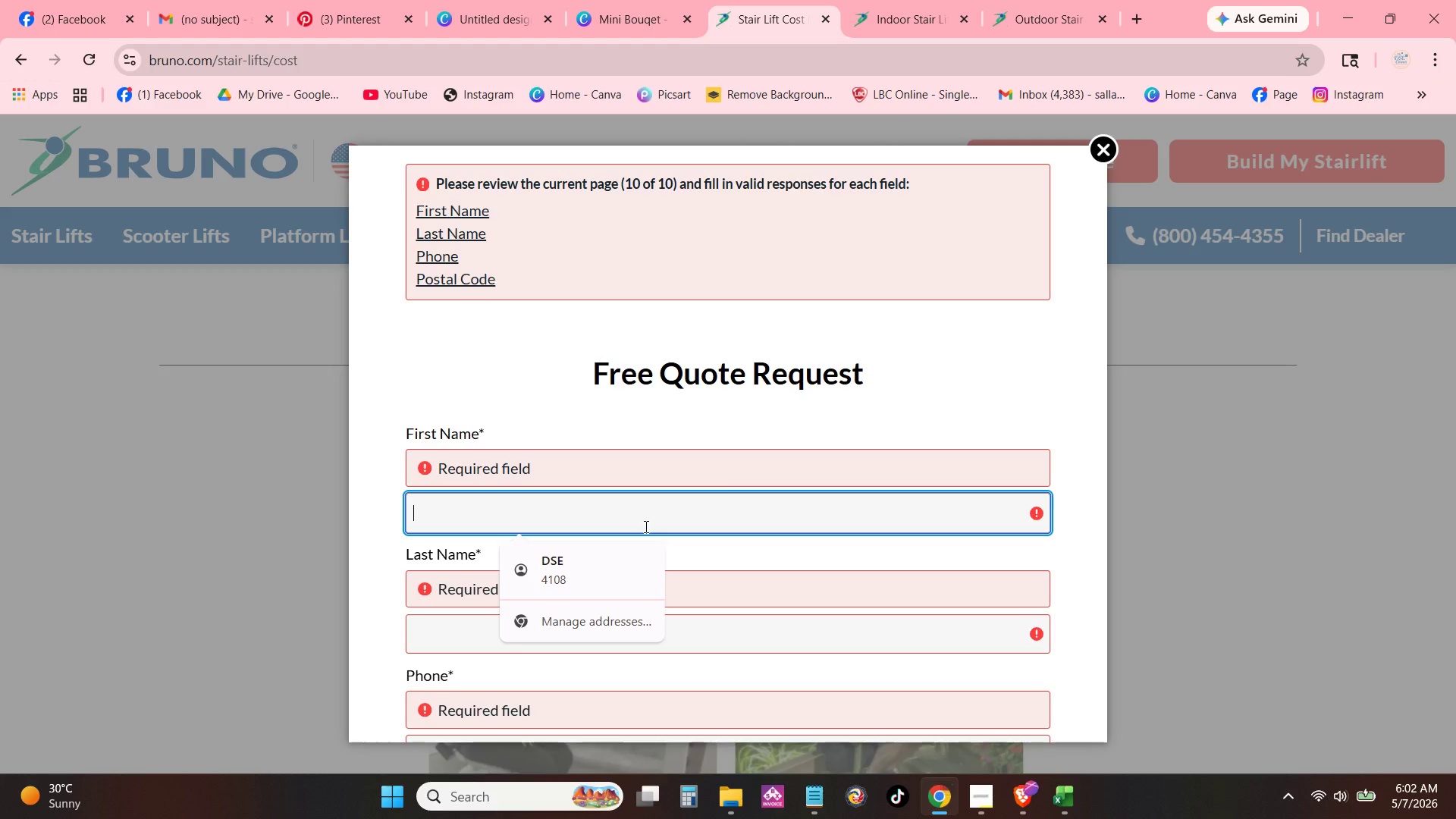 
scroll: coordinate [645, 531], scroll_direction: down, amount: 5.0
 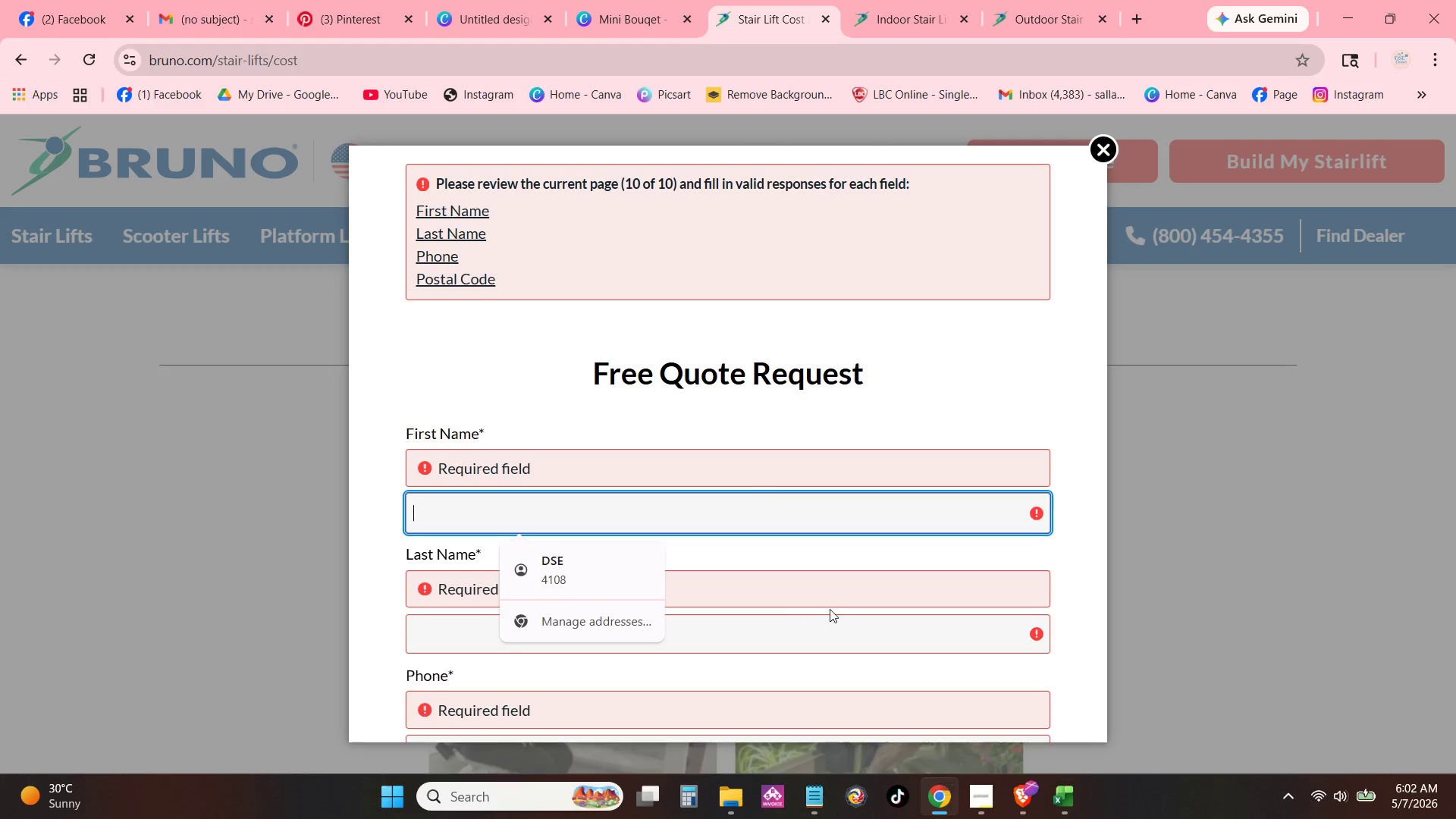 
left_click([830, 609])
 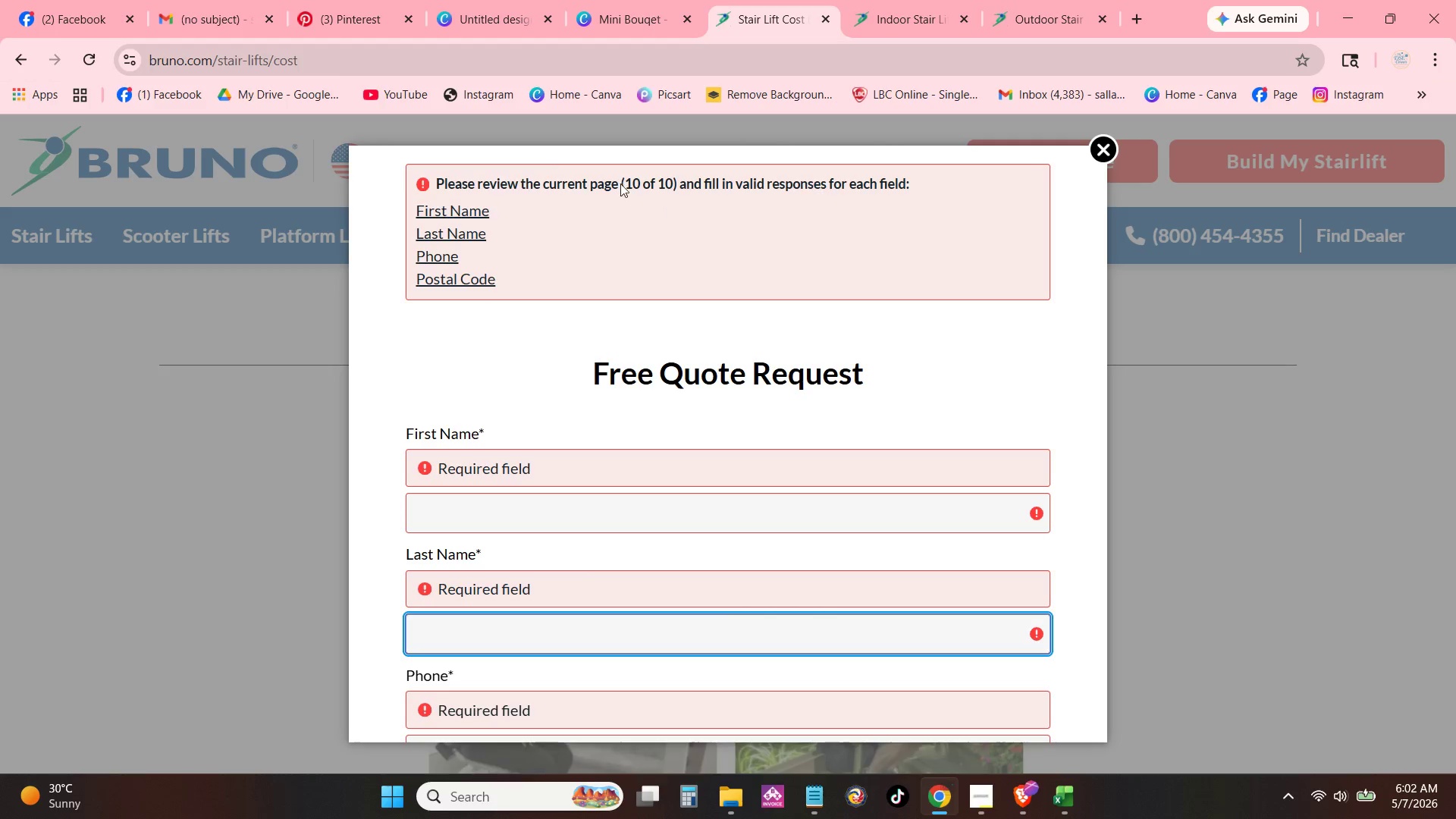 
left_click_drag(start_coordinate=[477, 180], to_coordinate=[484, 184])
 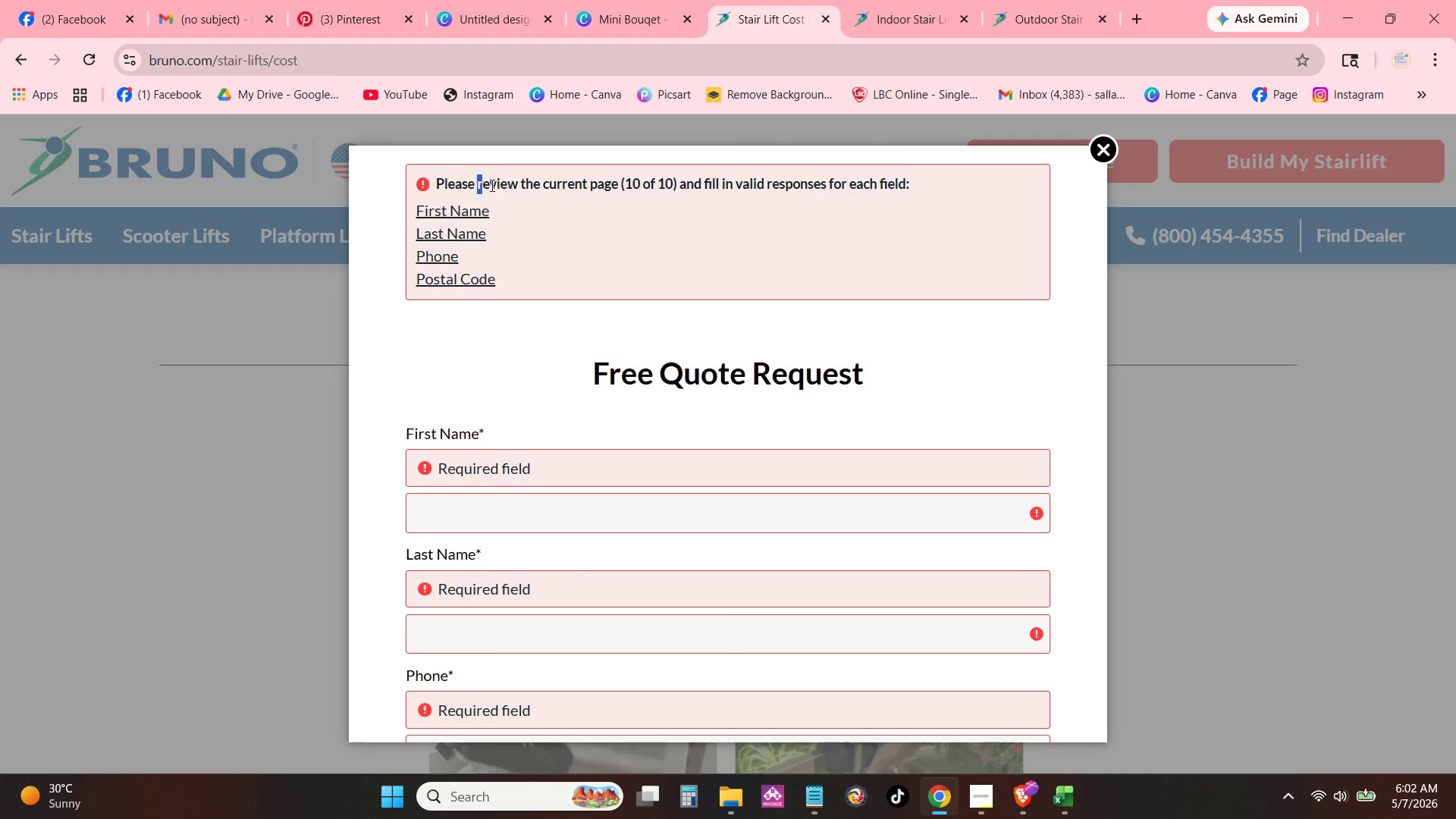 
double_click([491, 185])
 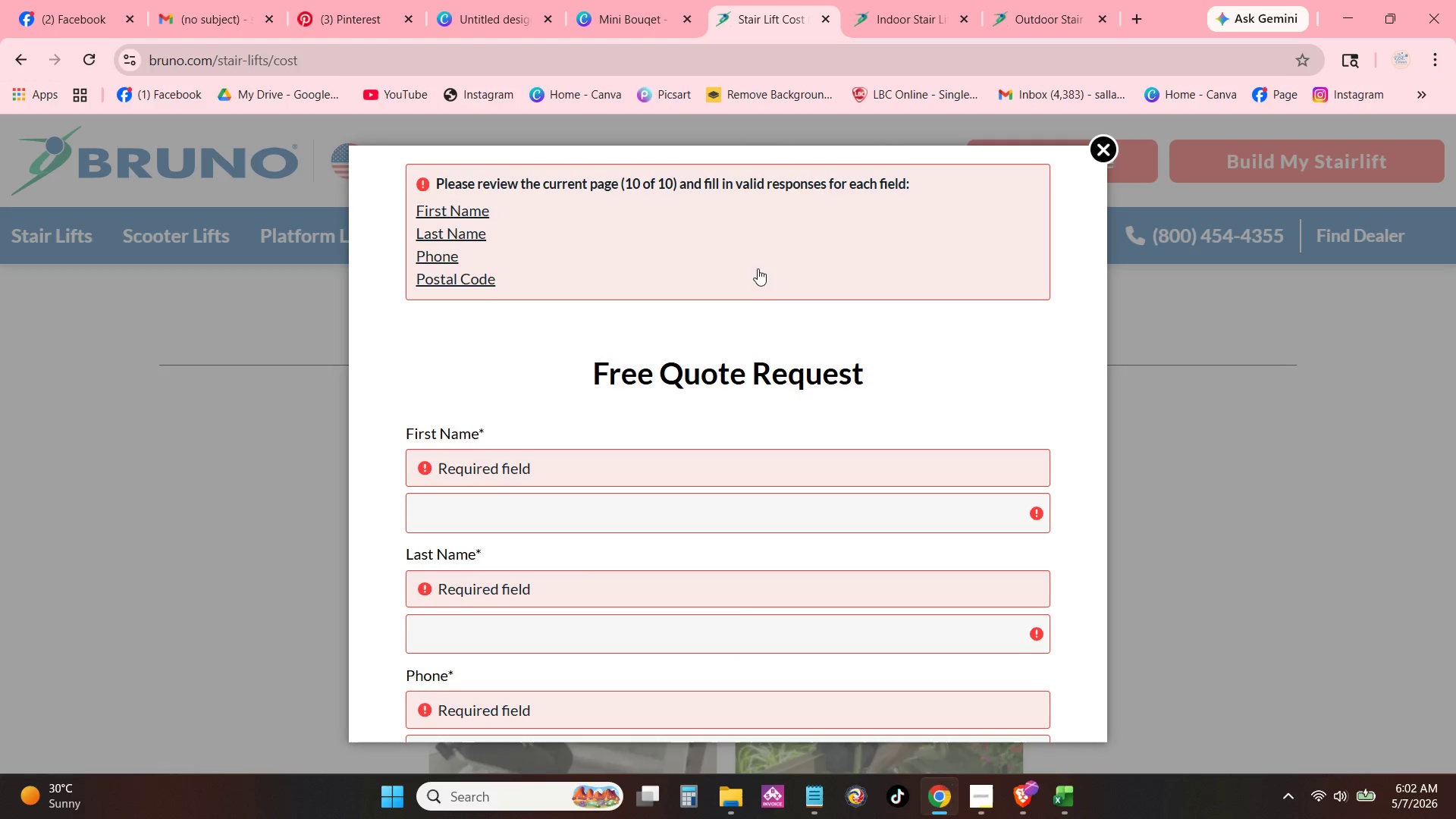 
left_click_drag(start_coordinate=[768, 283], to_coordinate=[795, 303])
 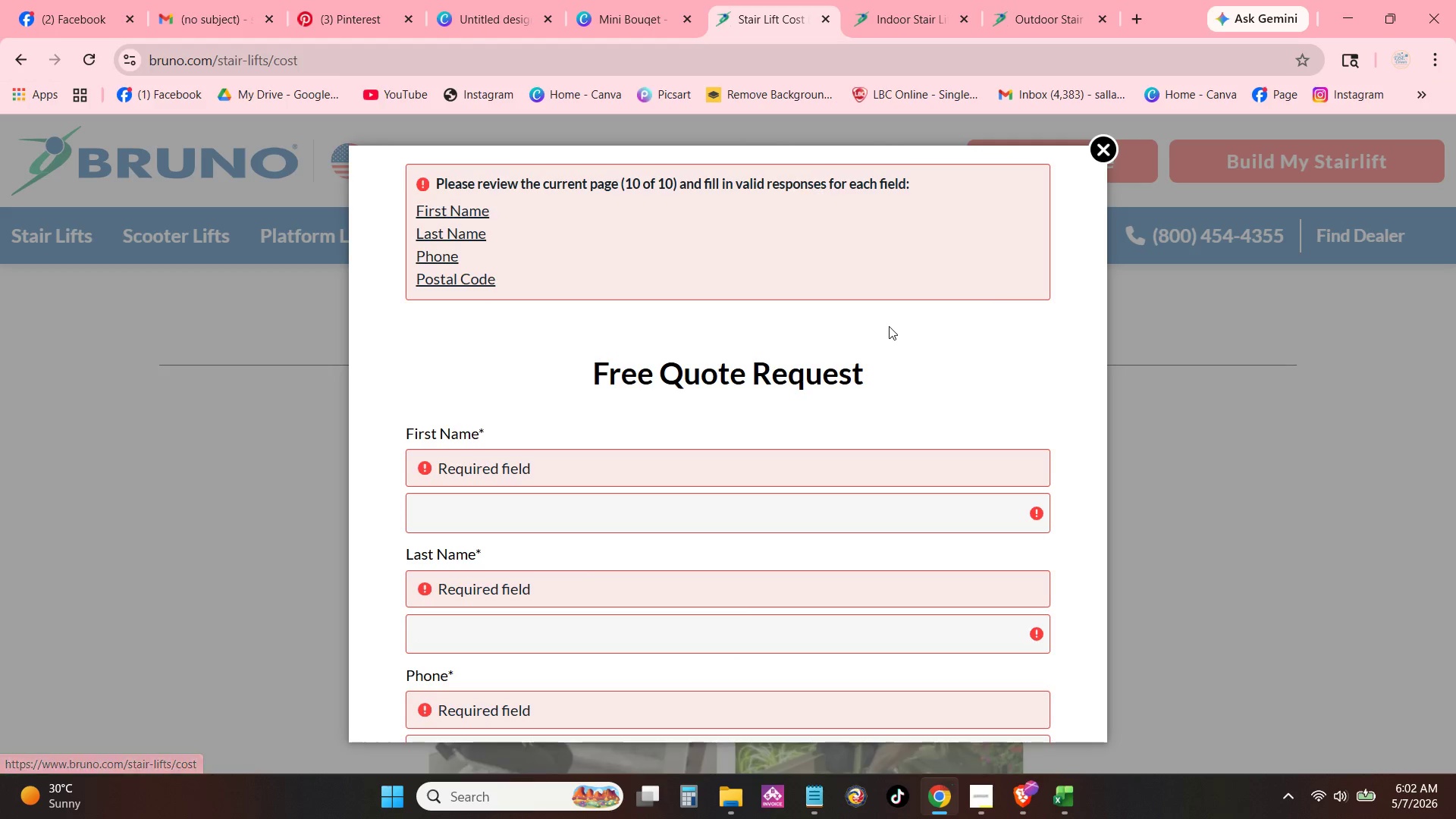 
left_click_drag(start_coordinate=[889, 326], to_coordinate=[905, 322])
 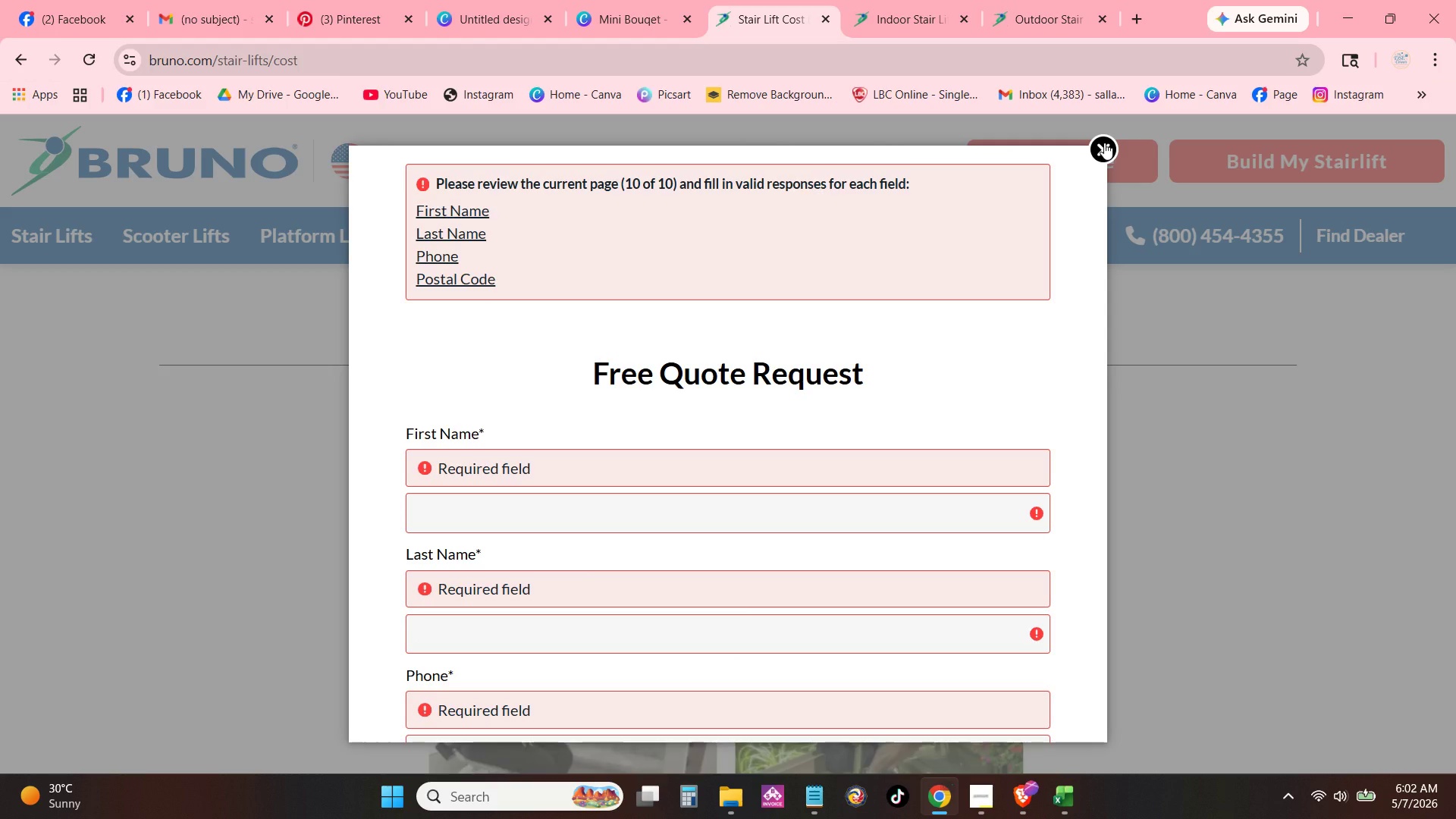 
left_click([1104, 143])
 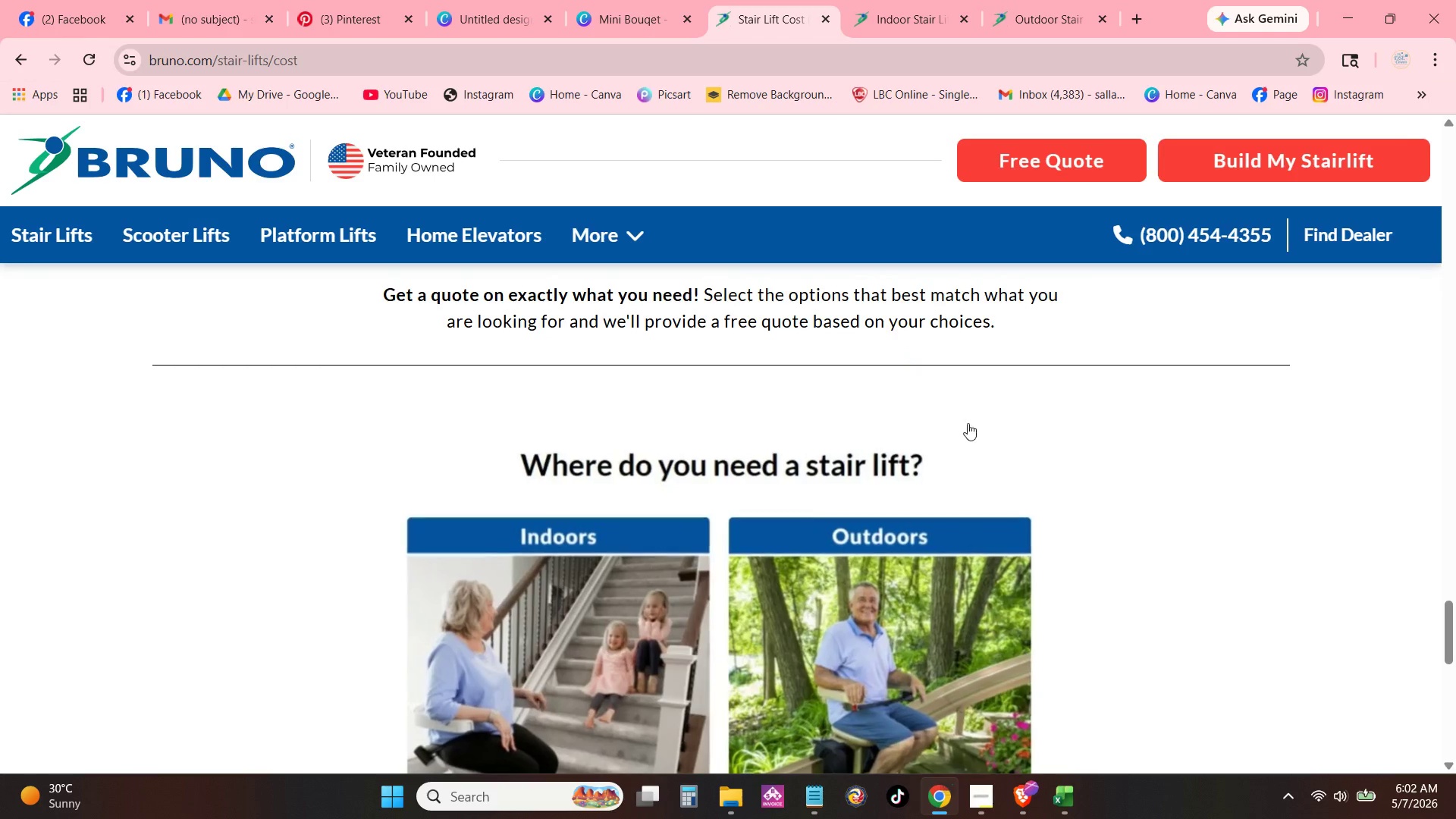 
scroll: coordinate [1002, 402], scroll_direction: down, amount: 8.0
 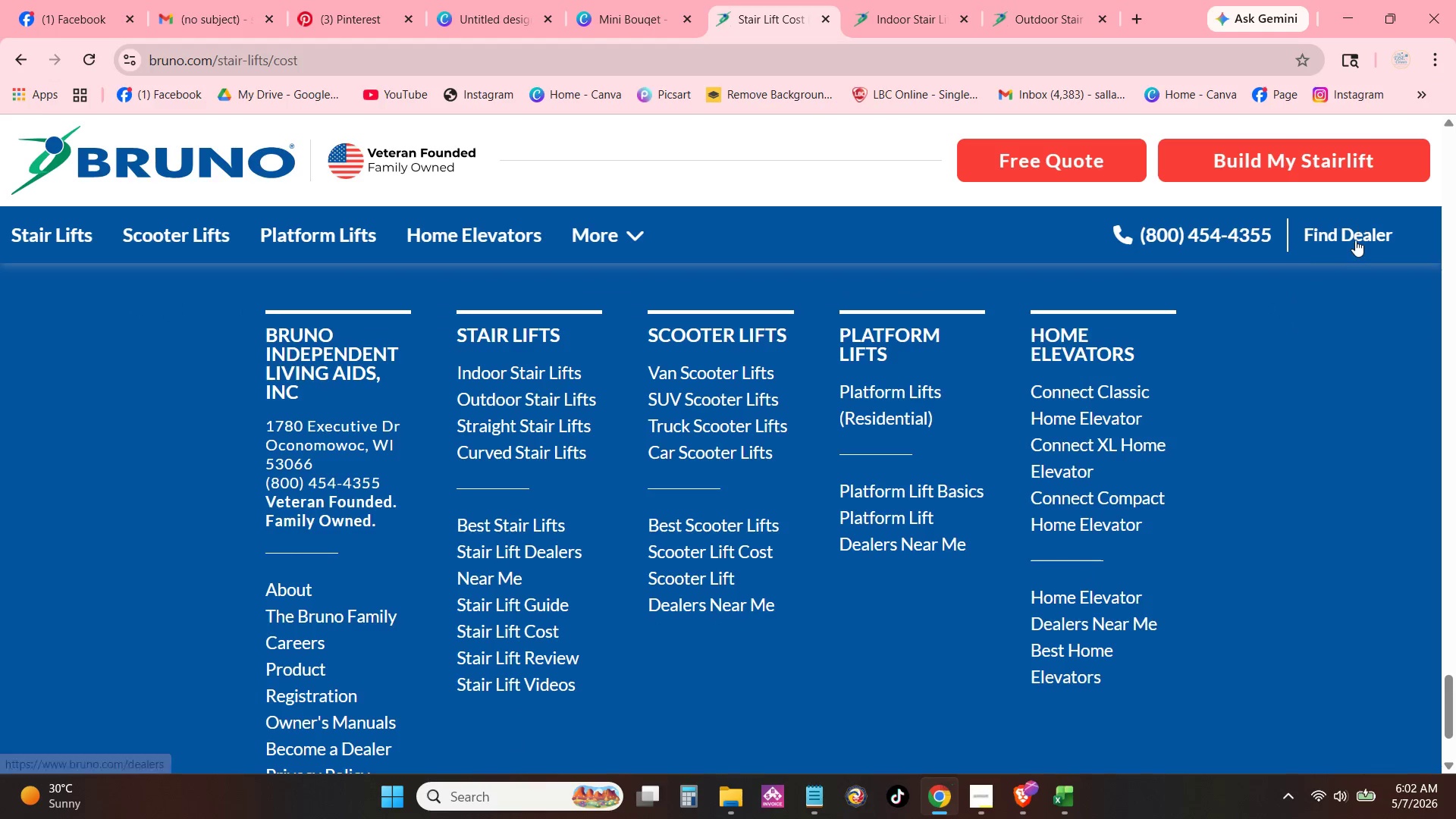 
left_click([1355, 240])
 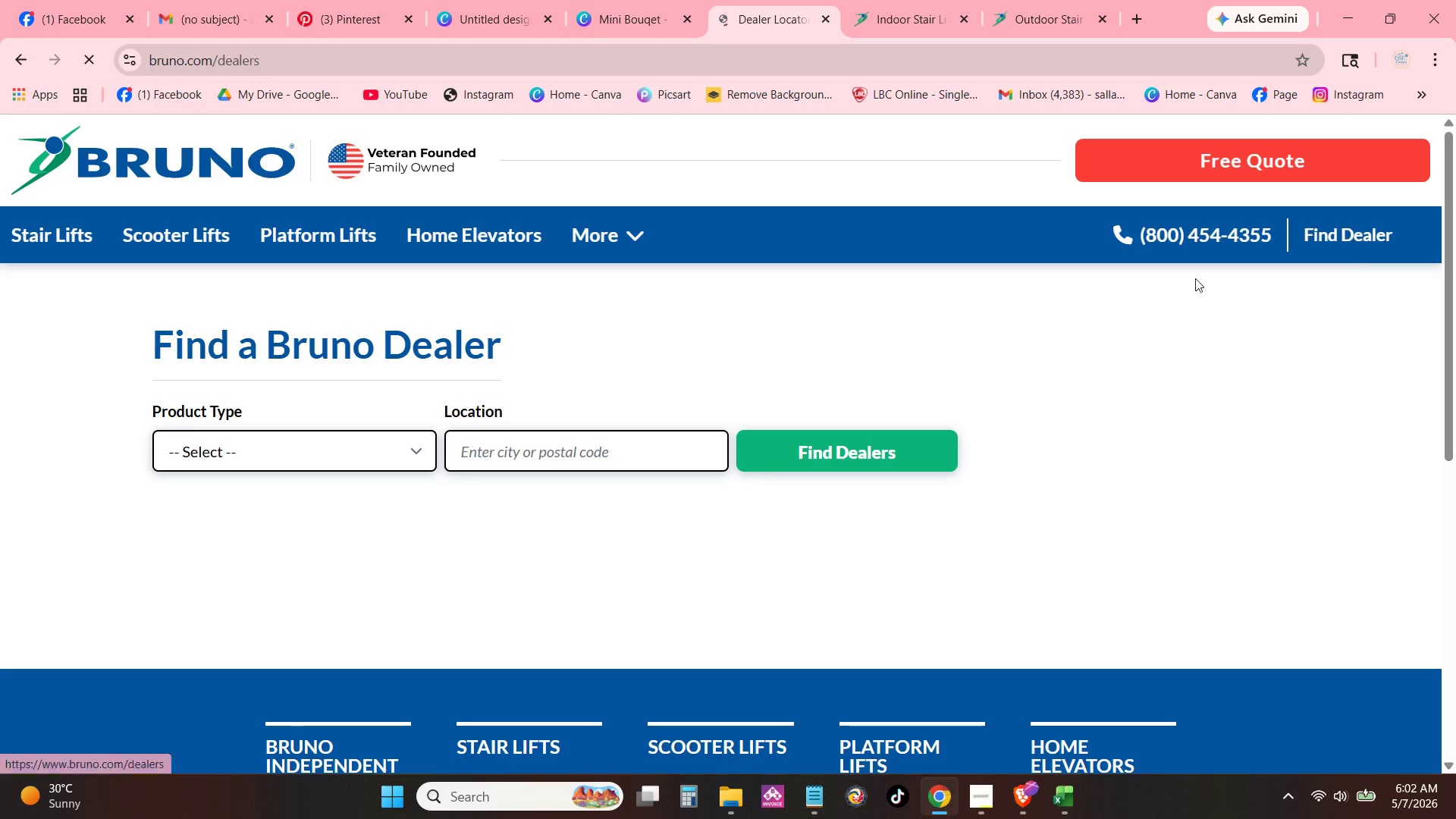 
left_click([375, 446])
 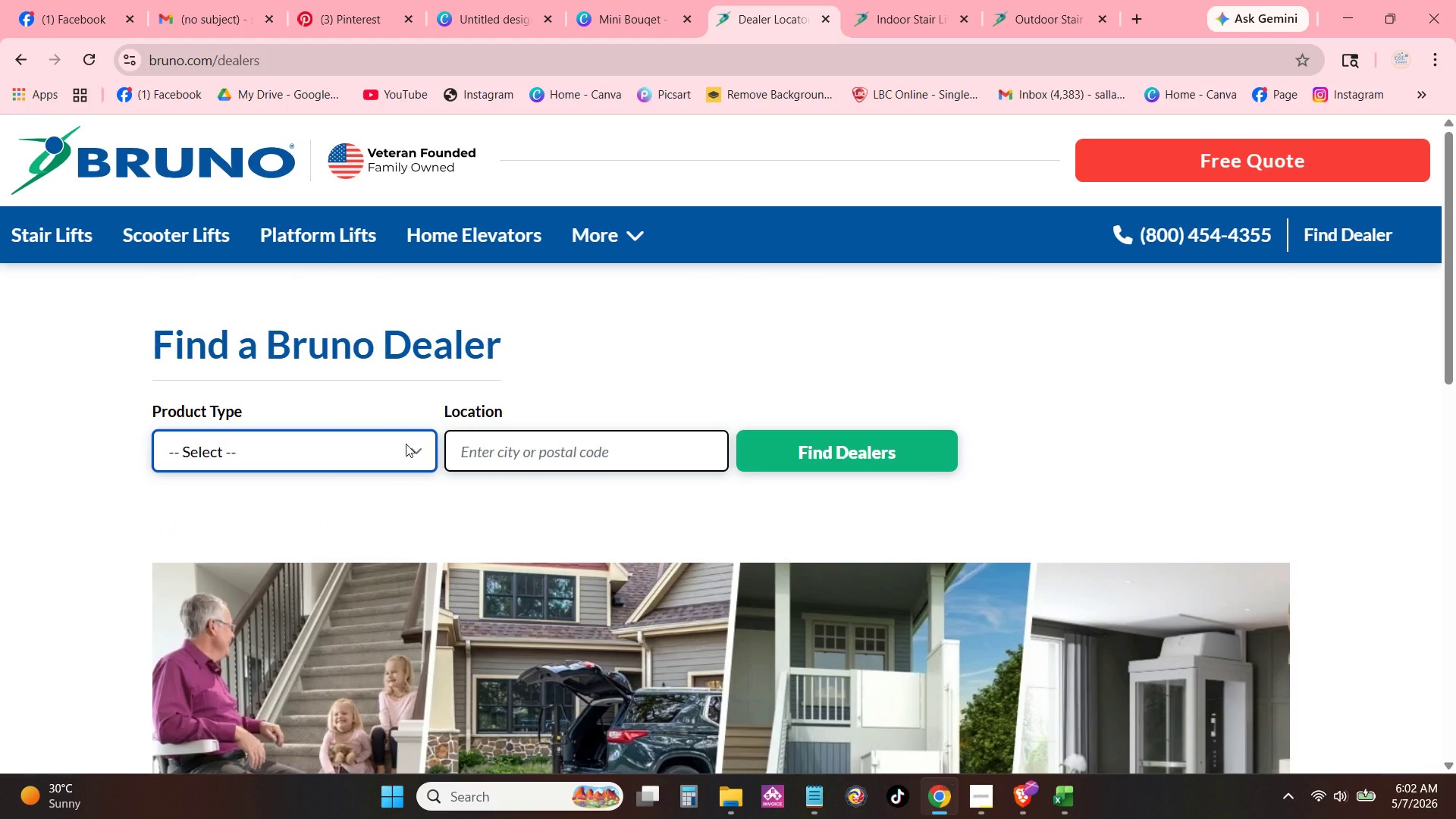 
scroll: coordinate [463, 423], scroll_direction: none, amount: 0.0
 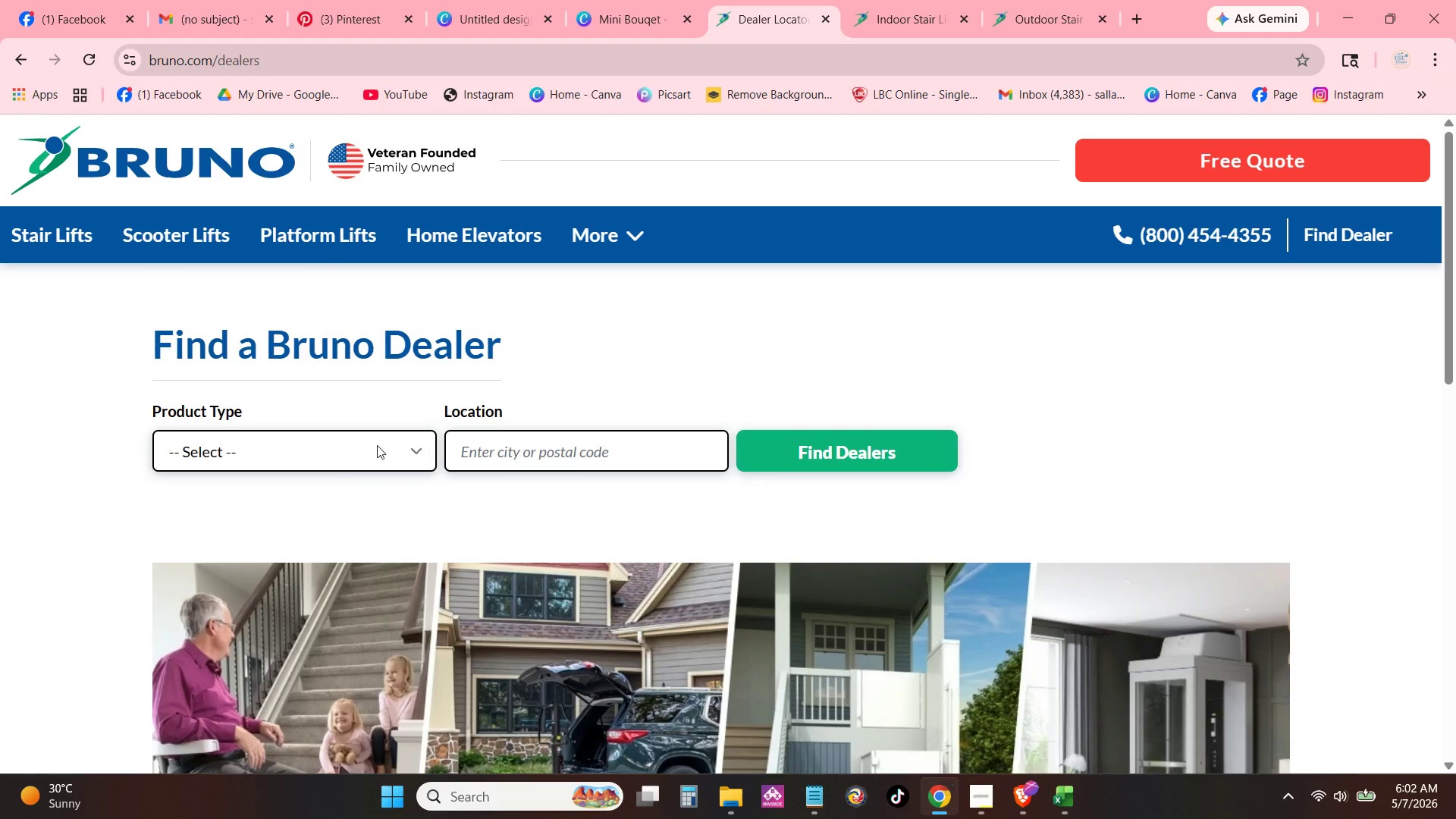 
left_click([408, 444])
 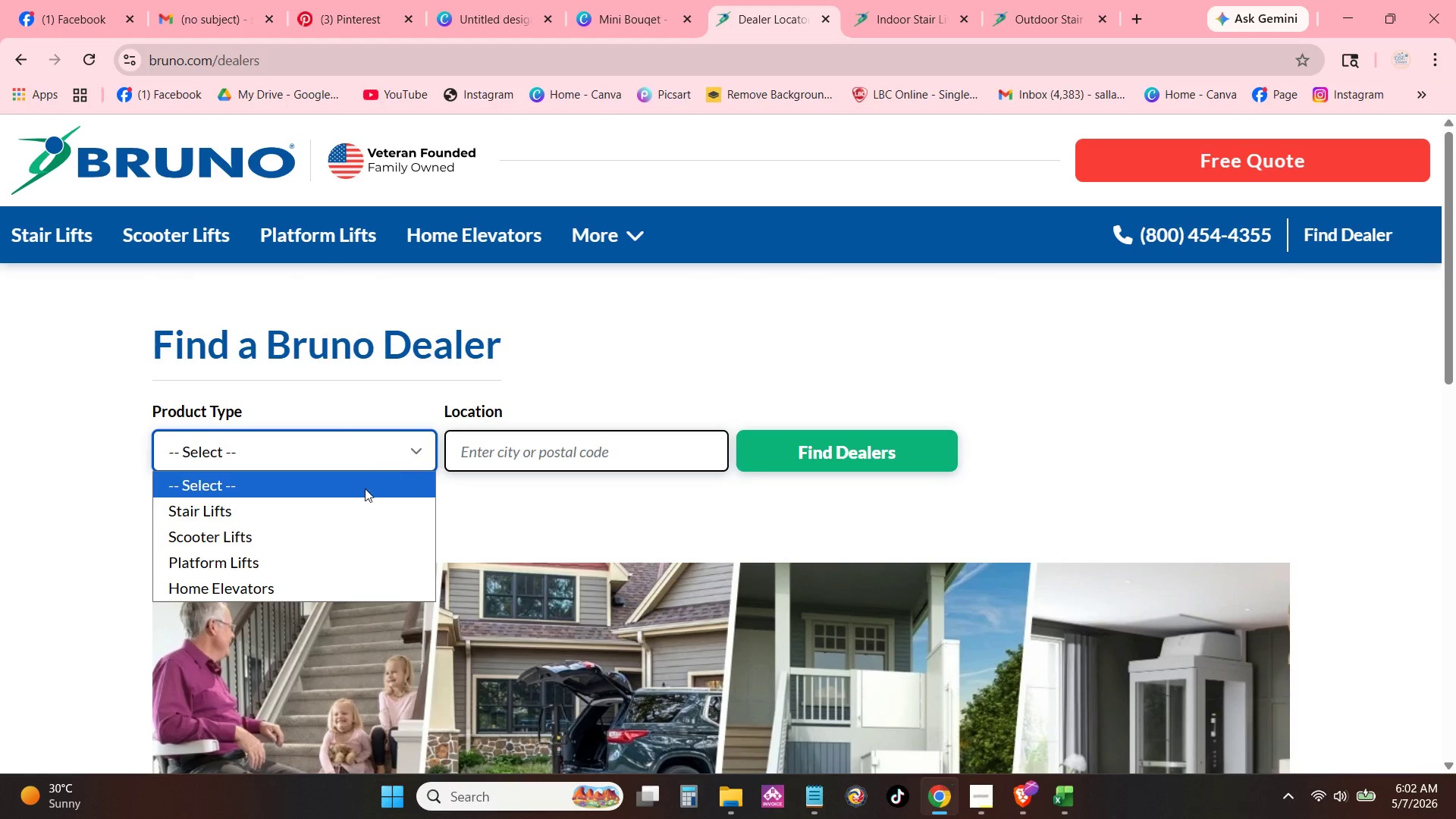 
left_click([365, 491])
 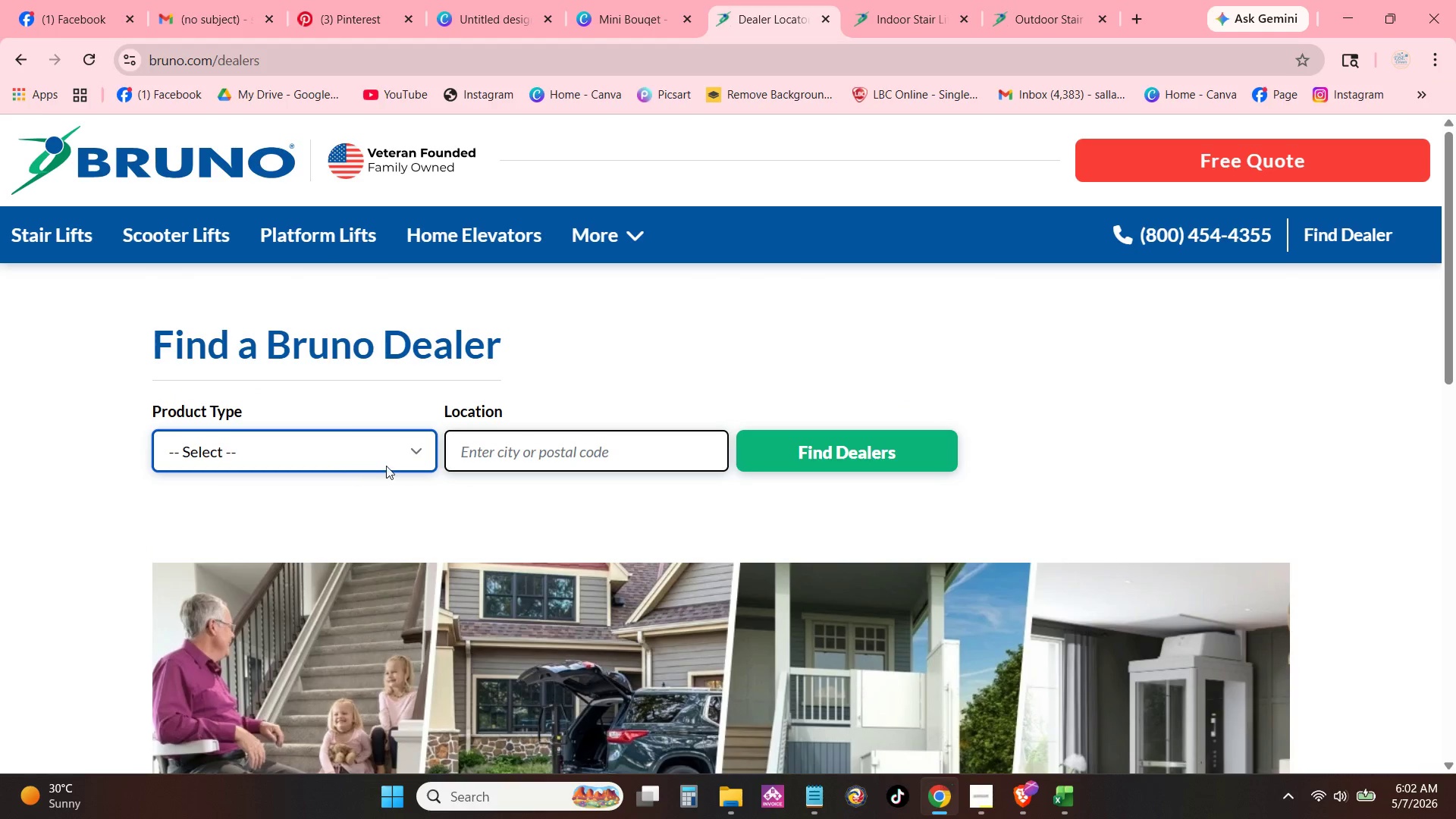 
left_click([386, 466])
 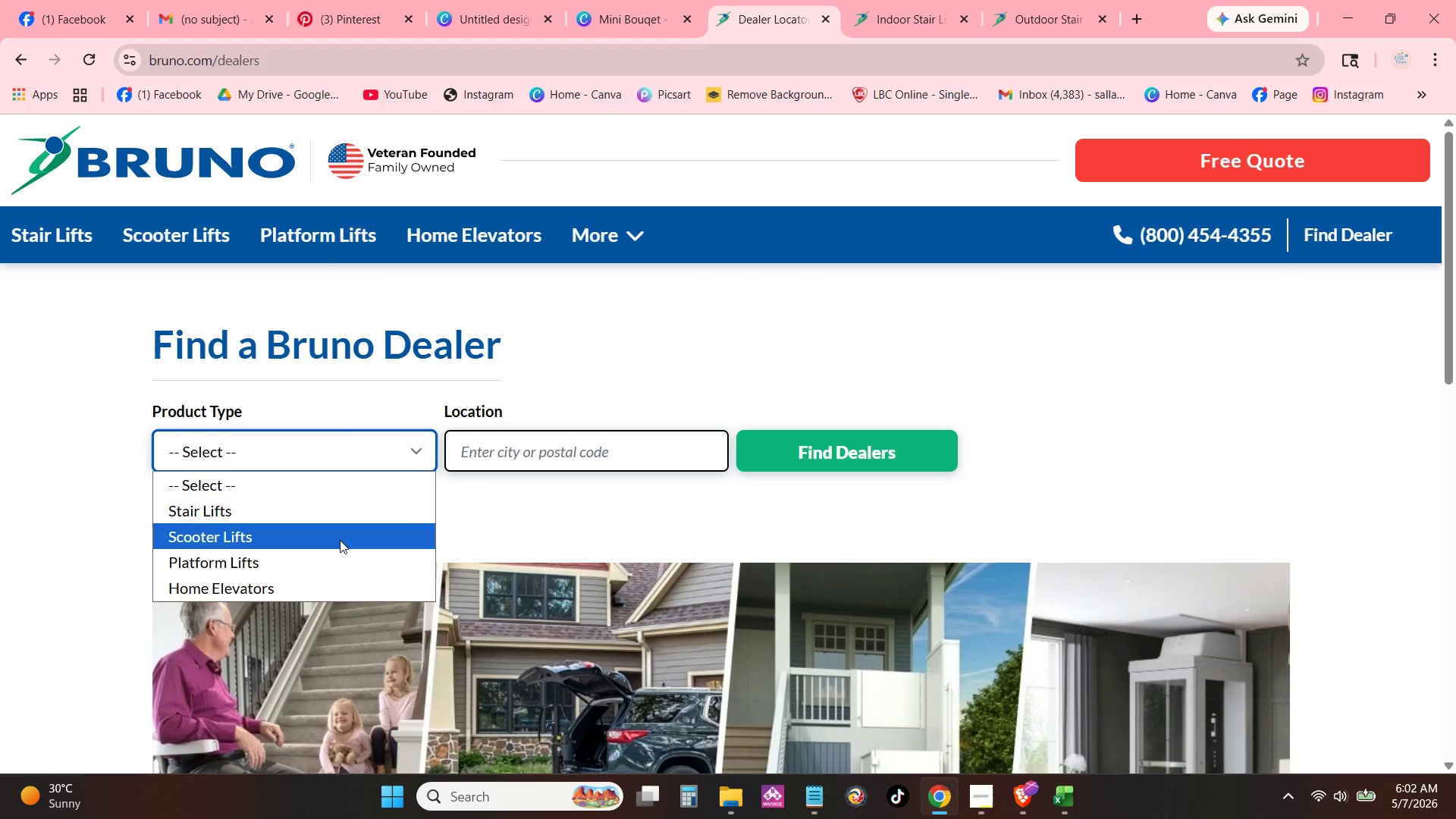 
left_click([340, 540])
 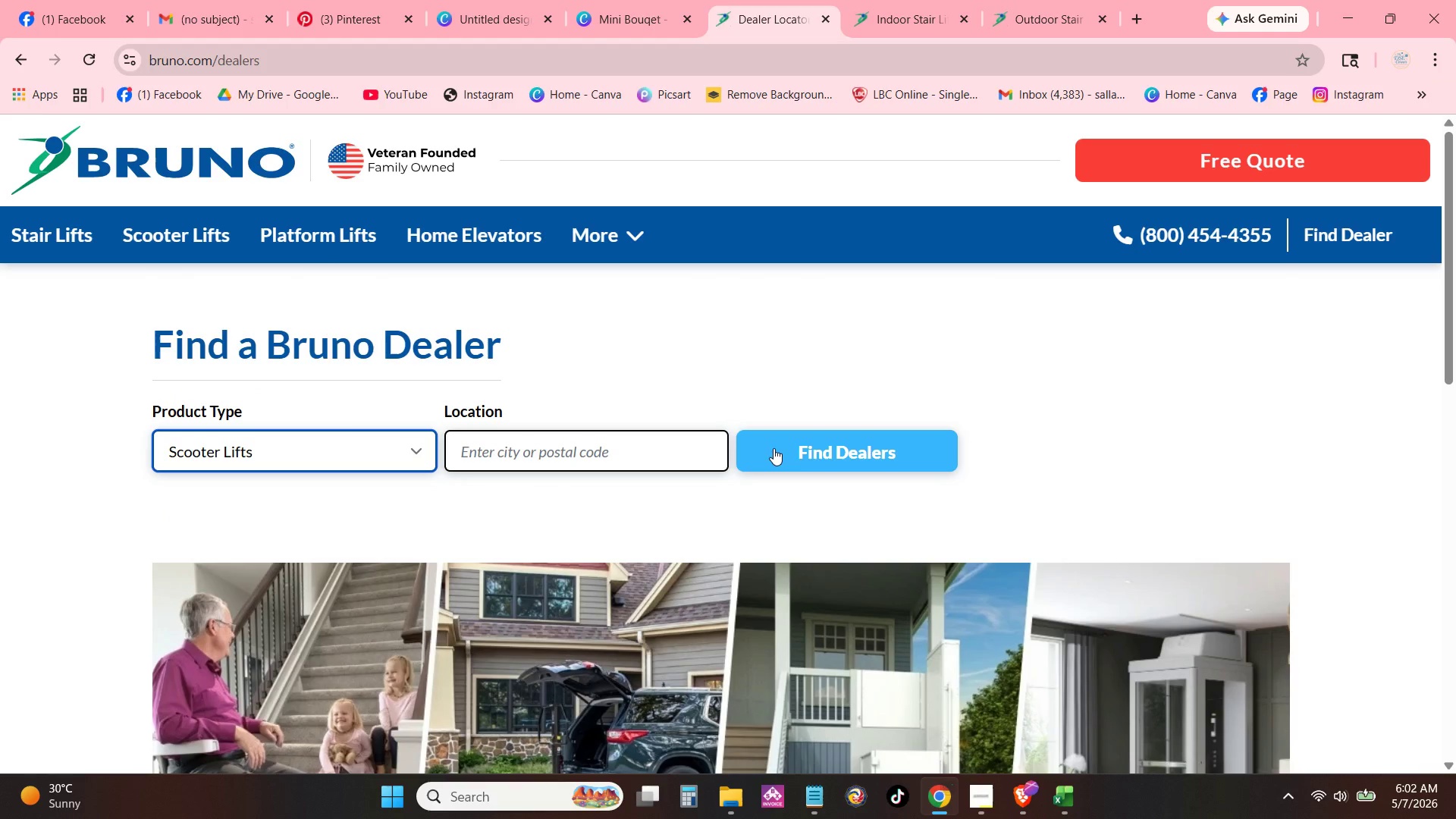 
left_click([827, 439])
 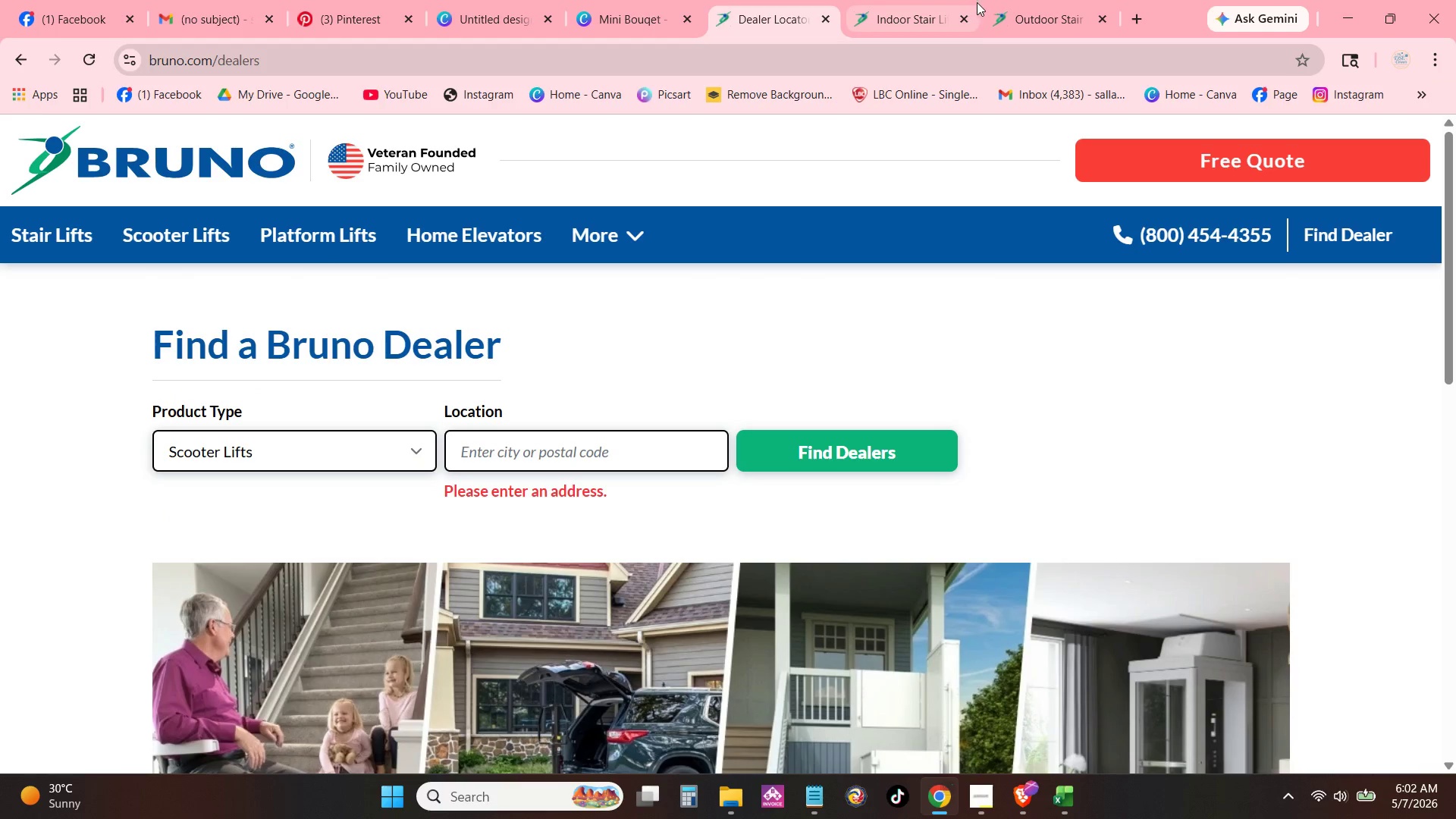 
left_click([884, 11])
 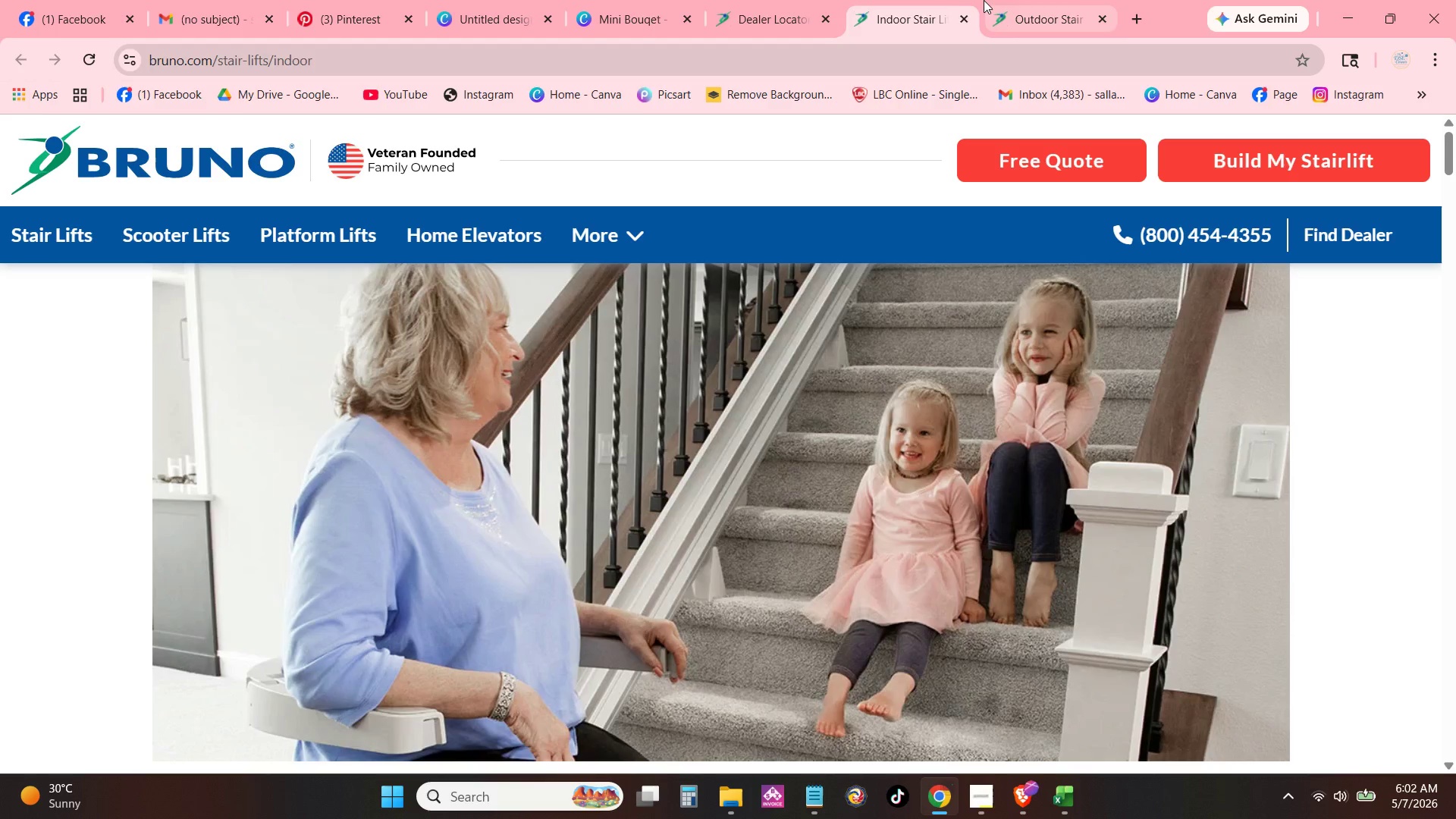 
left_click([984, 0])
 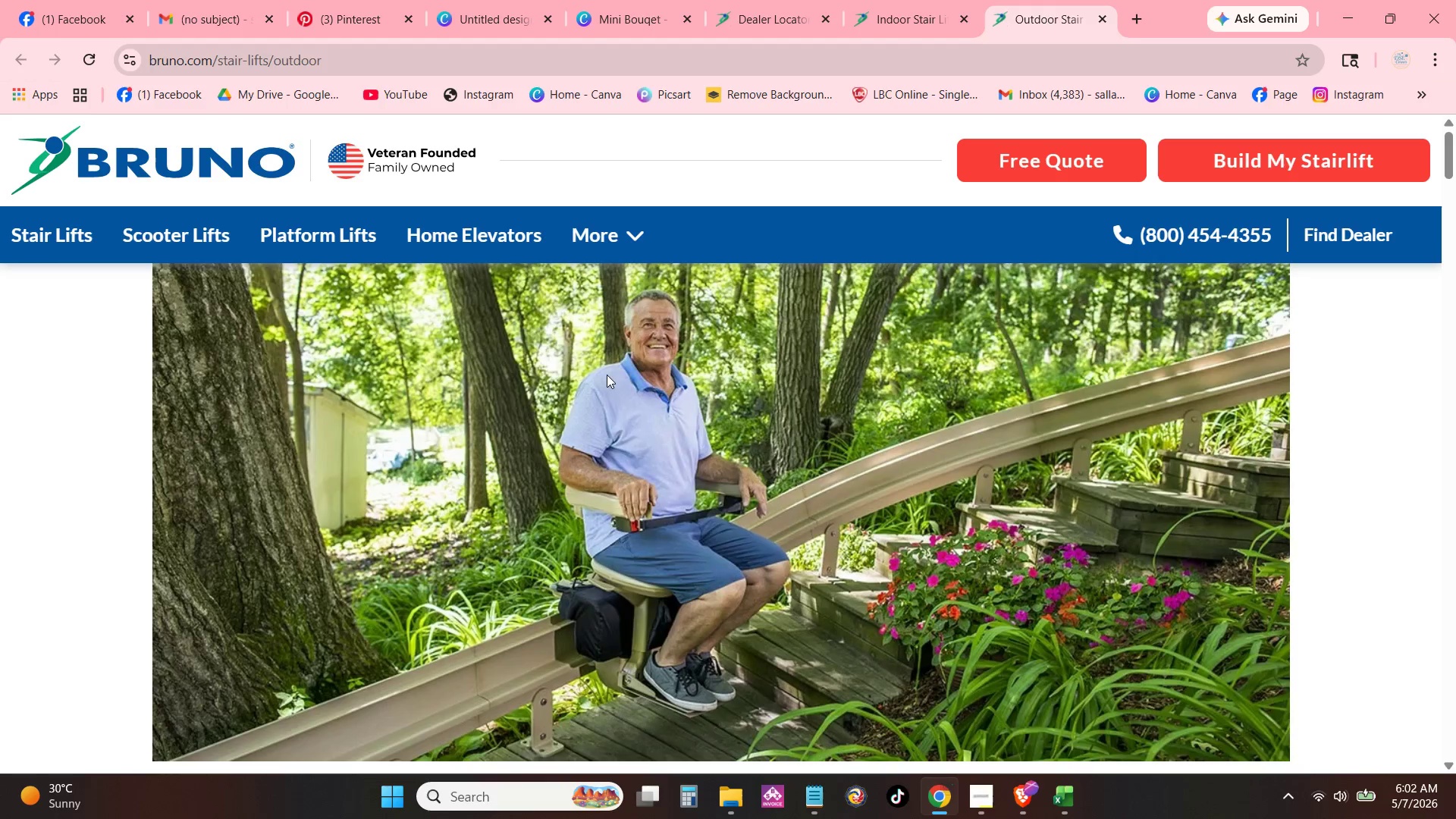 
scroll: coordinate [561, 661], scroll_direction: down, amount: 37.0
 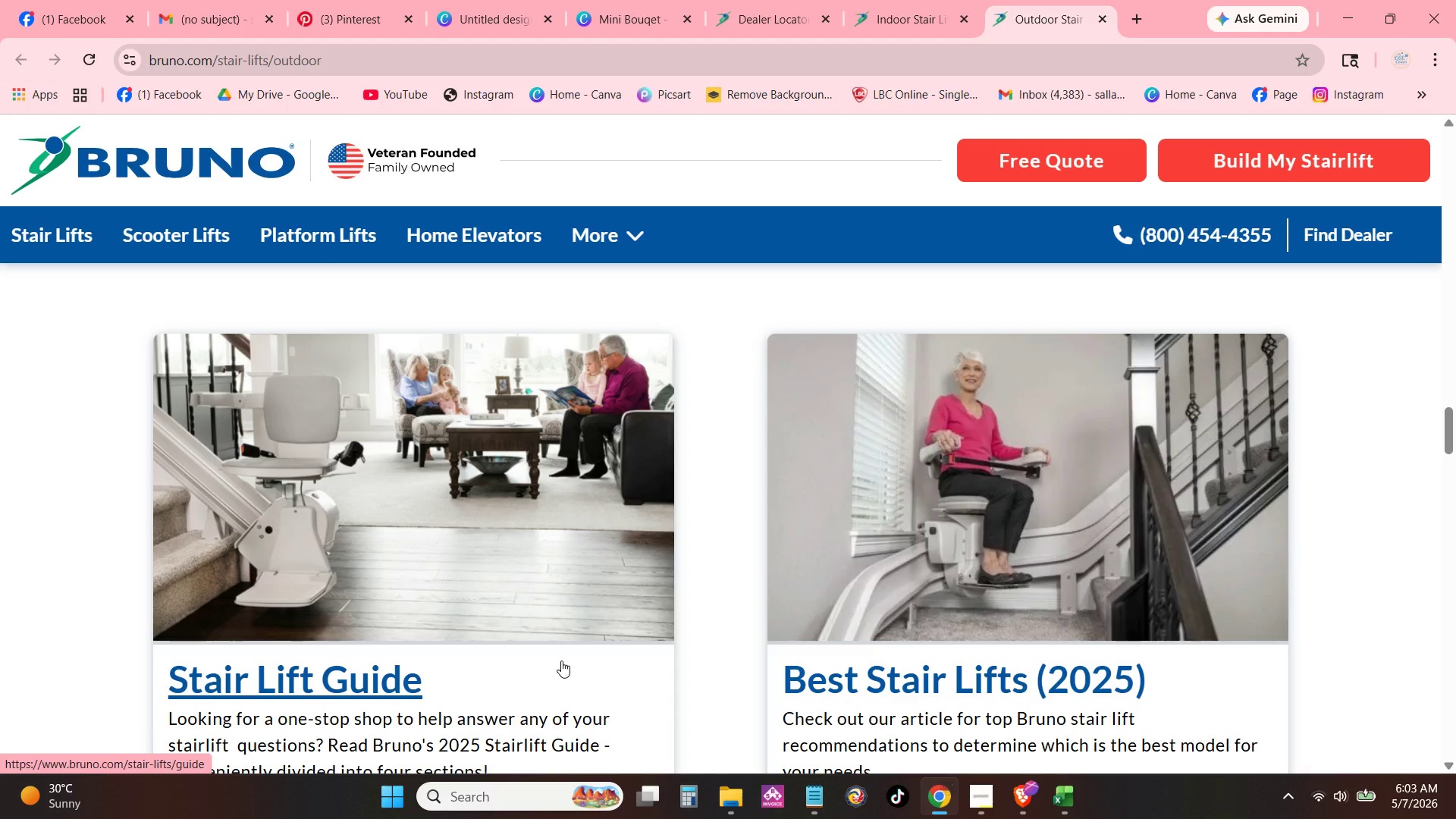 
wait(20.65)
 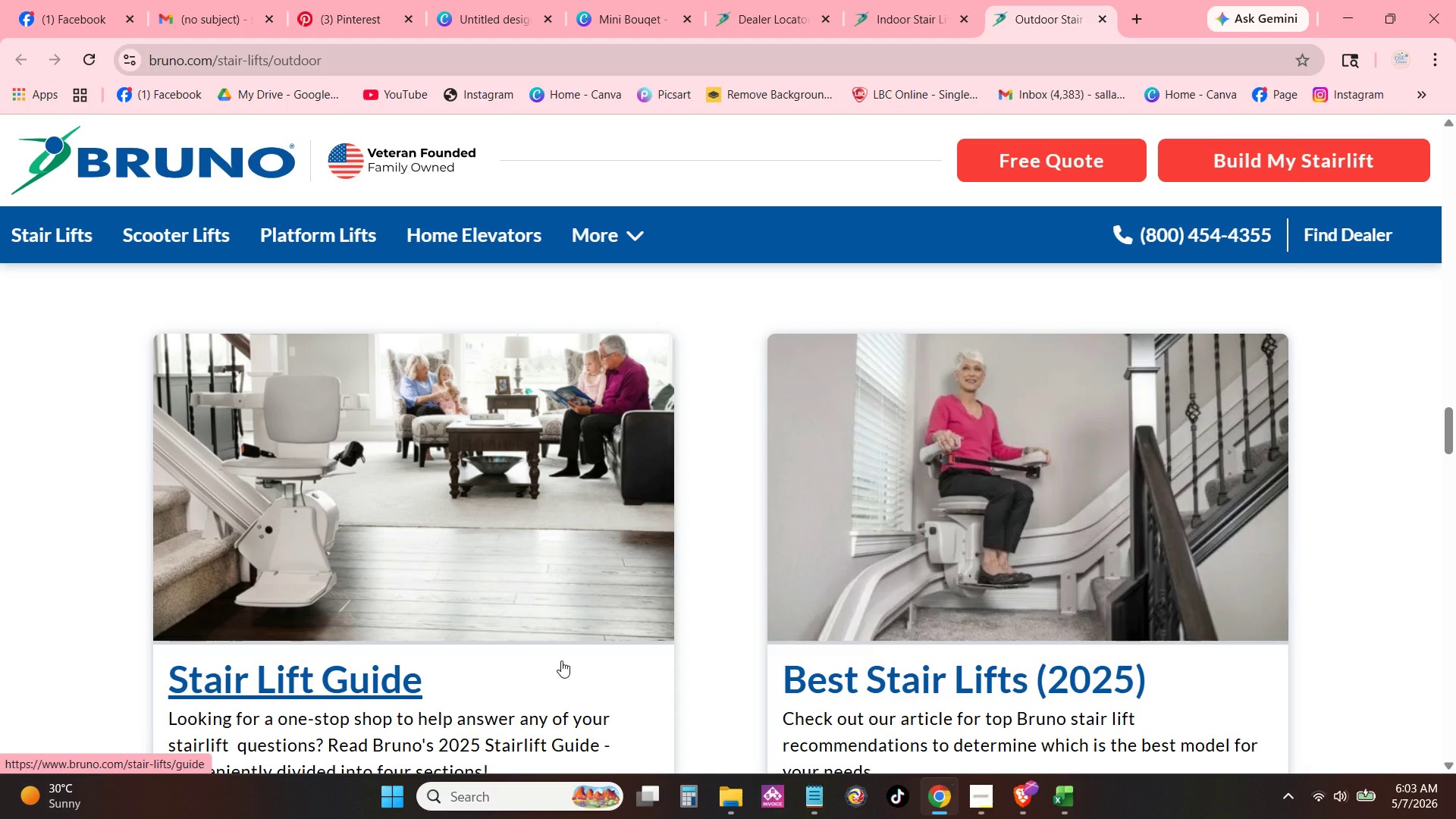 
scroll: coordinate [561, 651], scroll_direction: down, amount: 28.0
 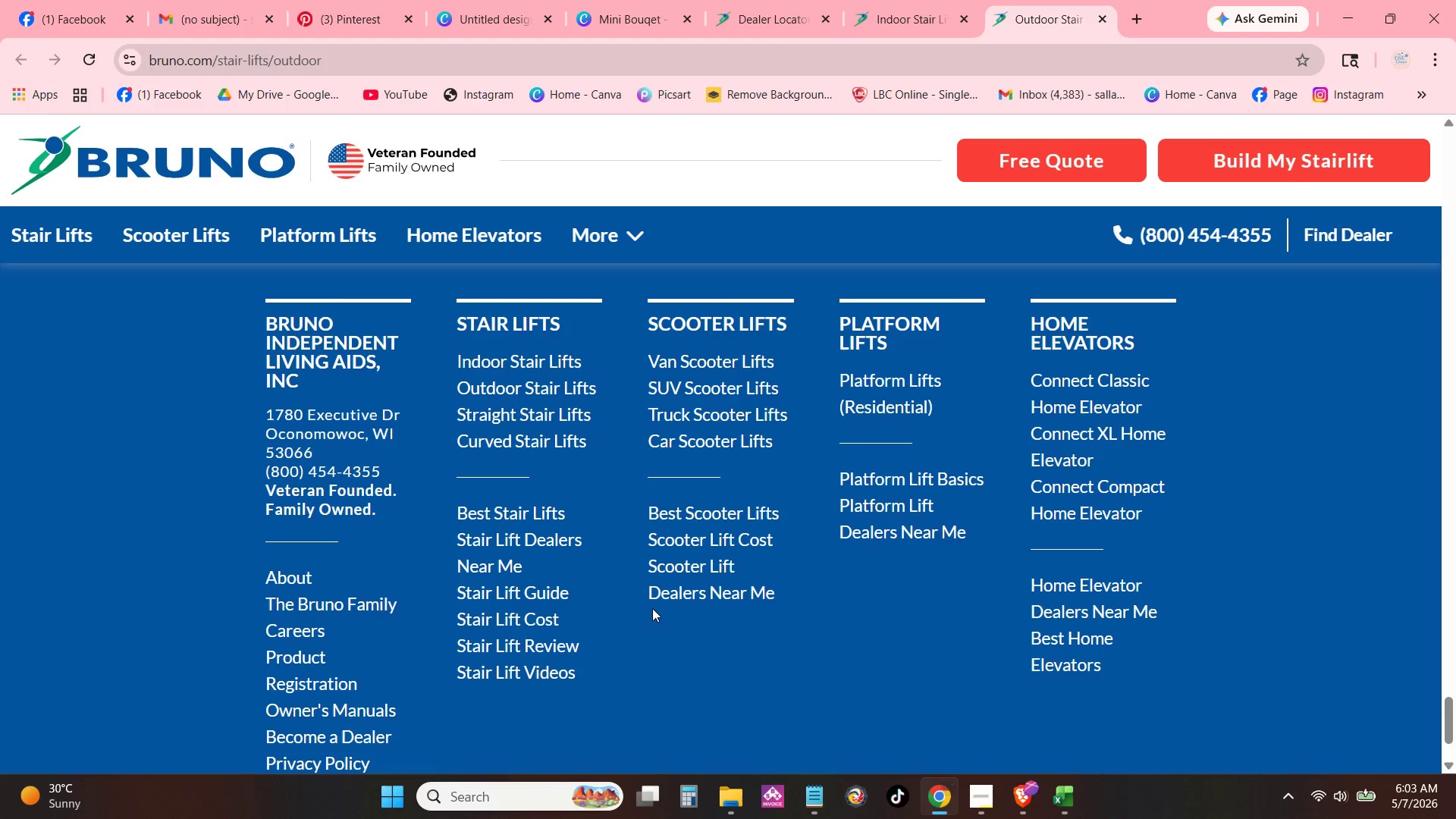 
left_click([699, 548])
 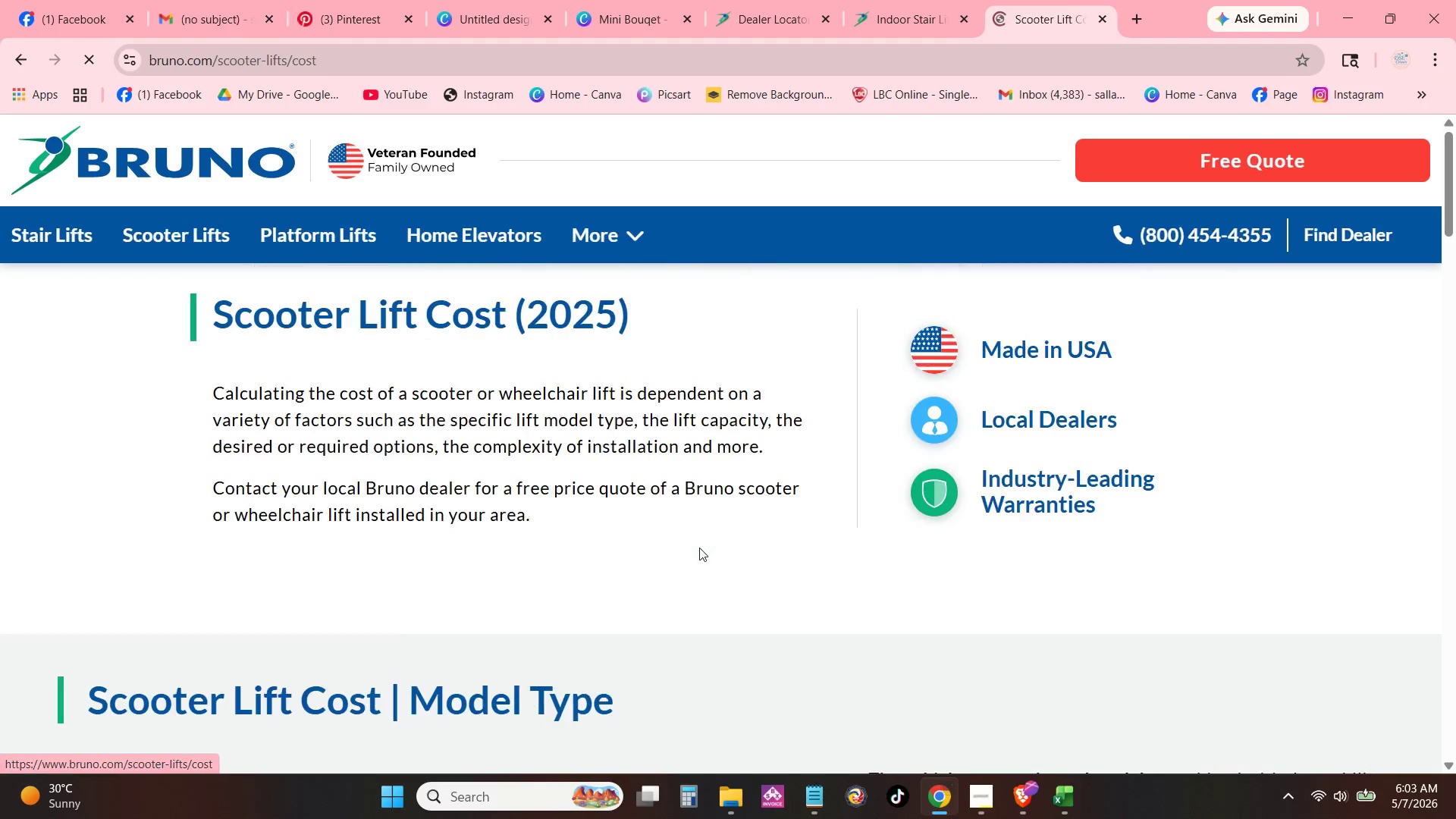 
scroll: coordinate [699, 548], scroll_direction: down, amount: 23.0
 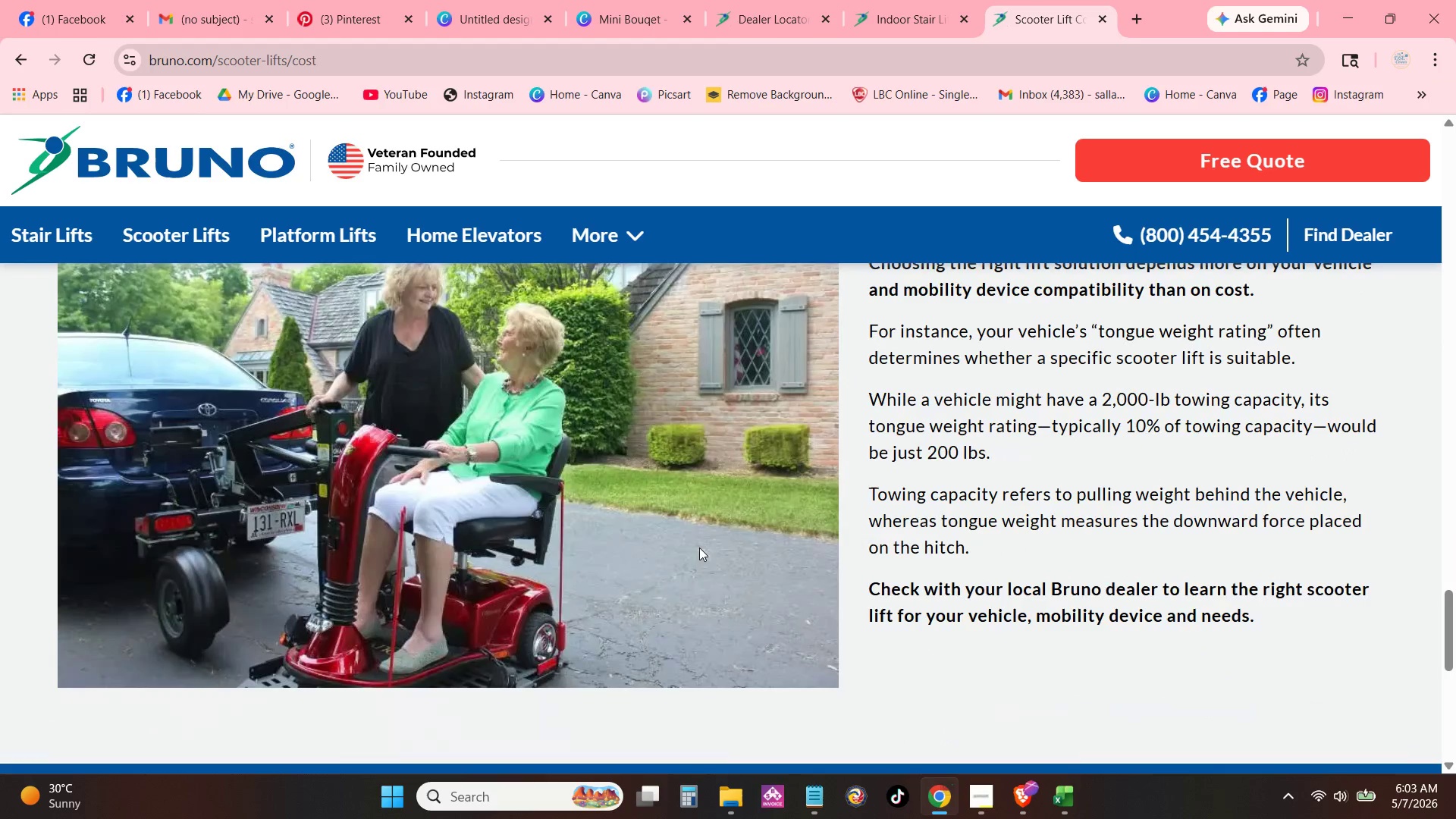 
scroll: coordinate [1037, 431], scroll_direction: up, amount: 1.0
 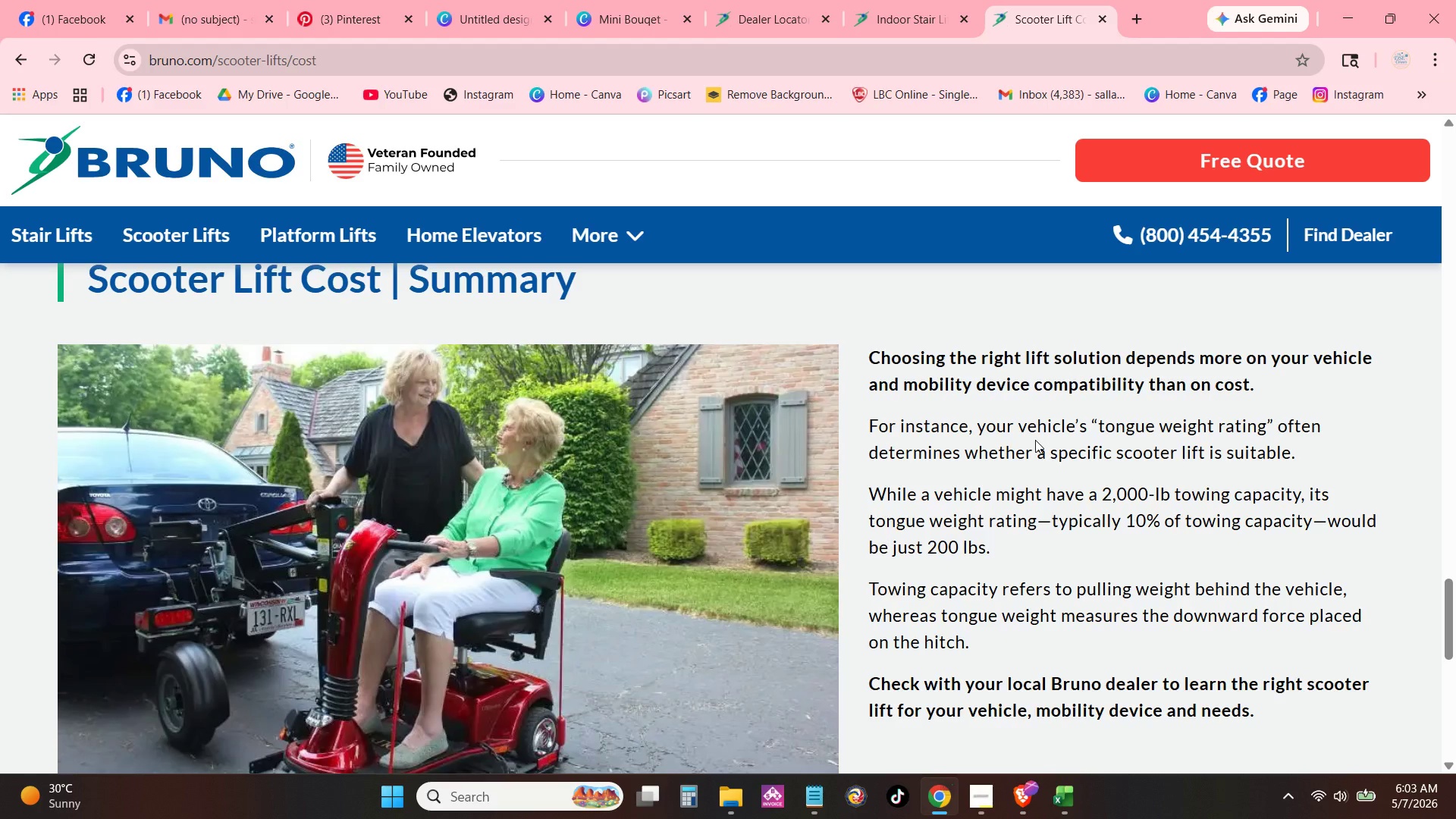 
scroll: coordinate [1035, 440], scroll_direction: down, amount: 1.0
 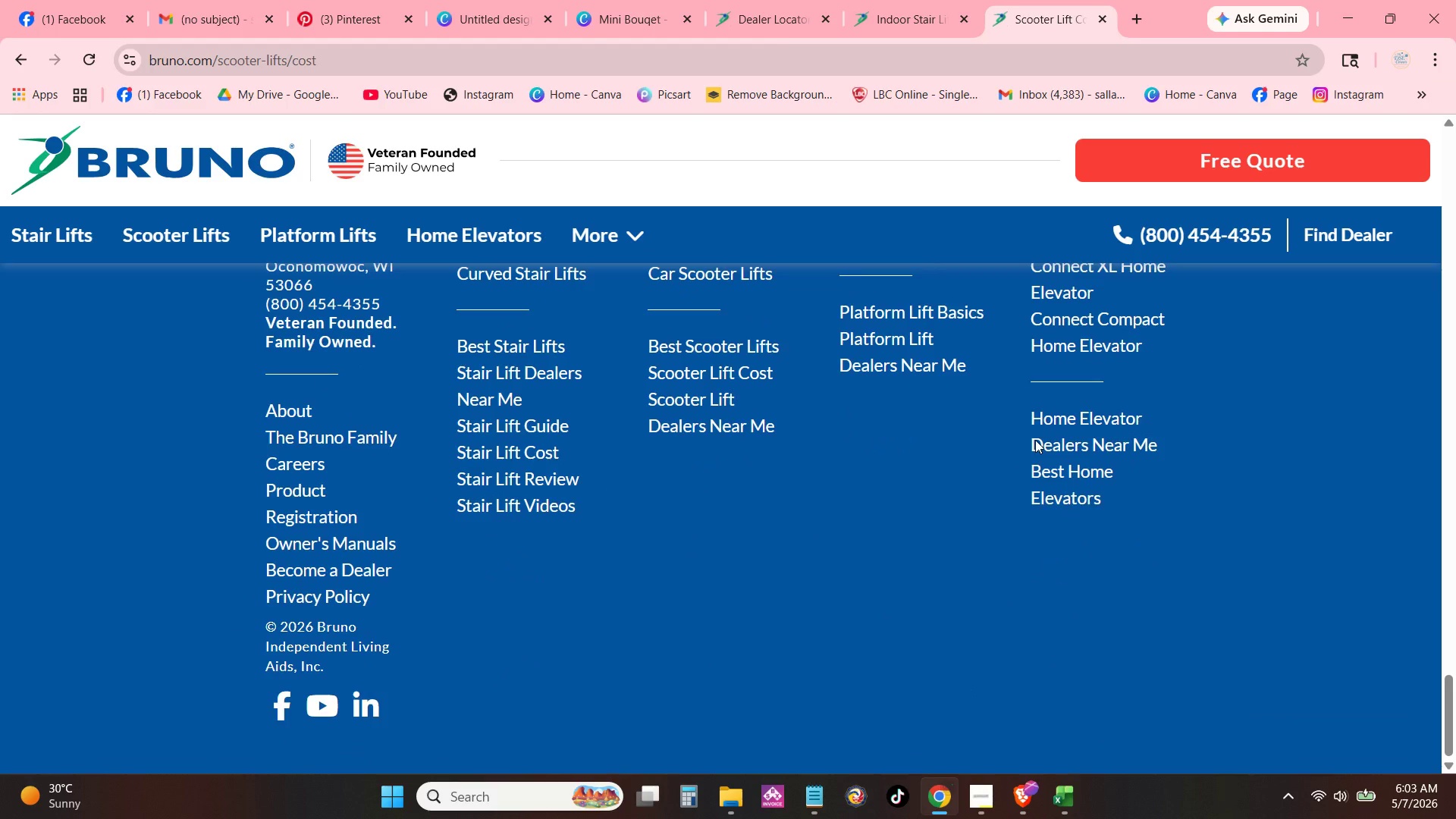 
scroll: coordinate [930, 537], scroll_direction: up, amount: 5.0
 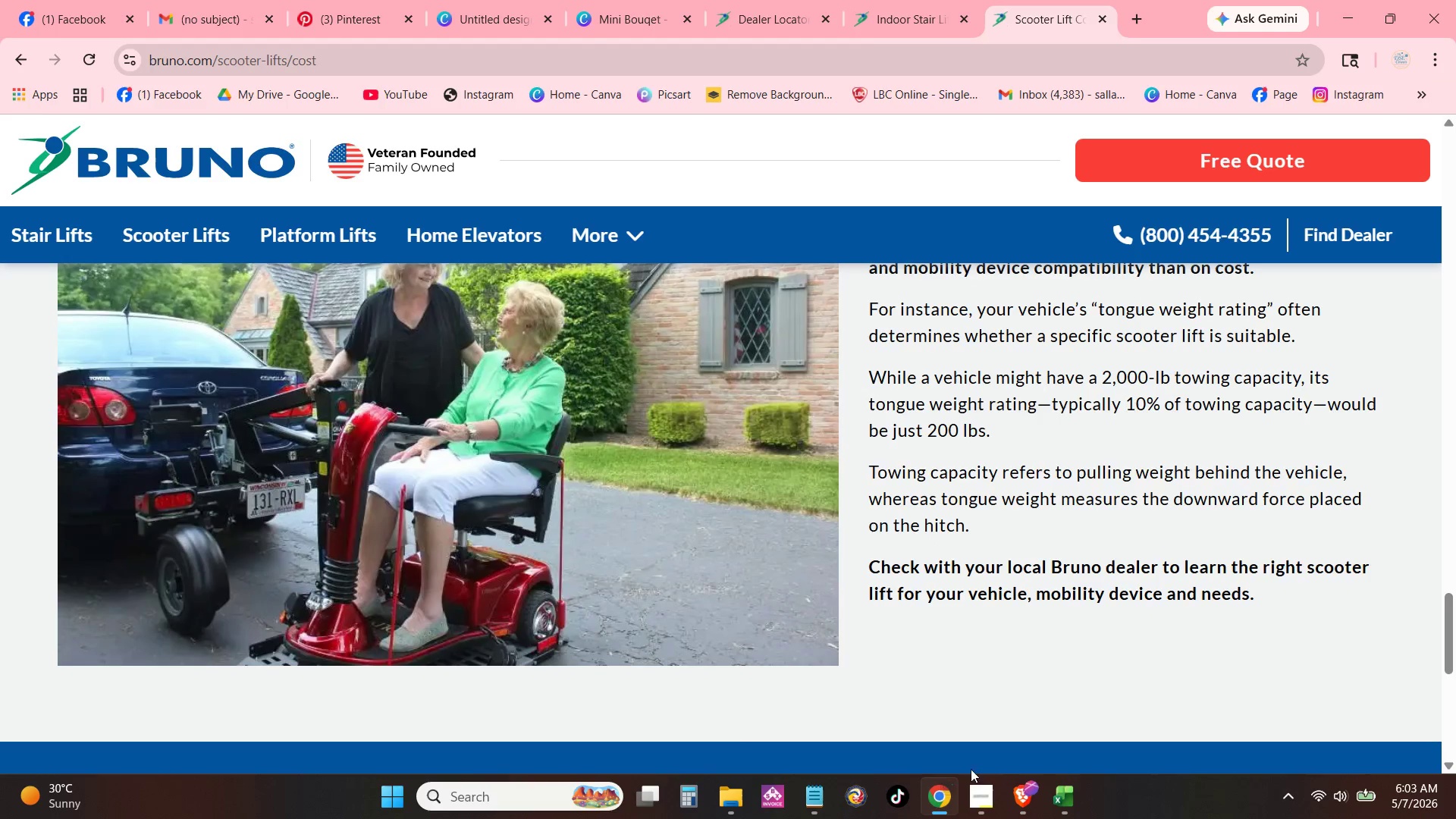 
double_click([978, 793])
 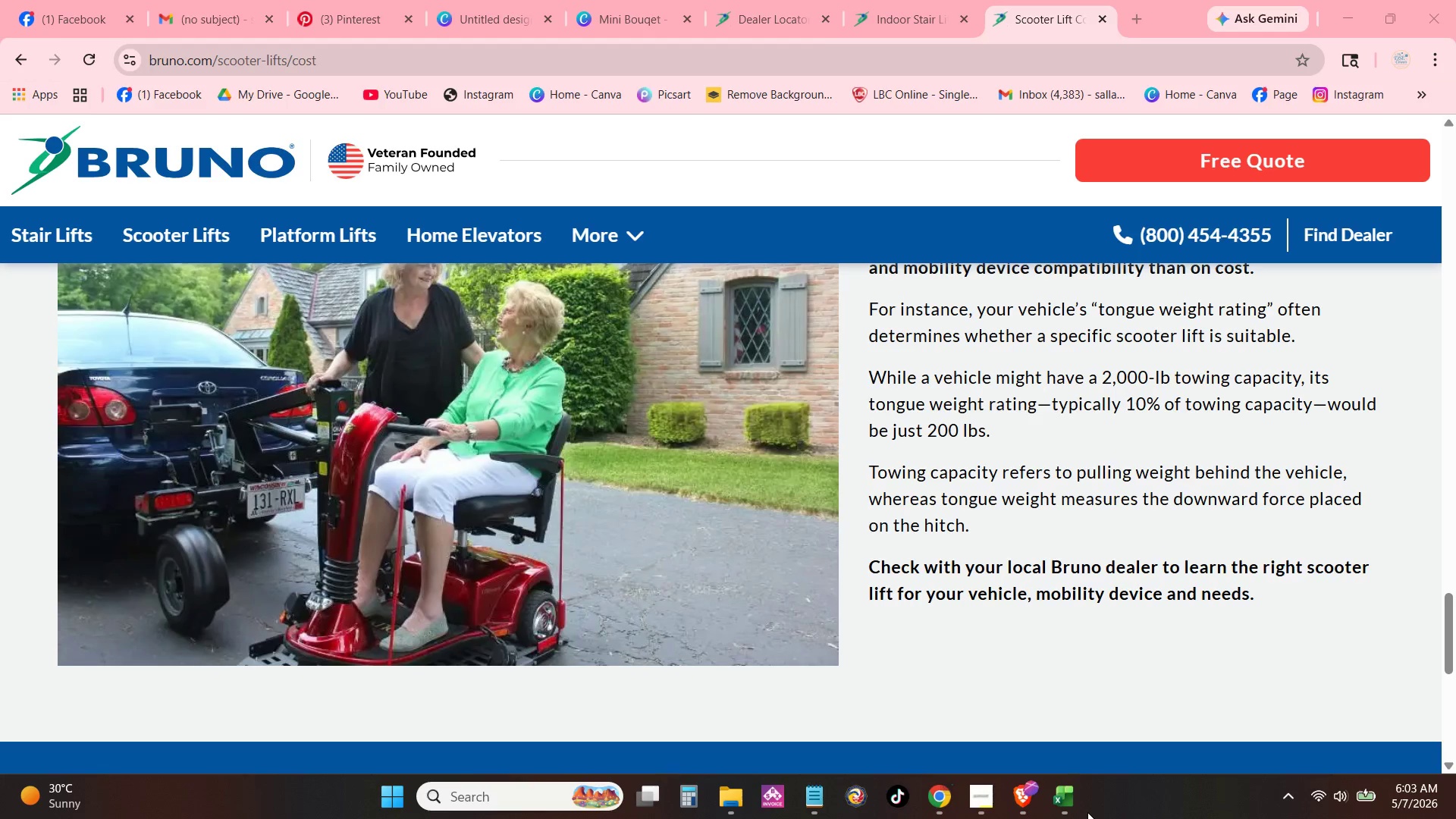 
double_click([1073, 812])
 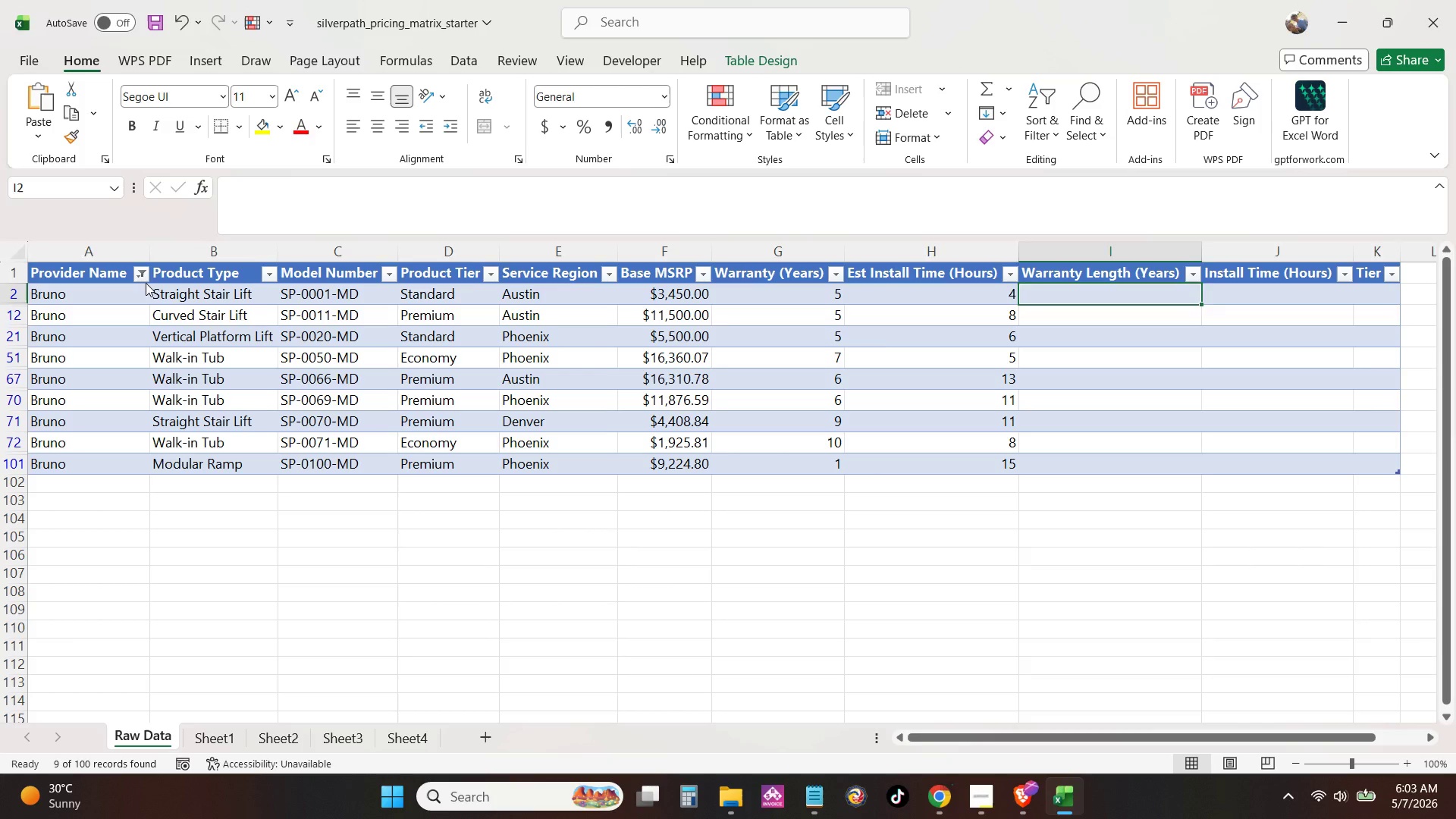 
double_click([142, 273])
 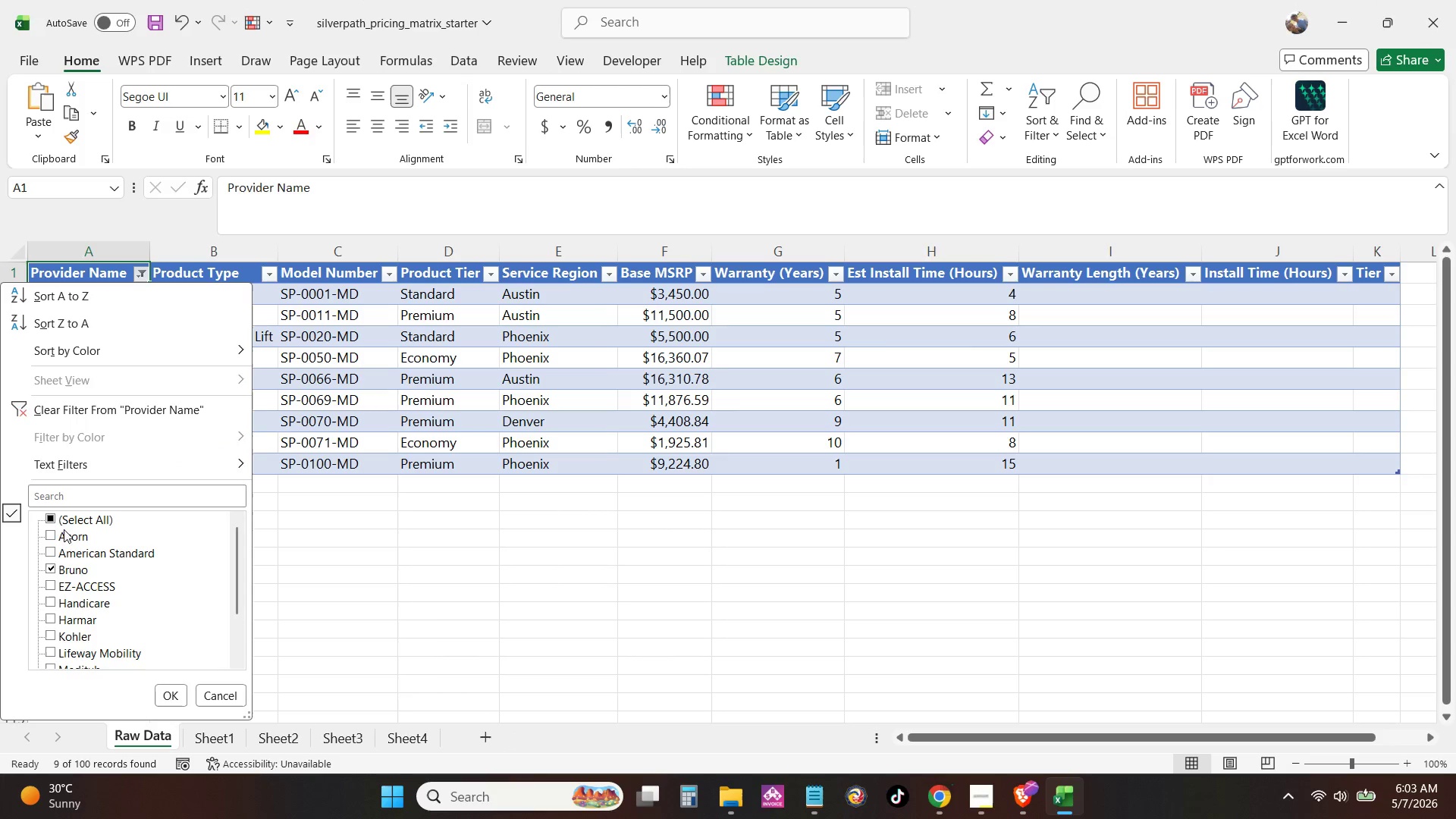 
left_click([48, 540])
 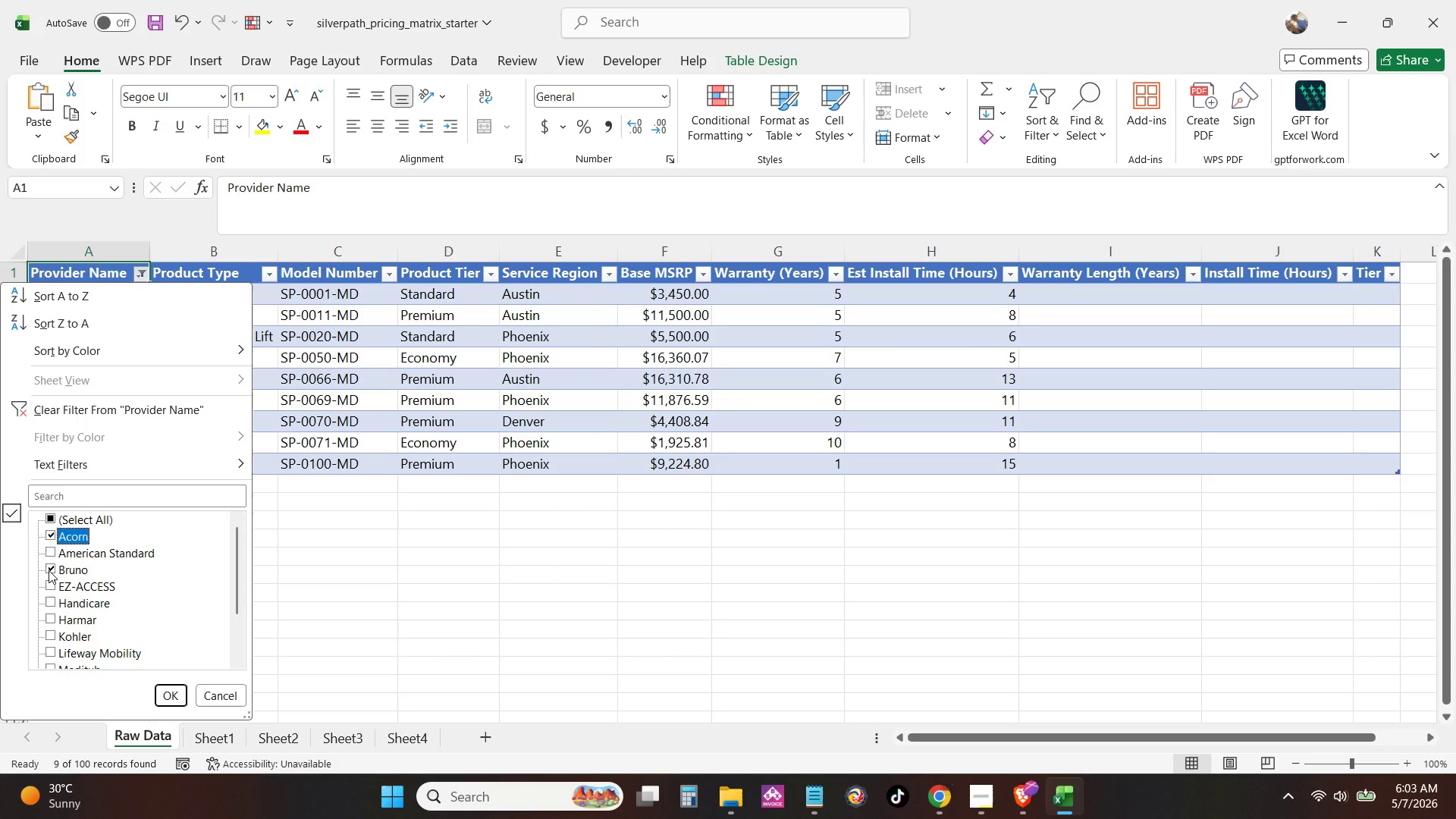 
left_click([49, 570])
 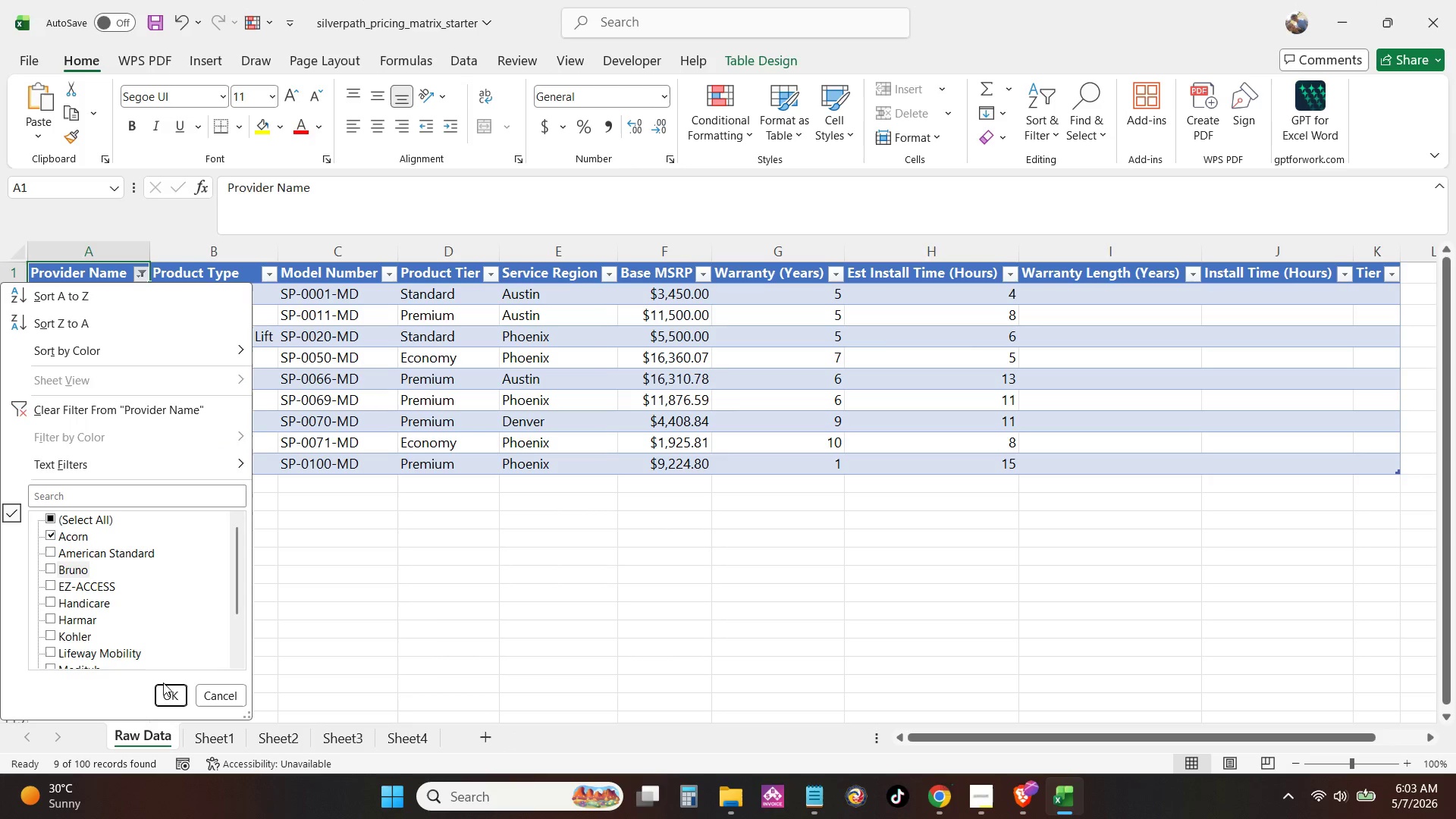 
left_click([176, 710])
 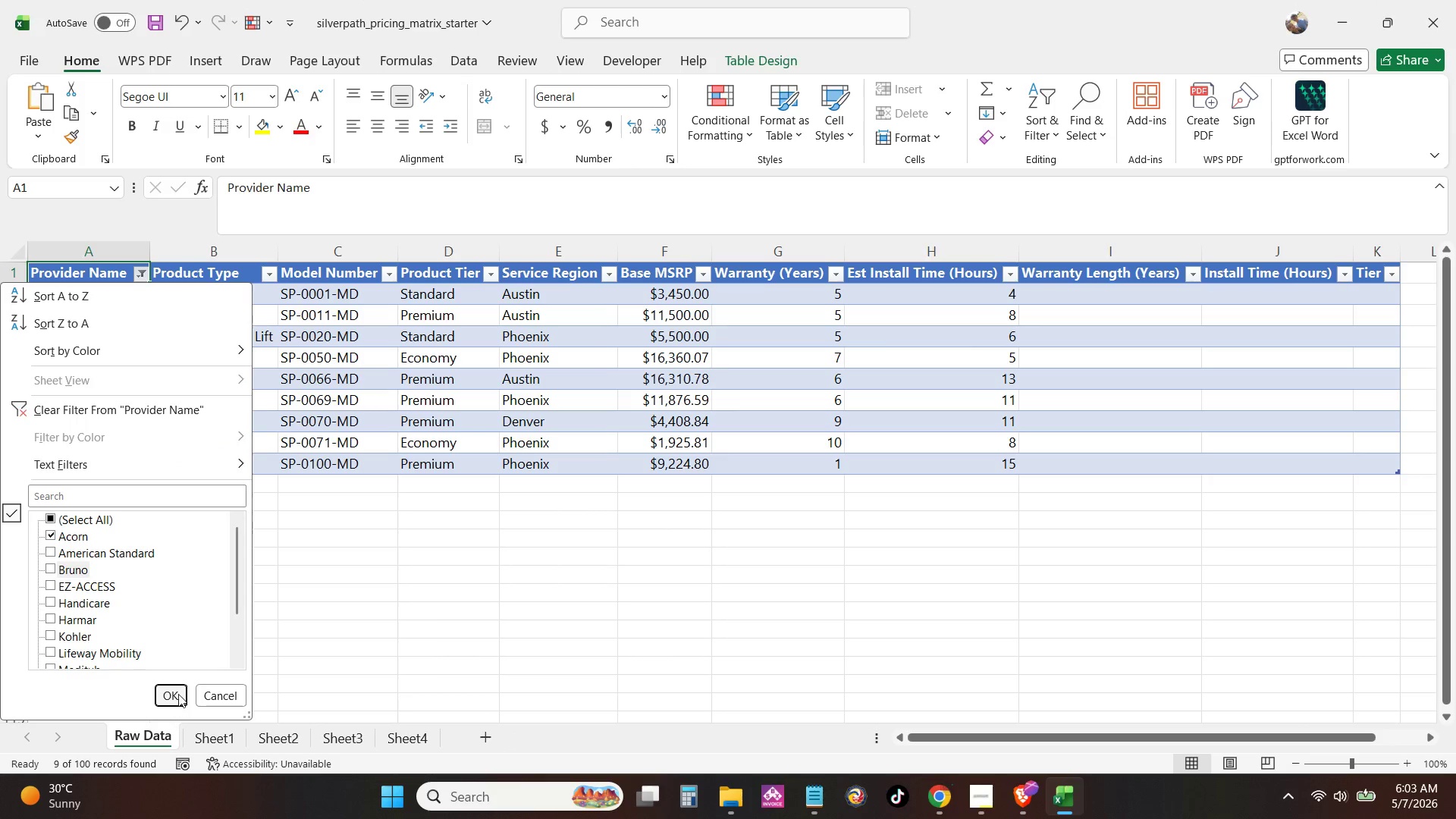 
left_click([178, 694])
 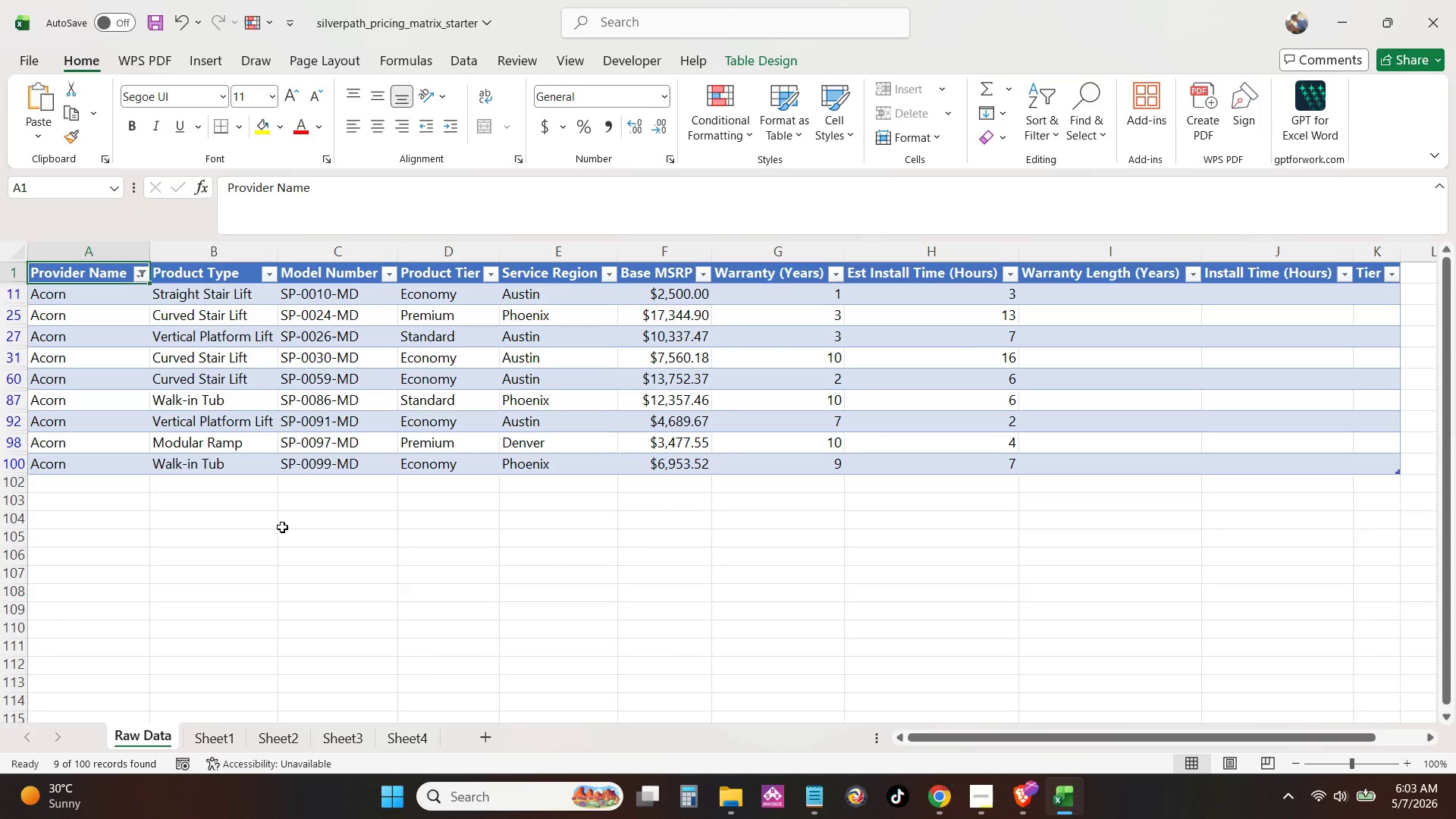 
left_click([282, 527])
 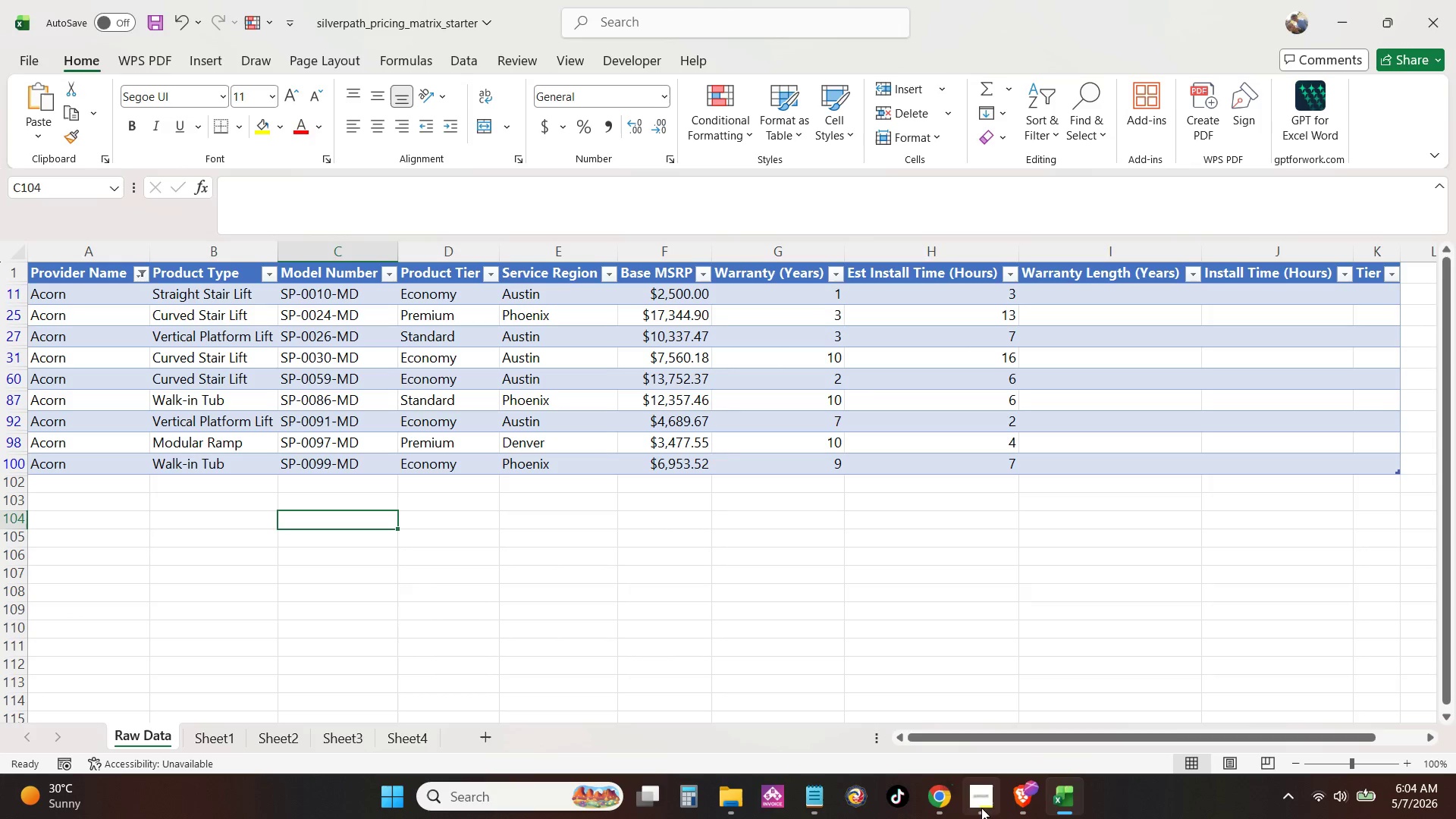 
left_click([949, 808])
 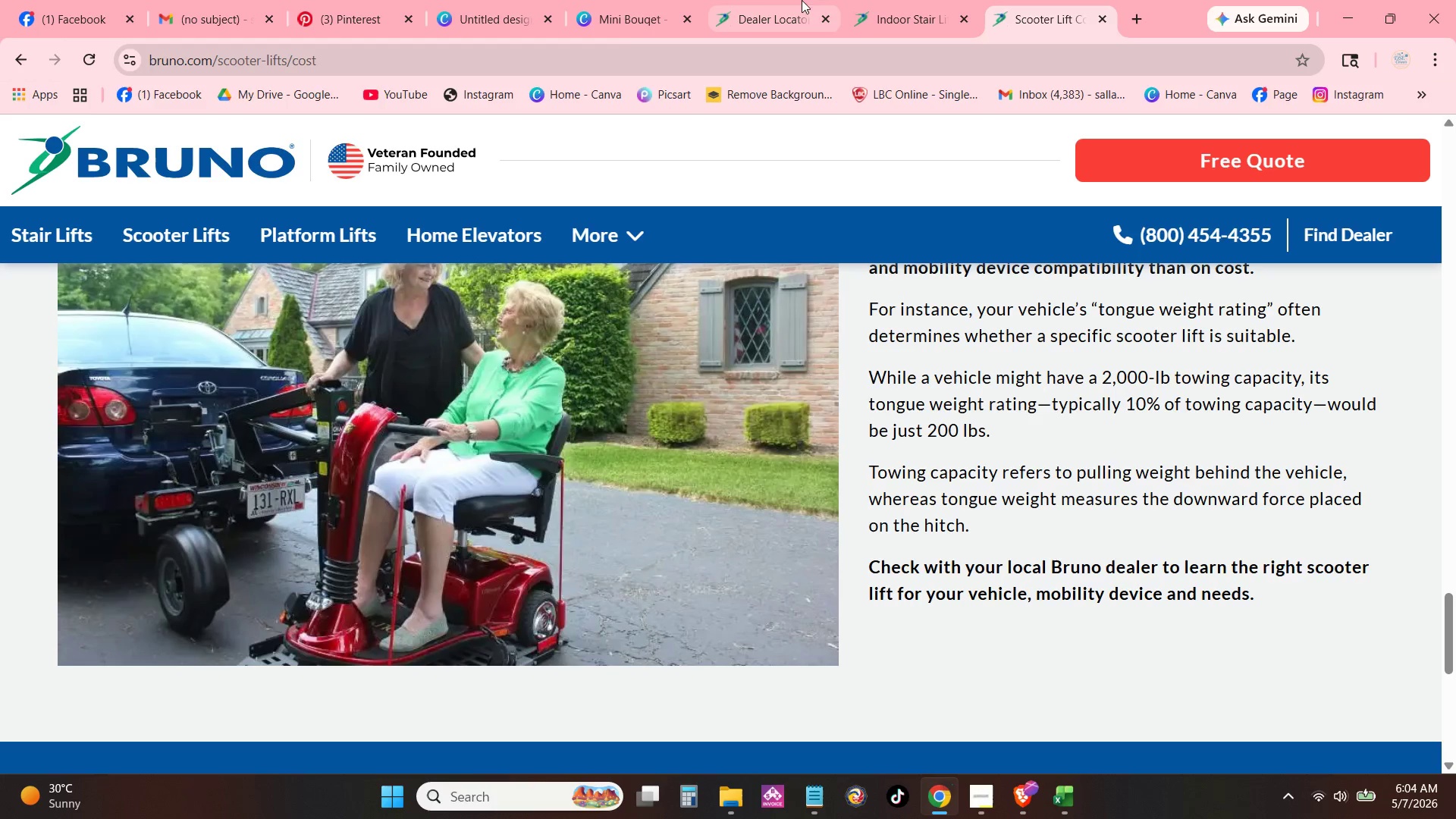 
left_click([786, 0])
 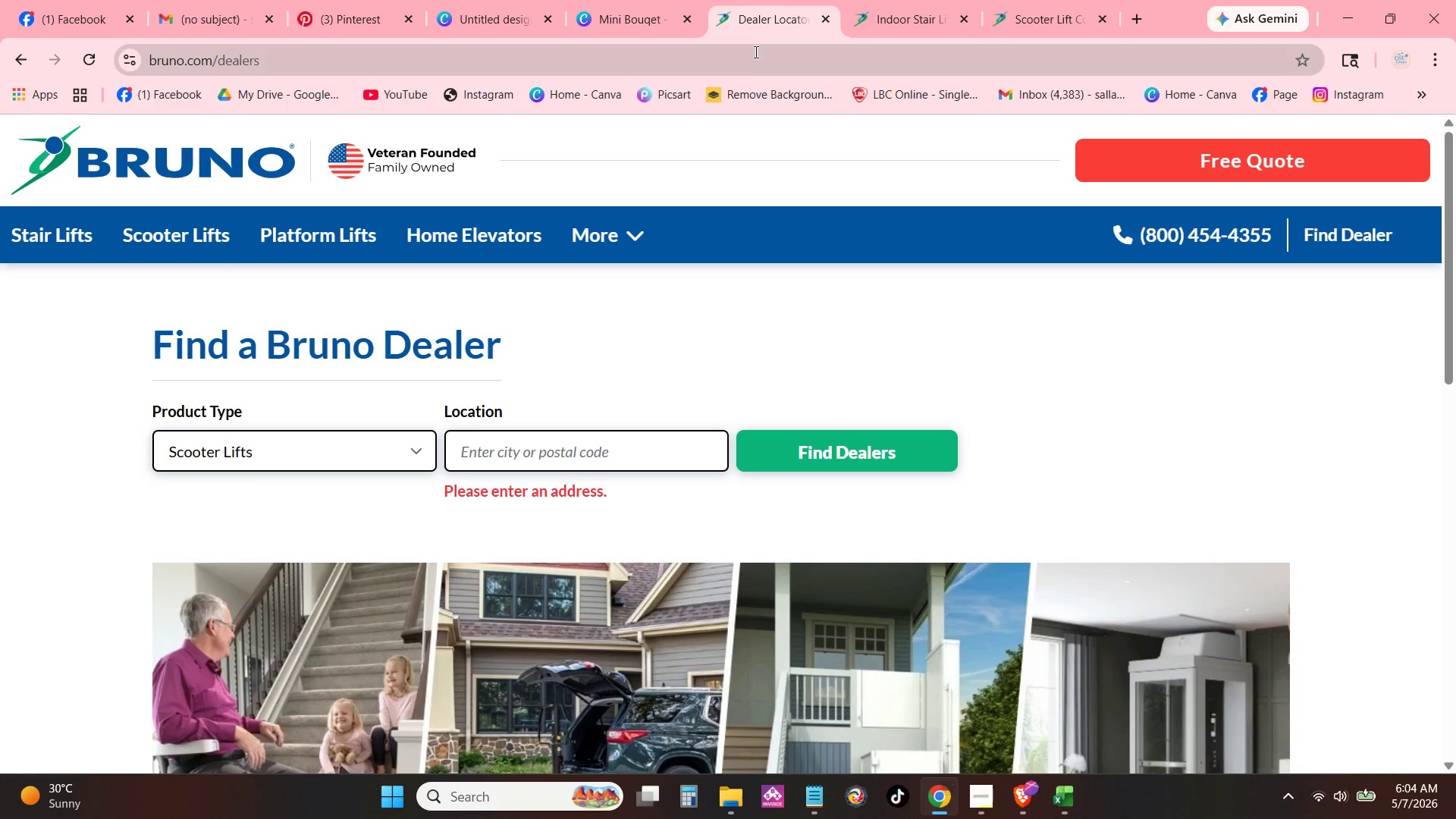 
left_click([754, 55])
 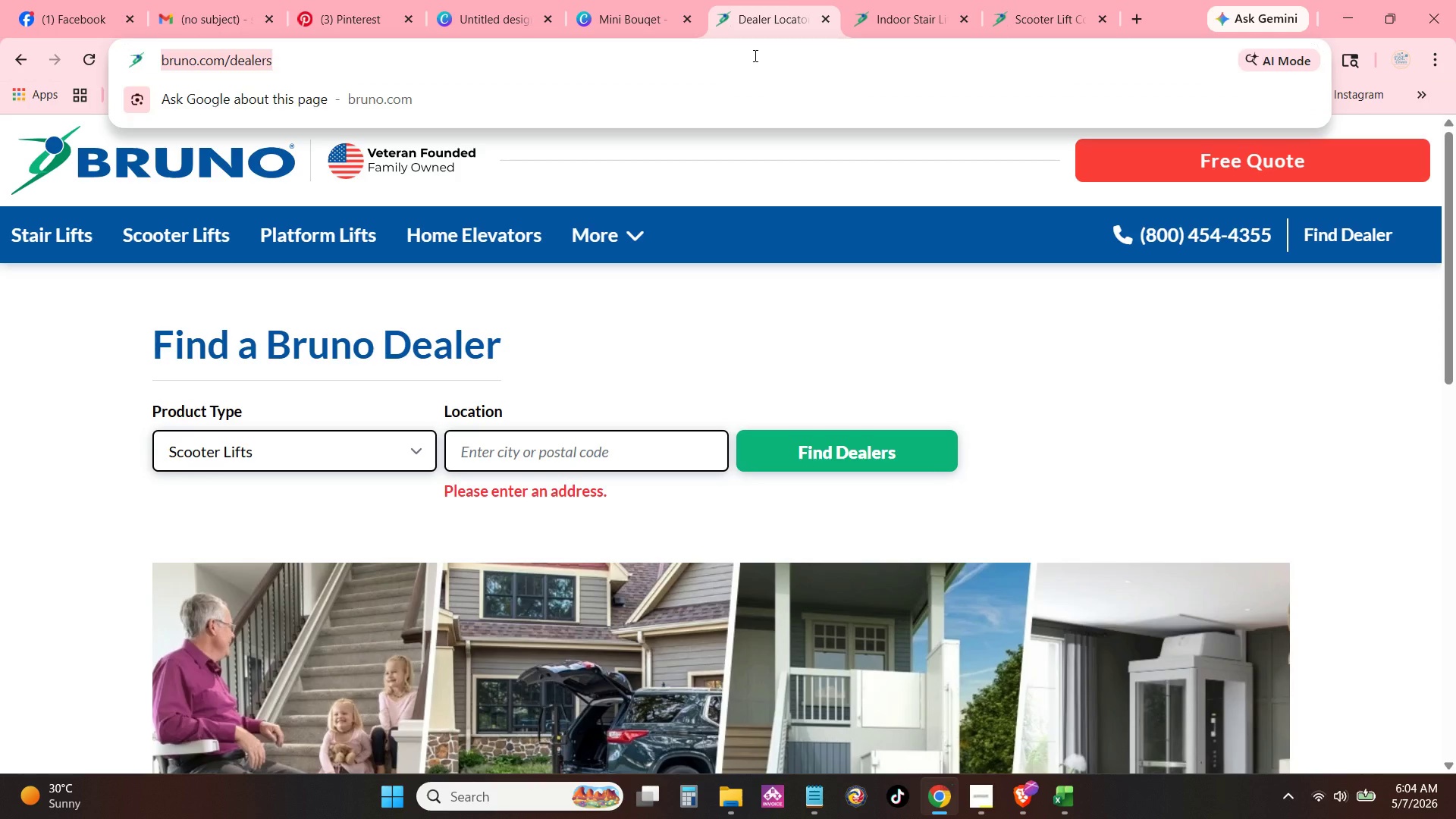 
type(acor)
 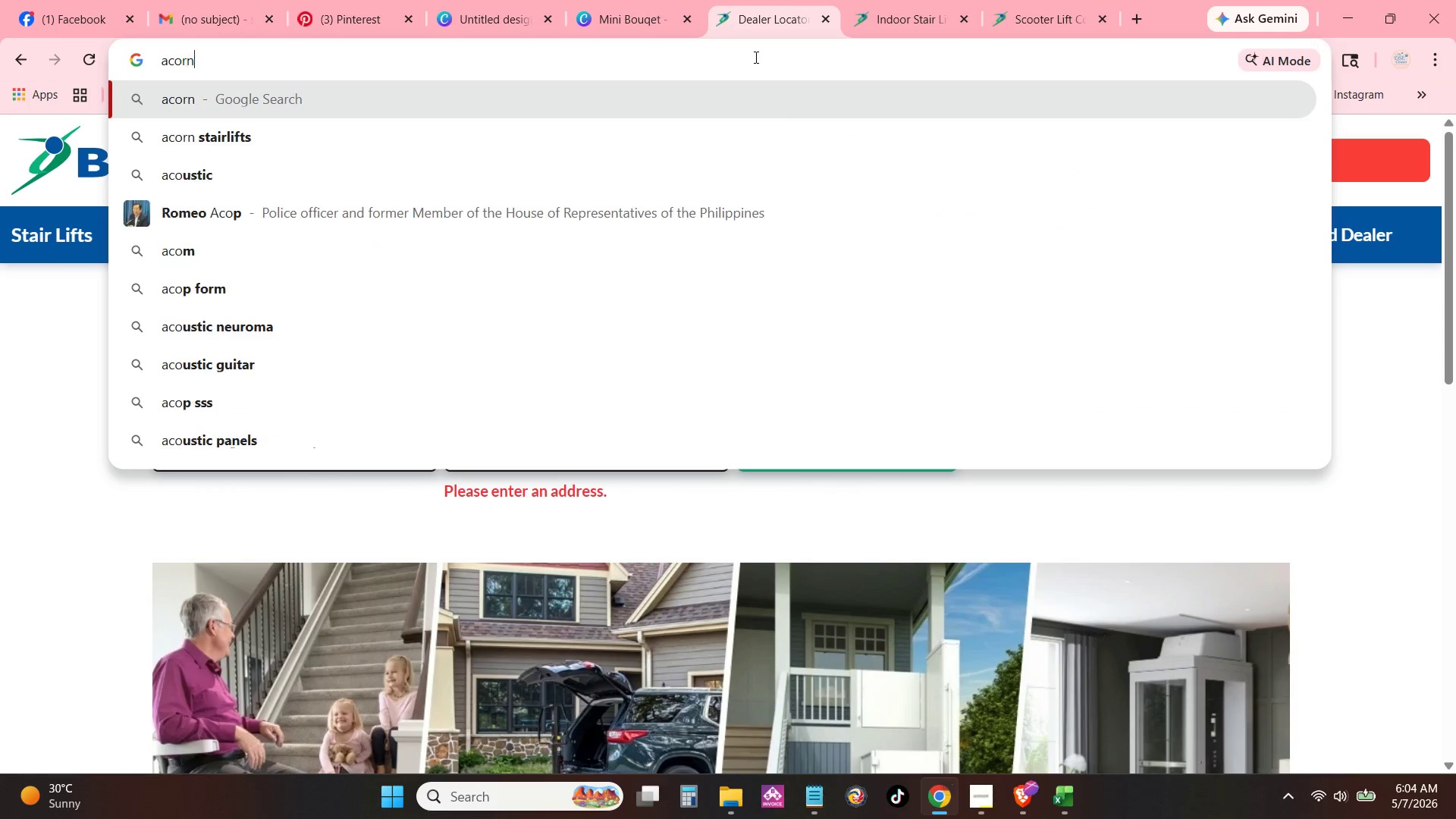 
key(ArrowDown)
 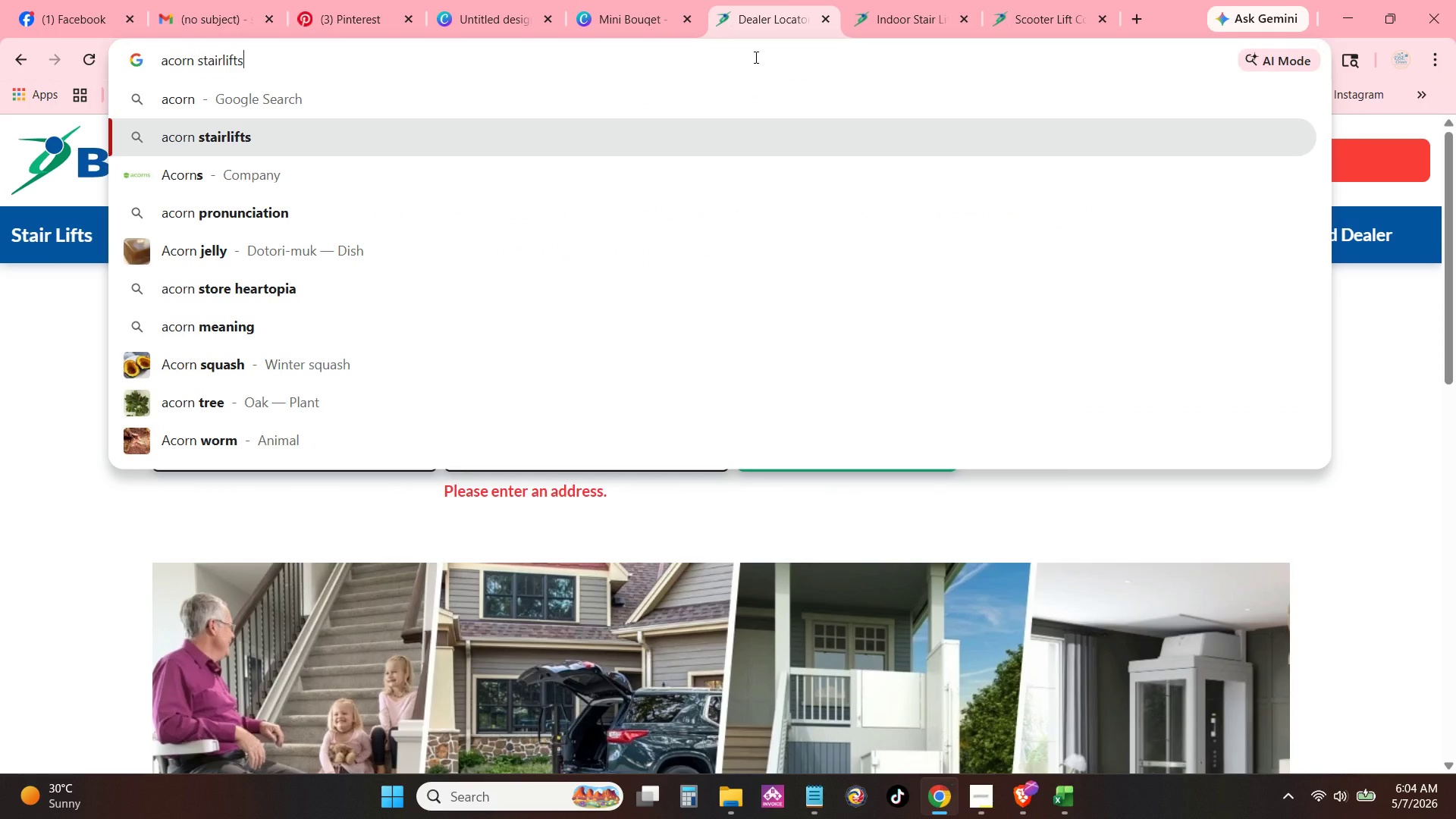 
key(NumpadEnter)
 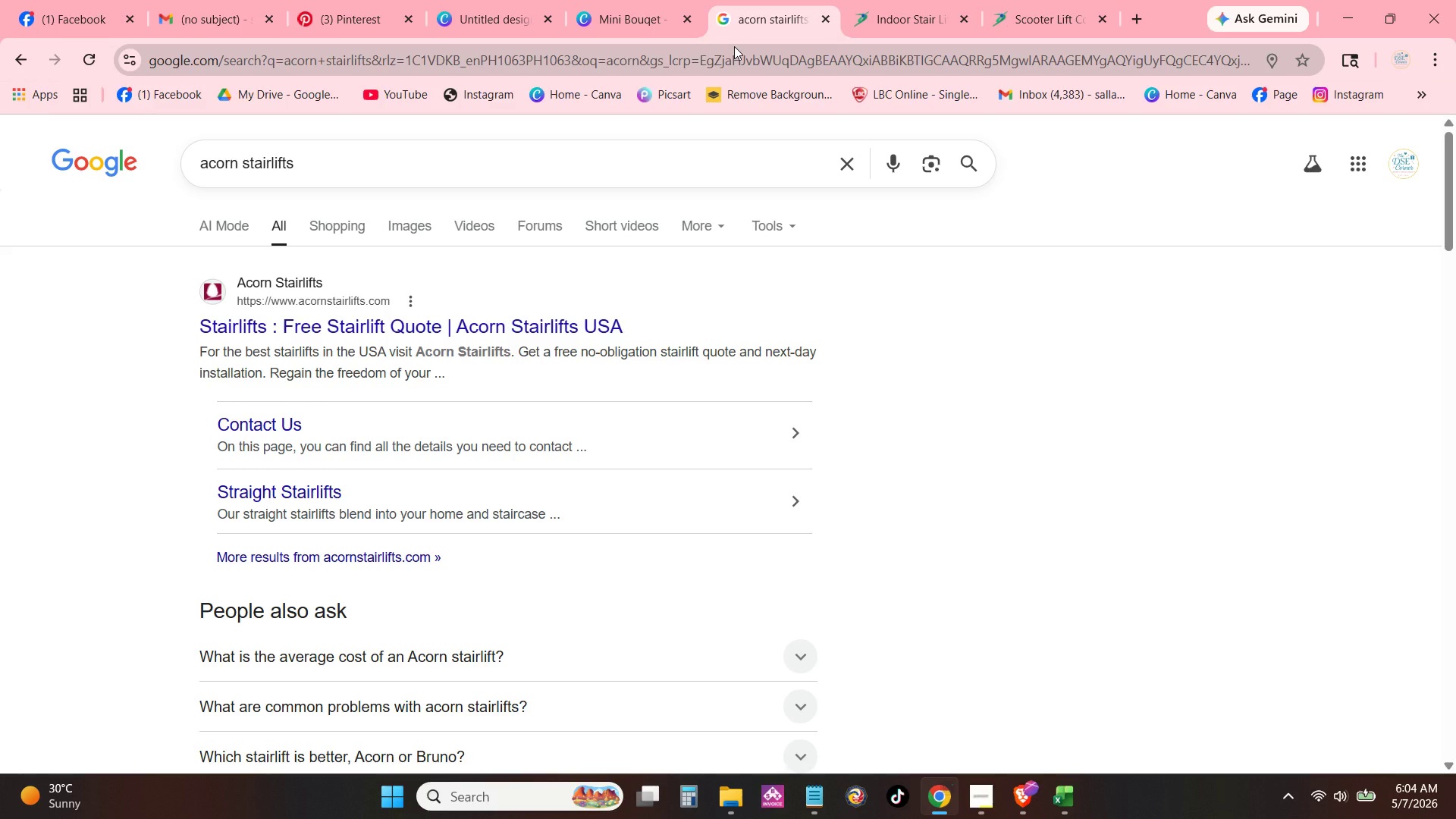 
wait(20.7)
 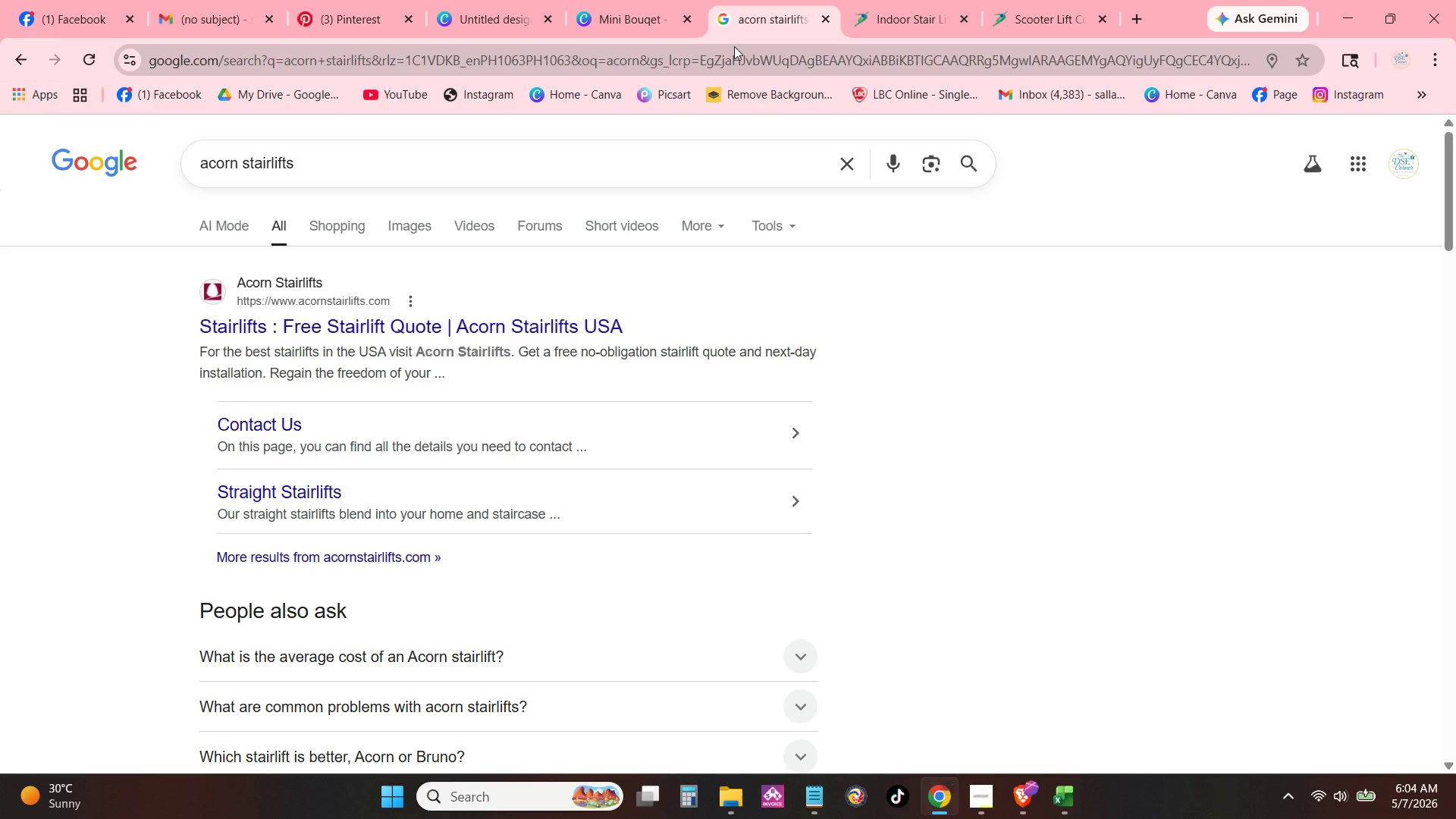 
left_click([1056, 793])
 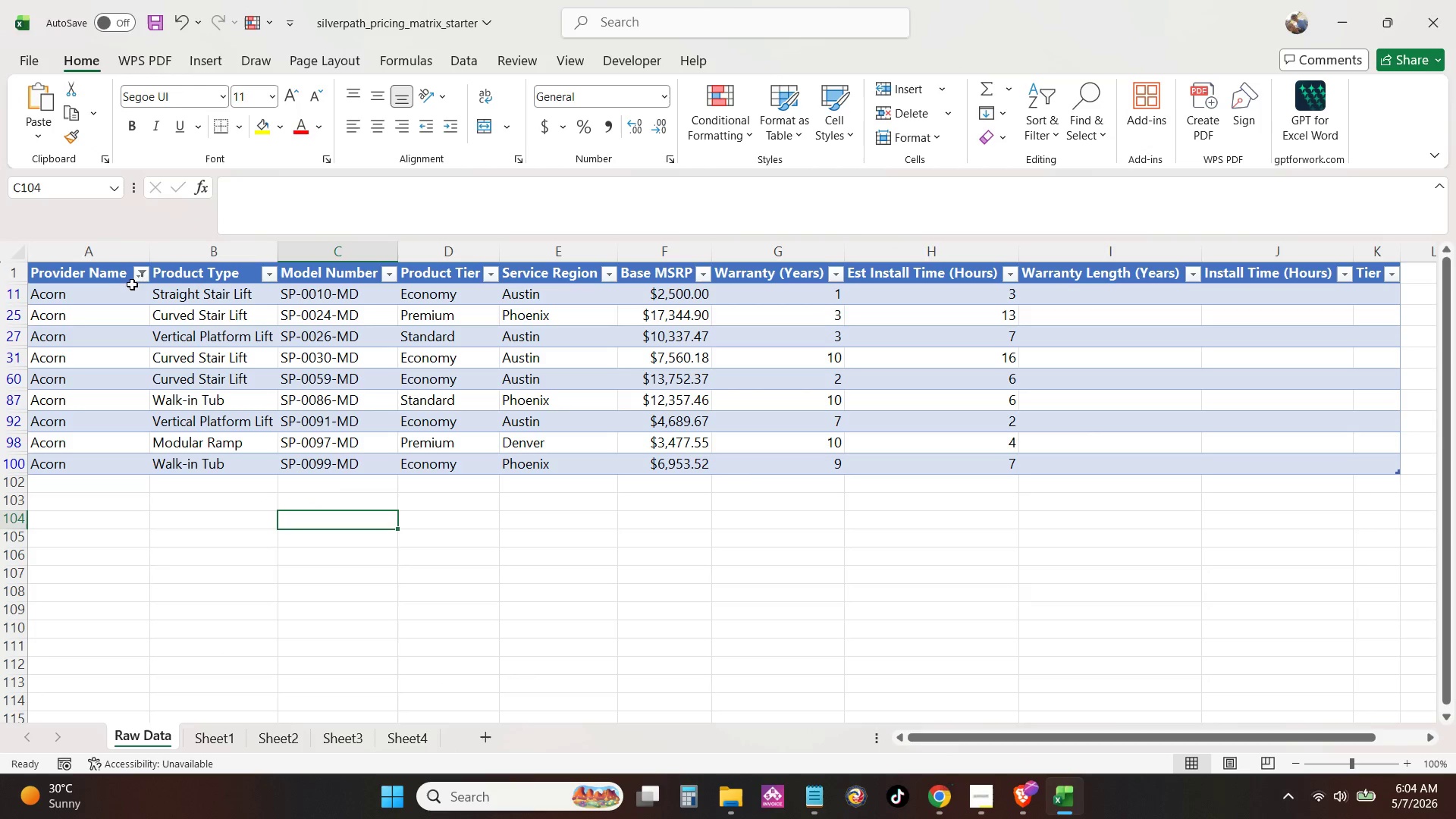 
left_click([137, 271])
 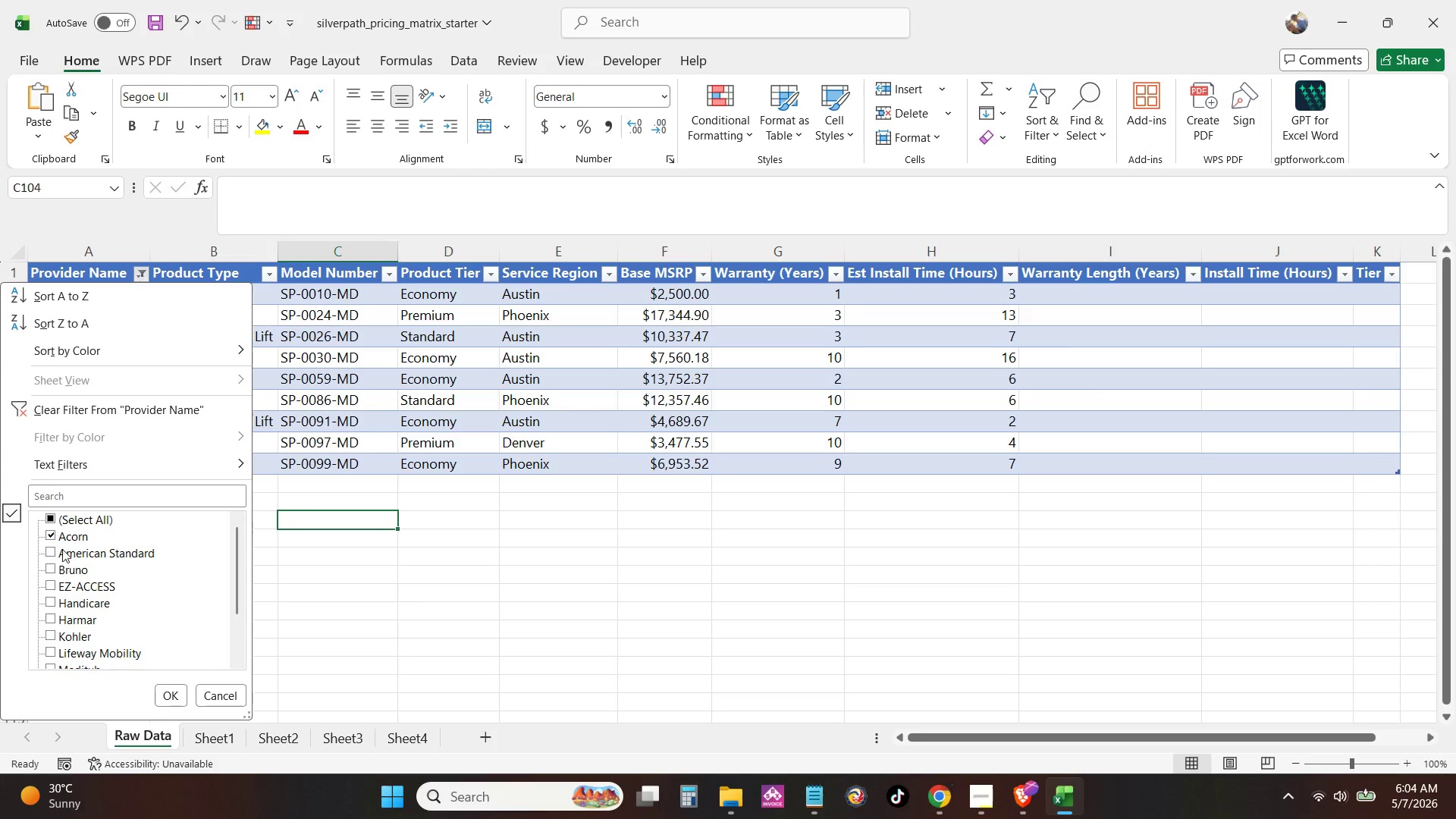 
left_click([52, 563])
 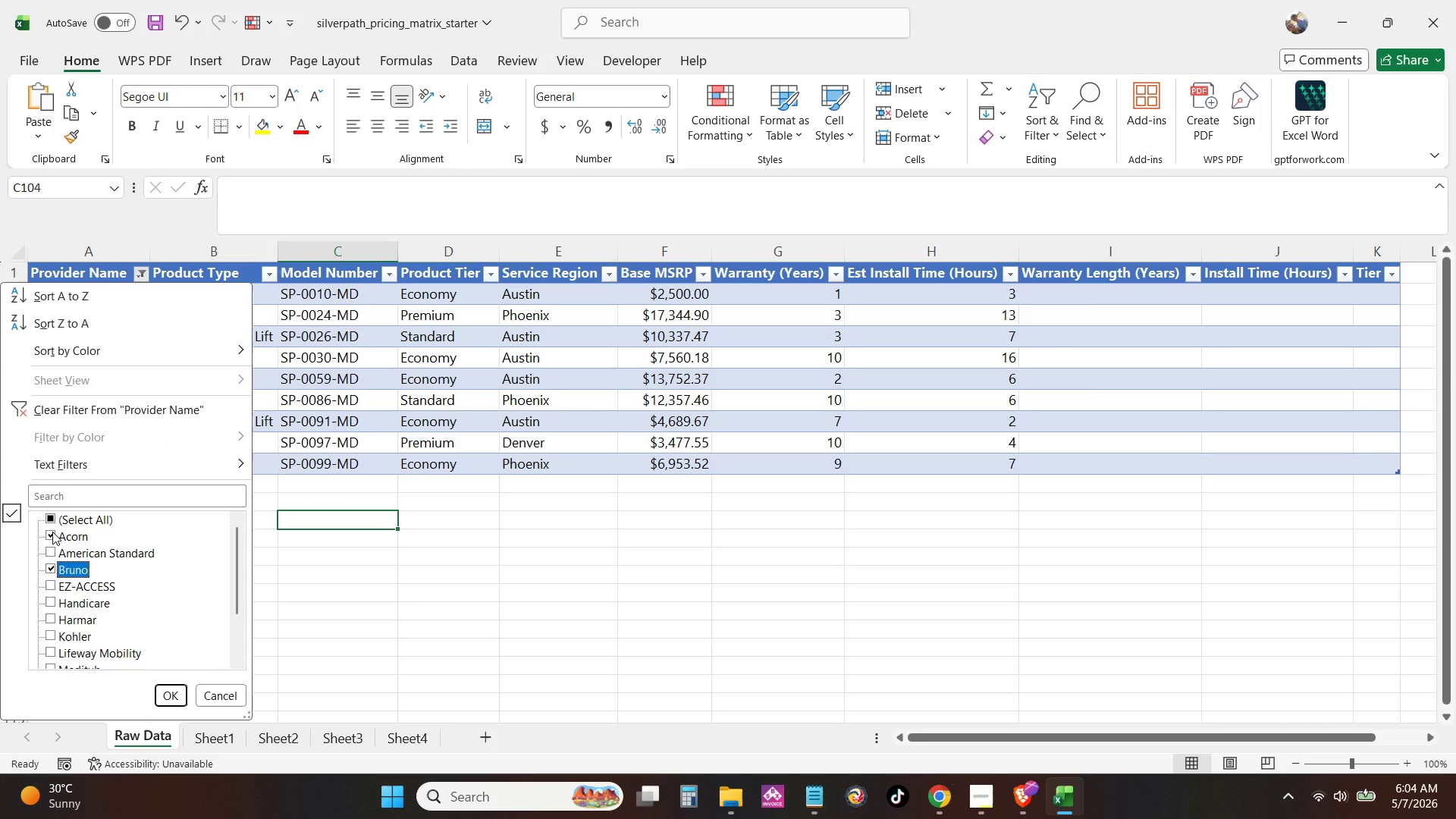 
left_click([52, 532])
 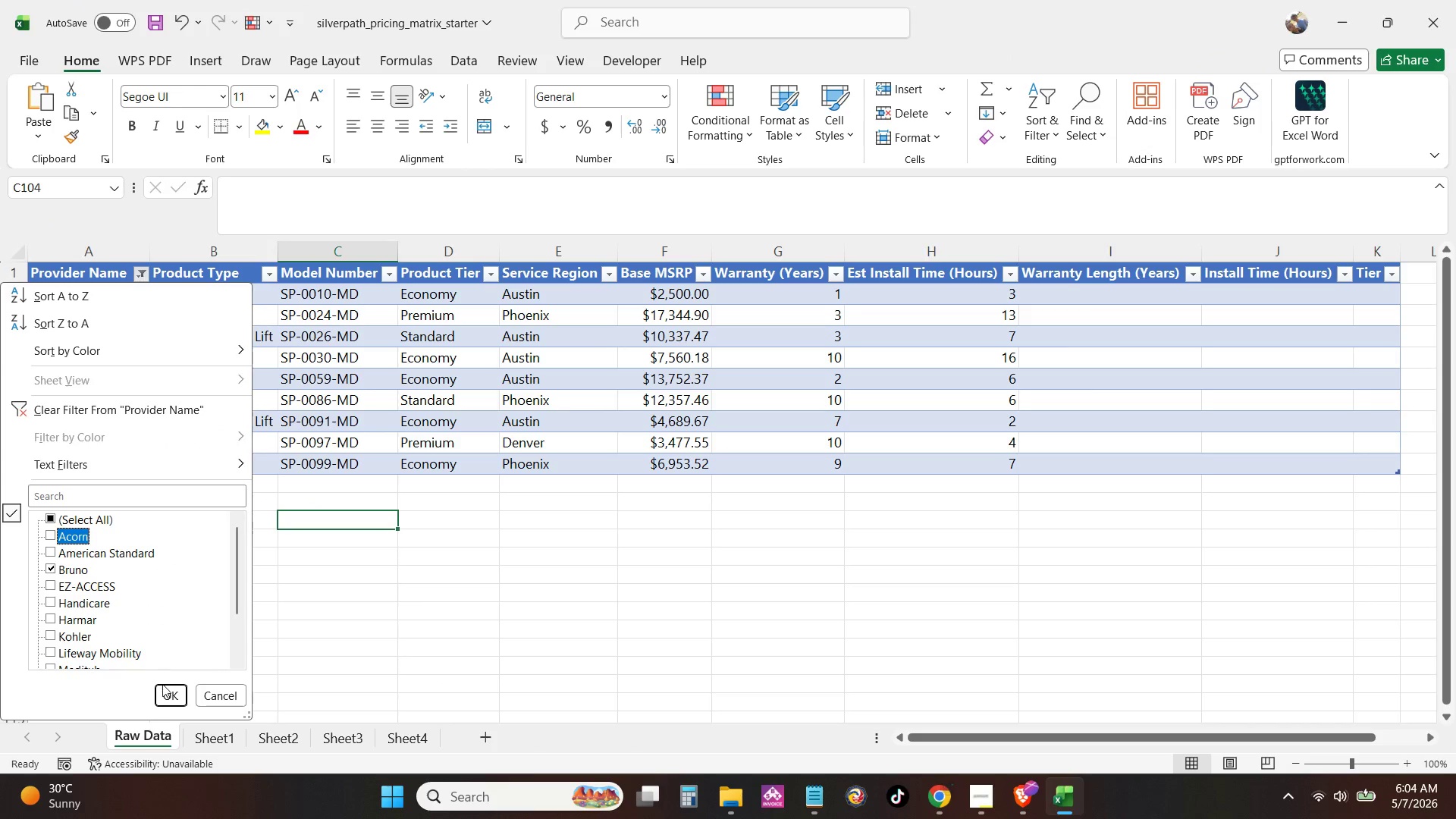 
left_click([163, 688])
 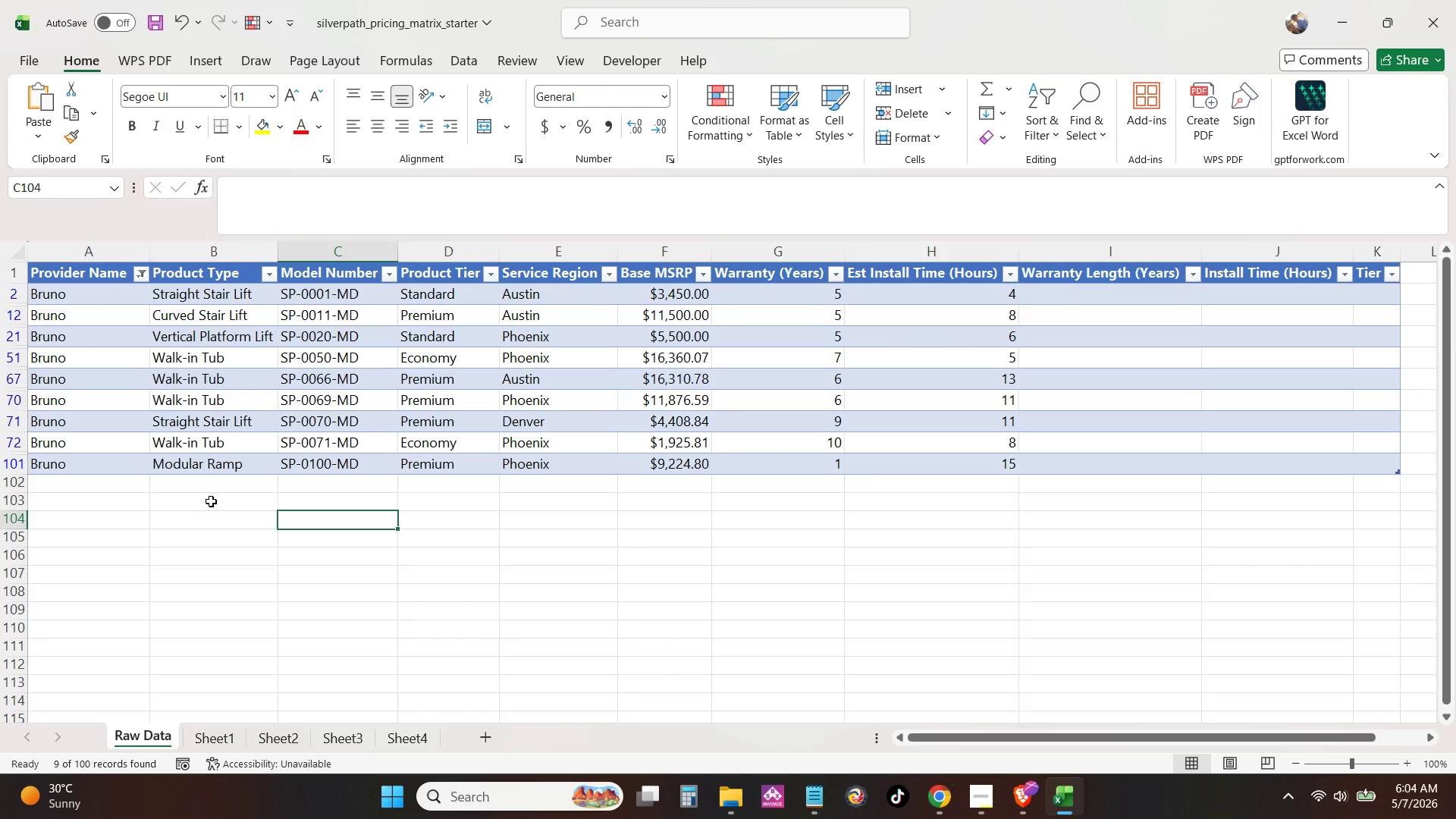 
wait(18.27)
 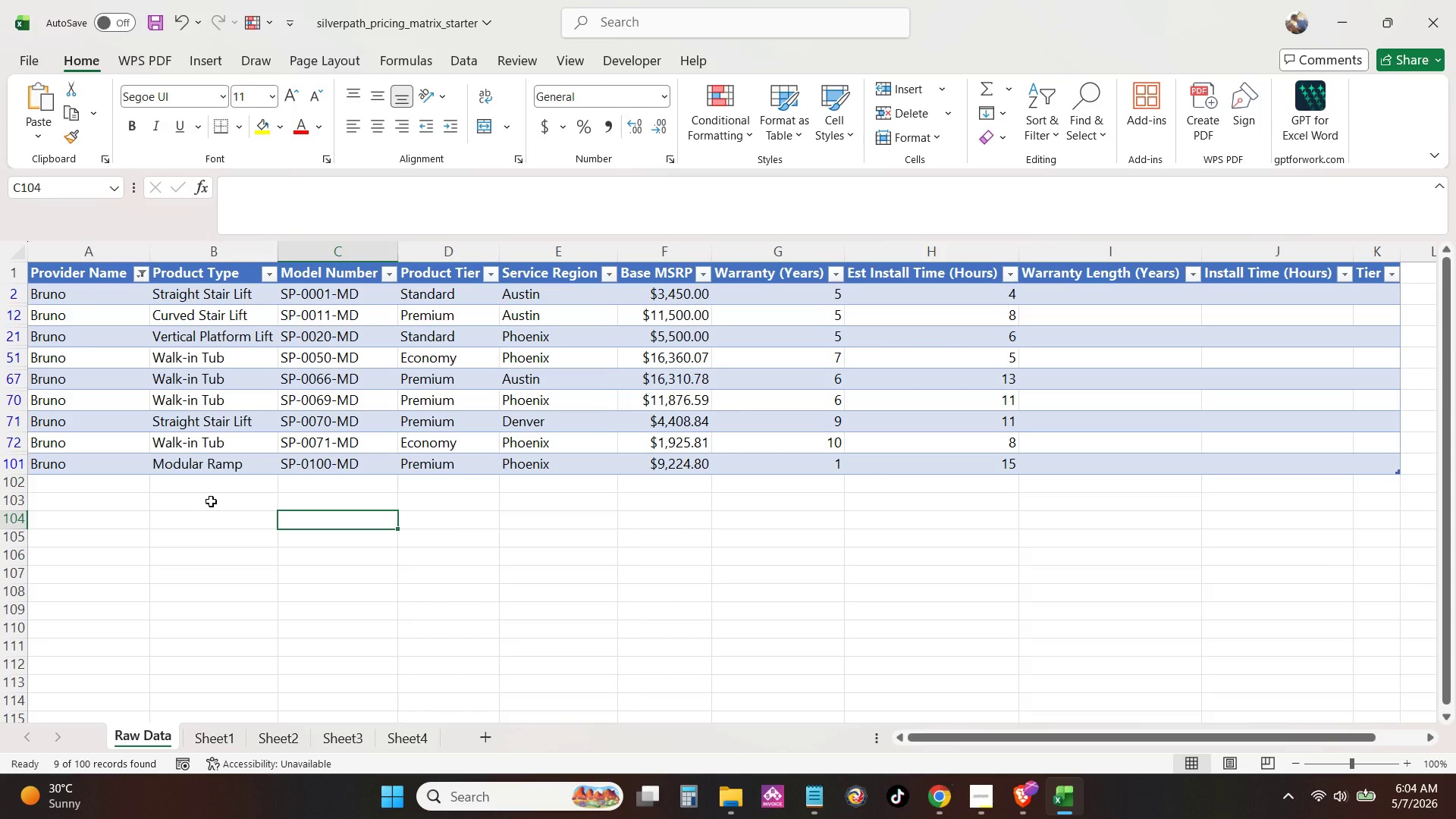 
left_click([139, 279])
 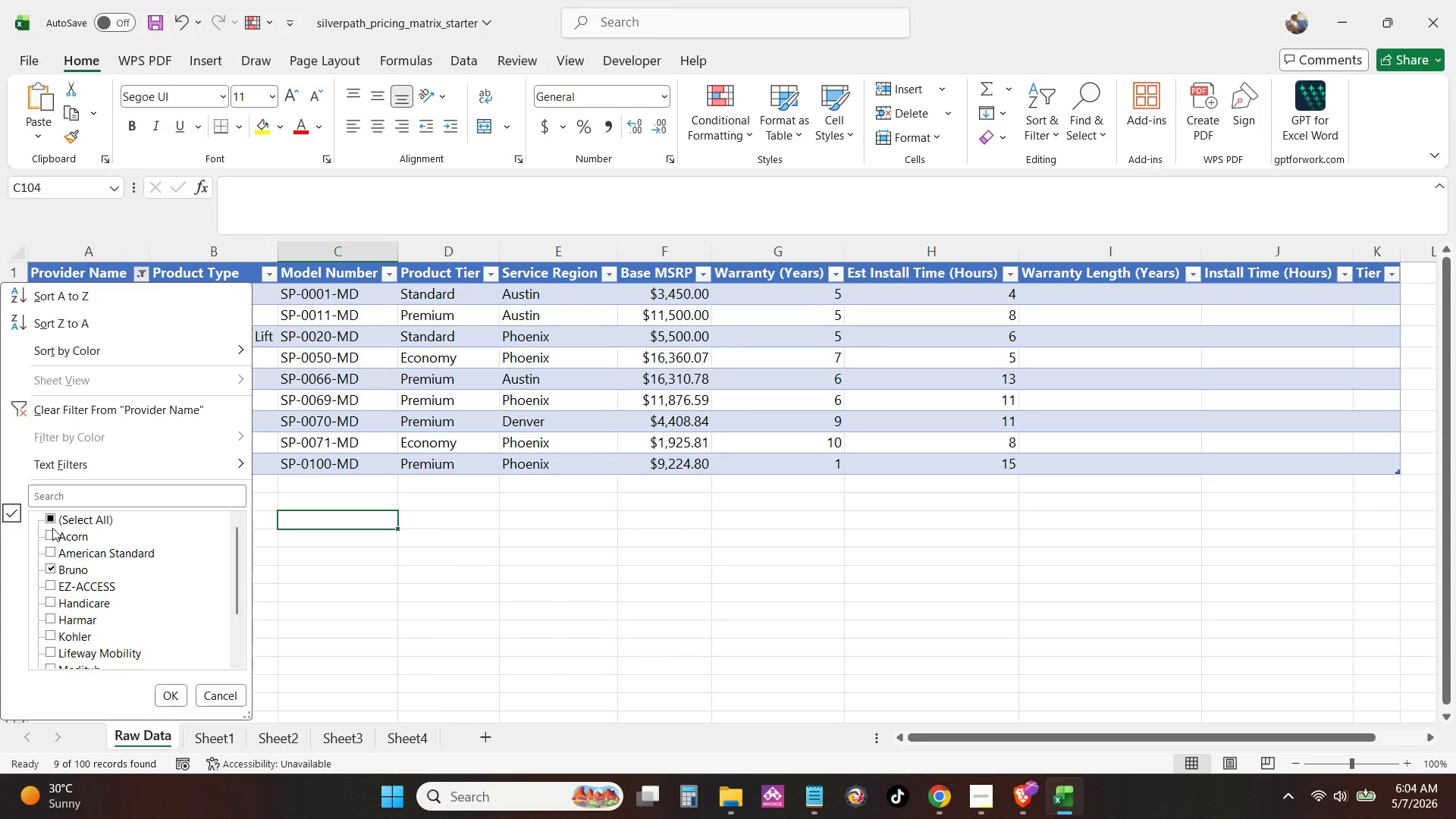 
left_click([52, 519])
 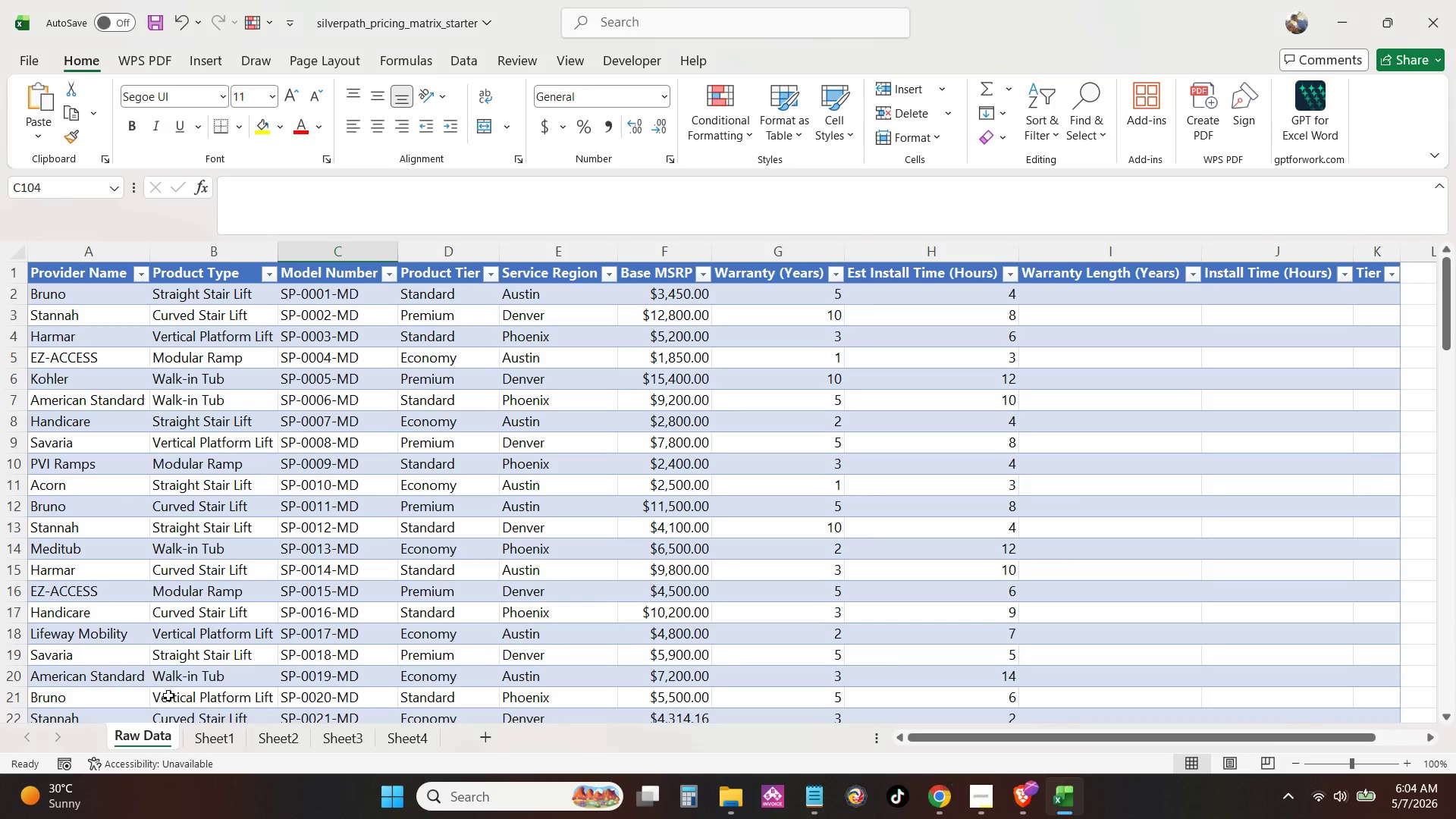 
scroll: coordinate [168, 486], scroll_direction: down, amount: 33.0
 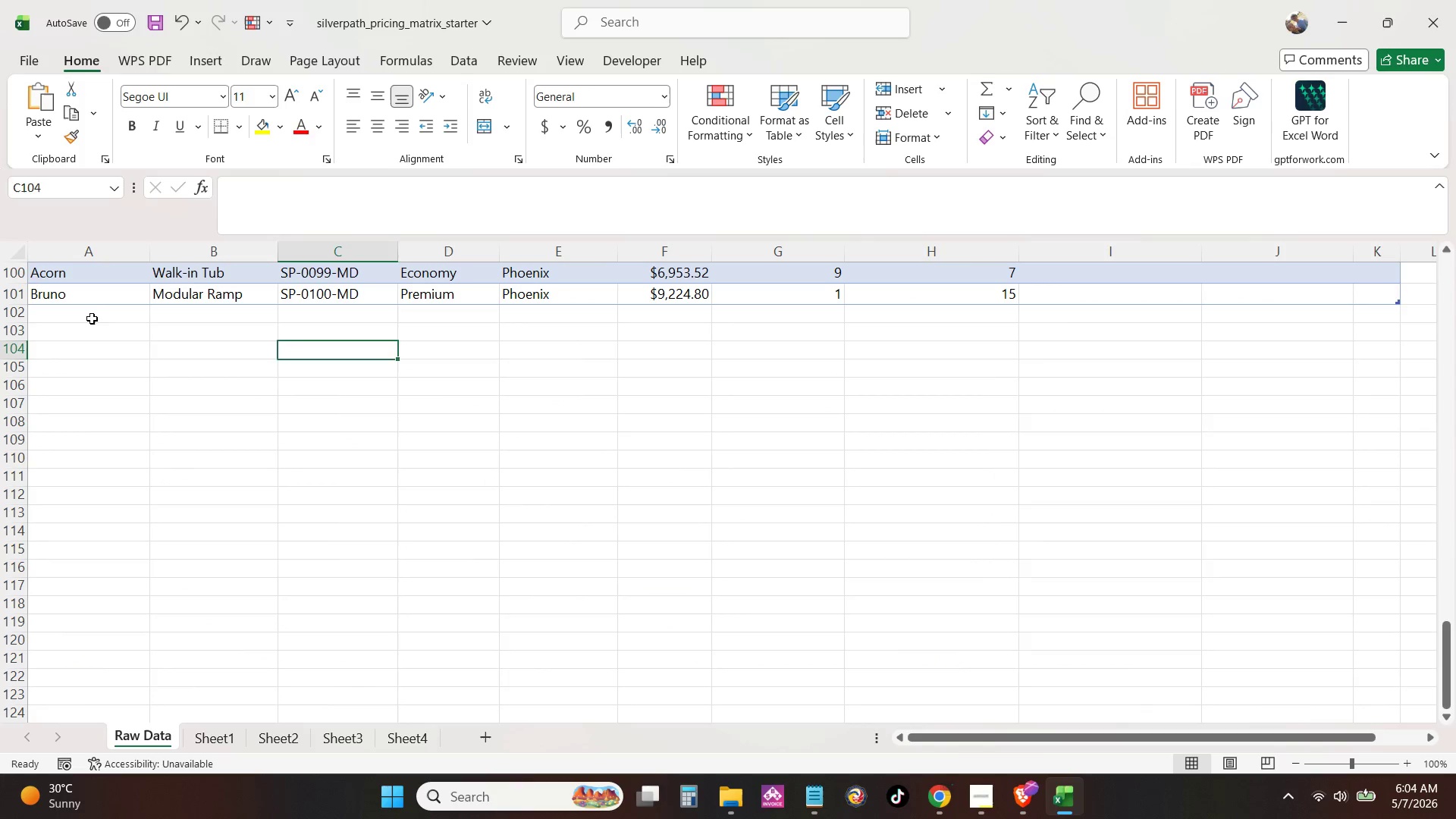 
left_click([92, 314])
 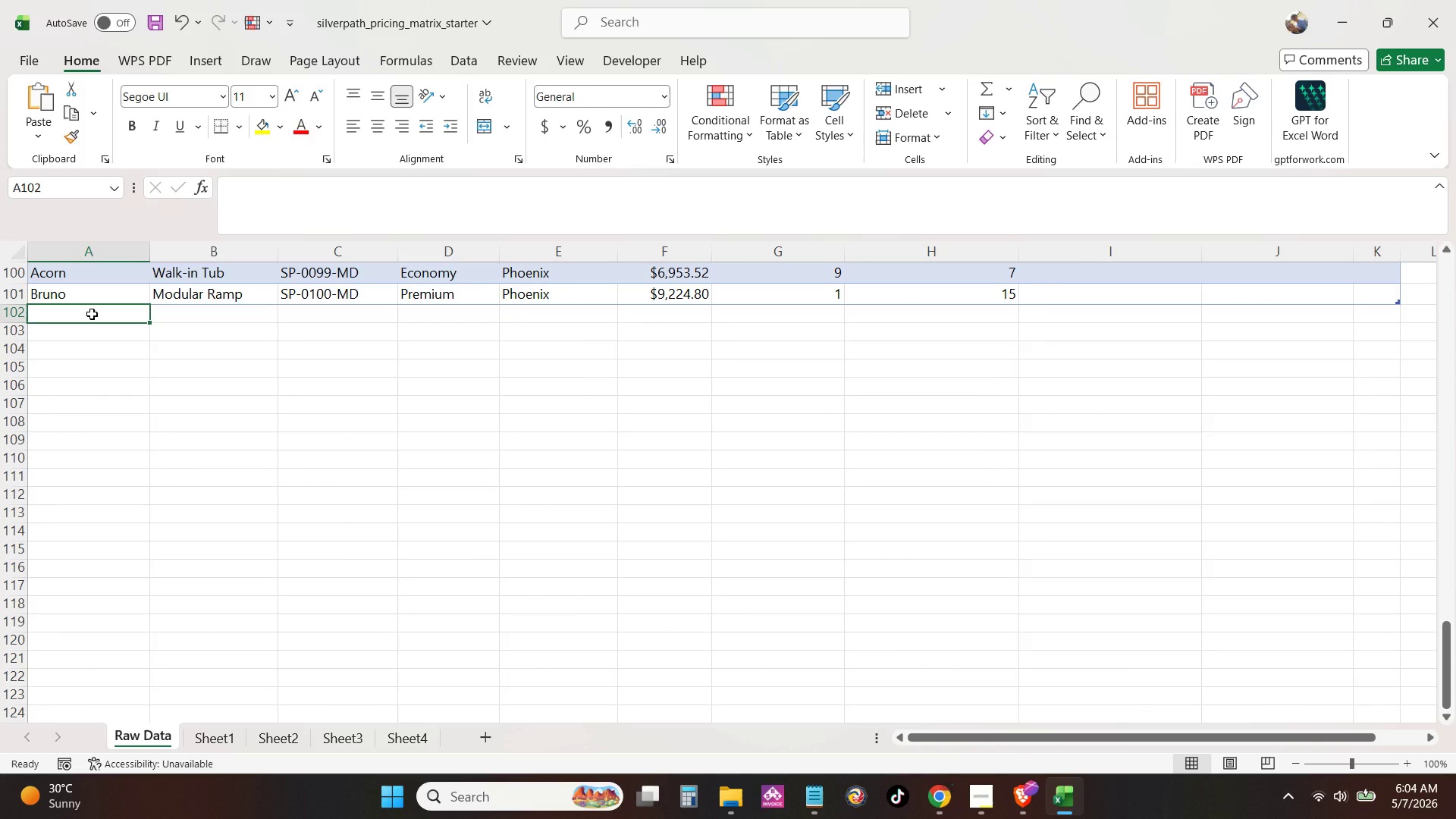 
scroll: coordinate [92, 314], scroll_direction: up, amount: 2.0
 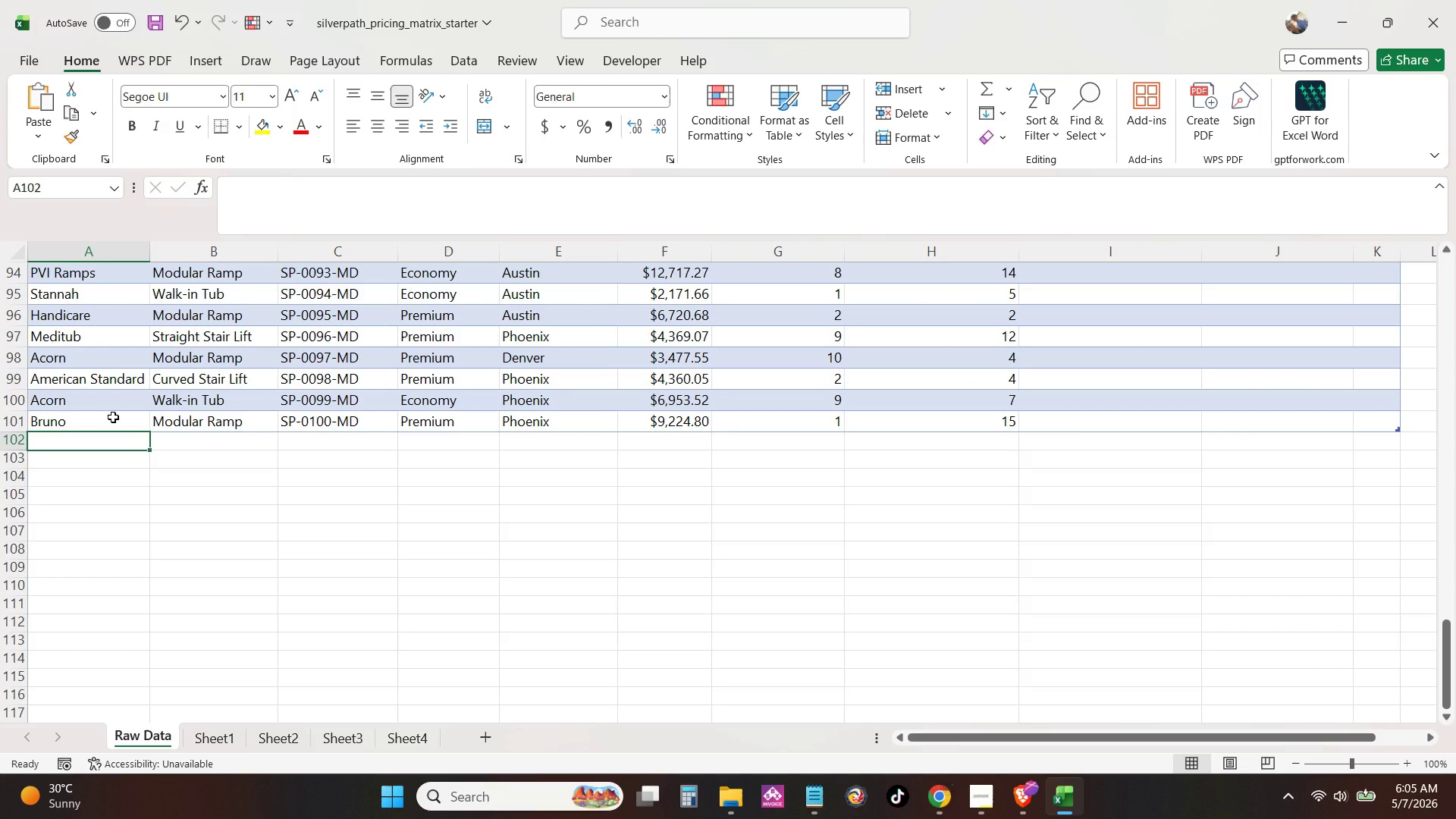 
type(Bru)
key(Tab)
 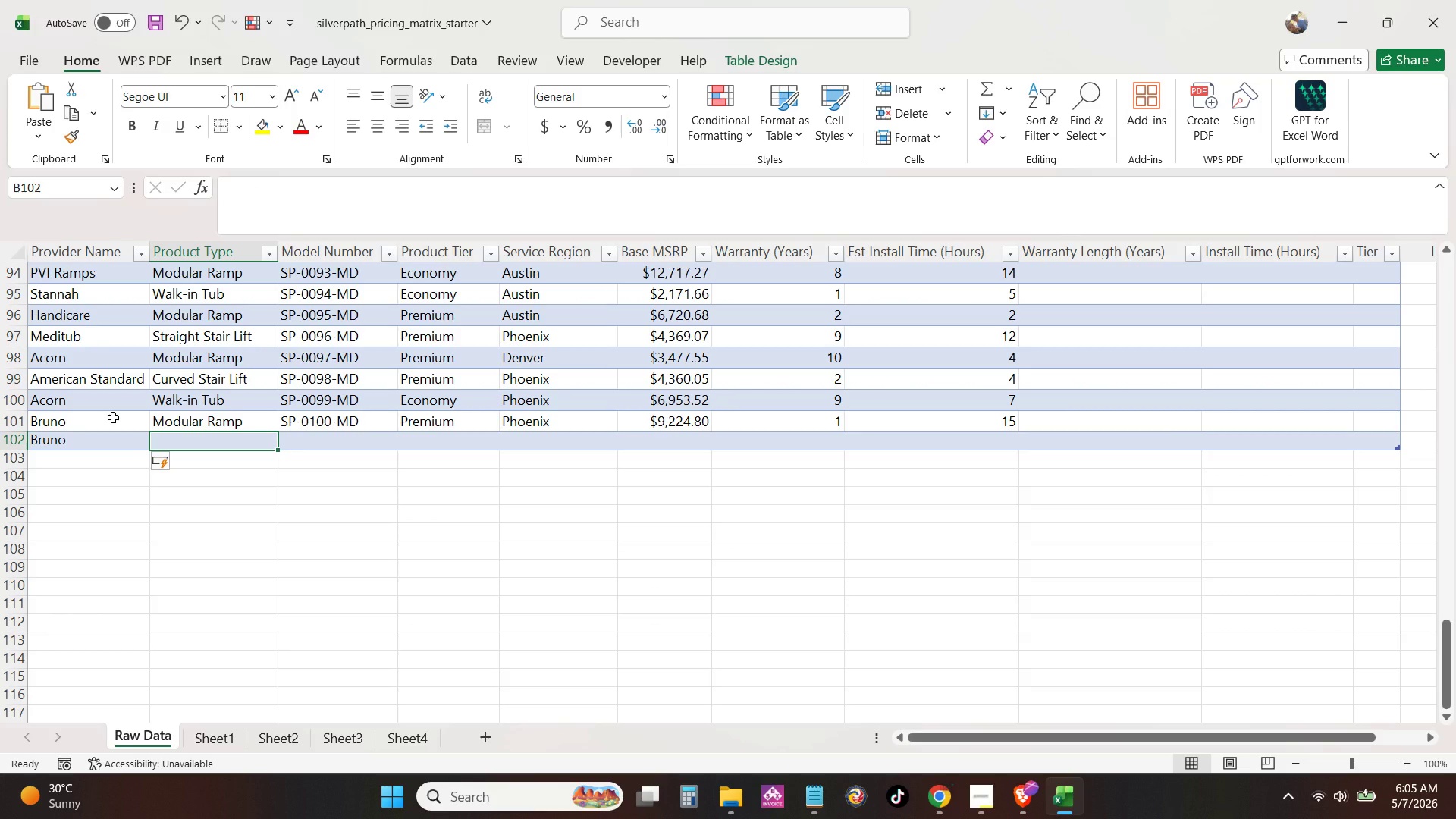 
key(ArrowDown)
 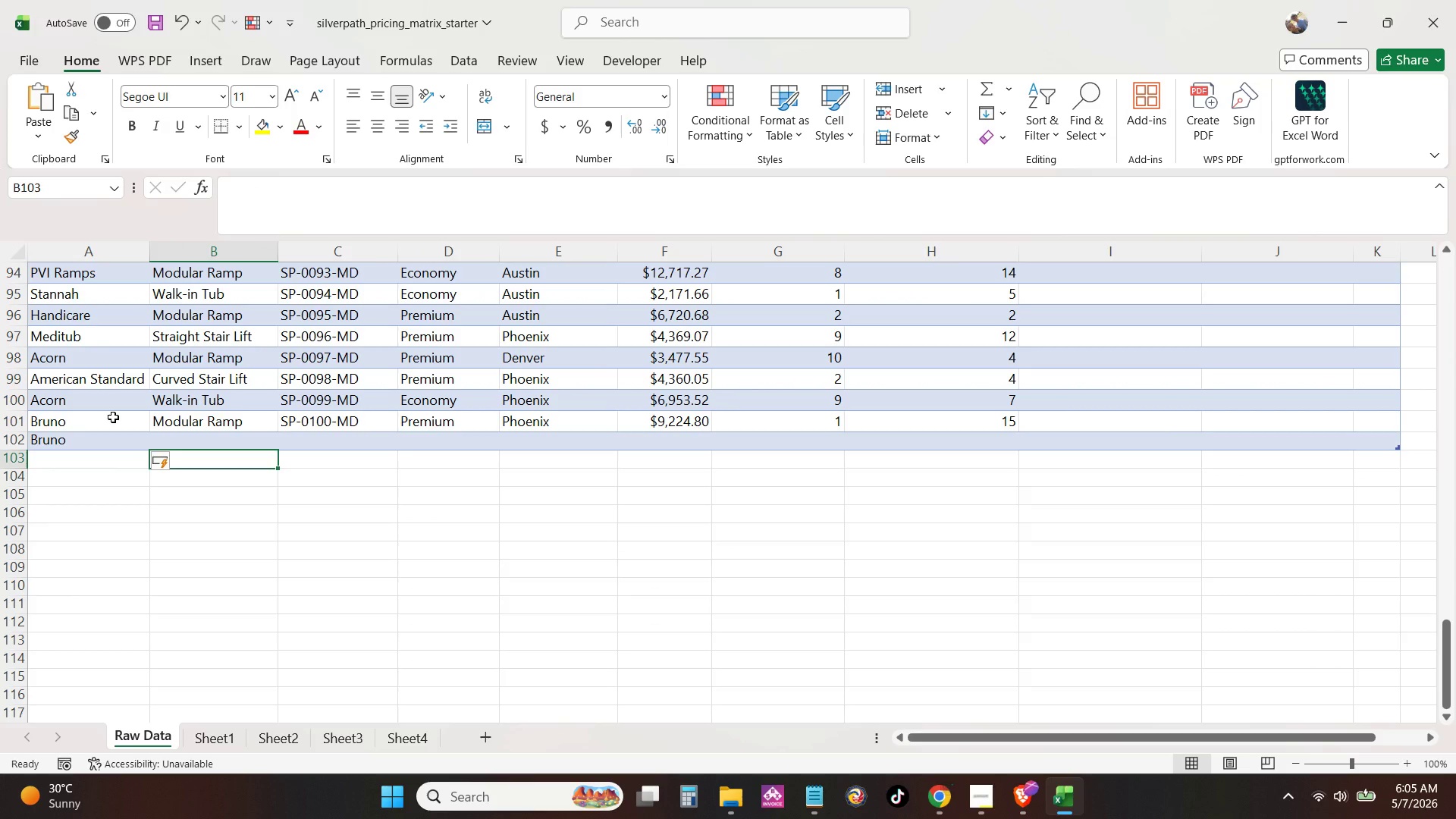 
key(ArrowLeft)
 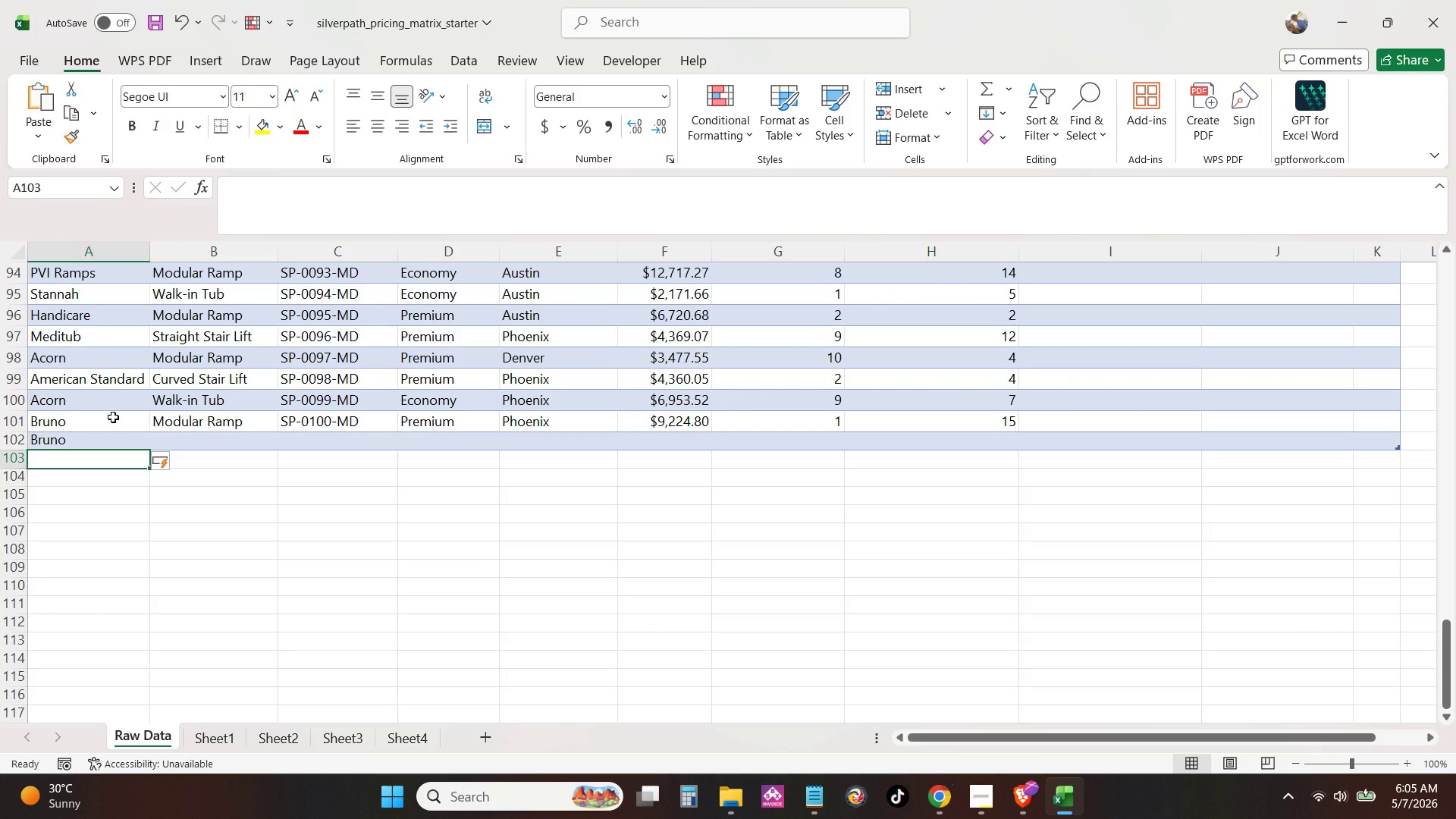 
key(ArrowUp)
 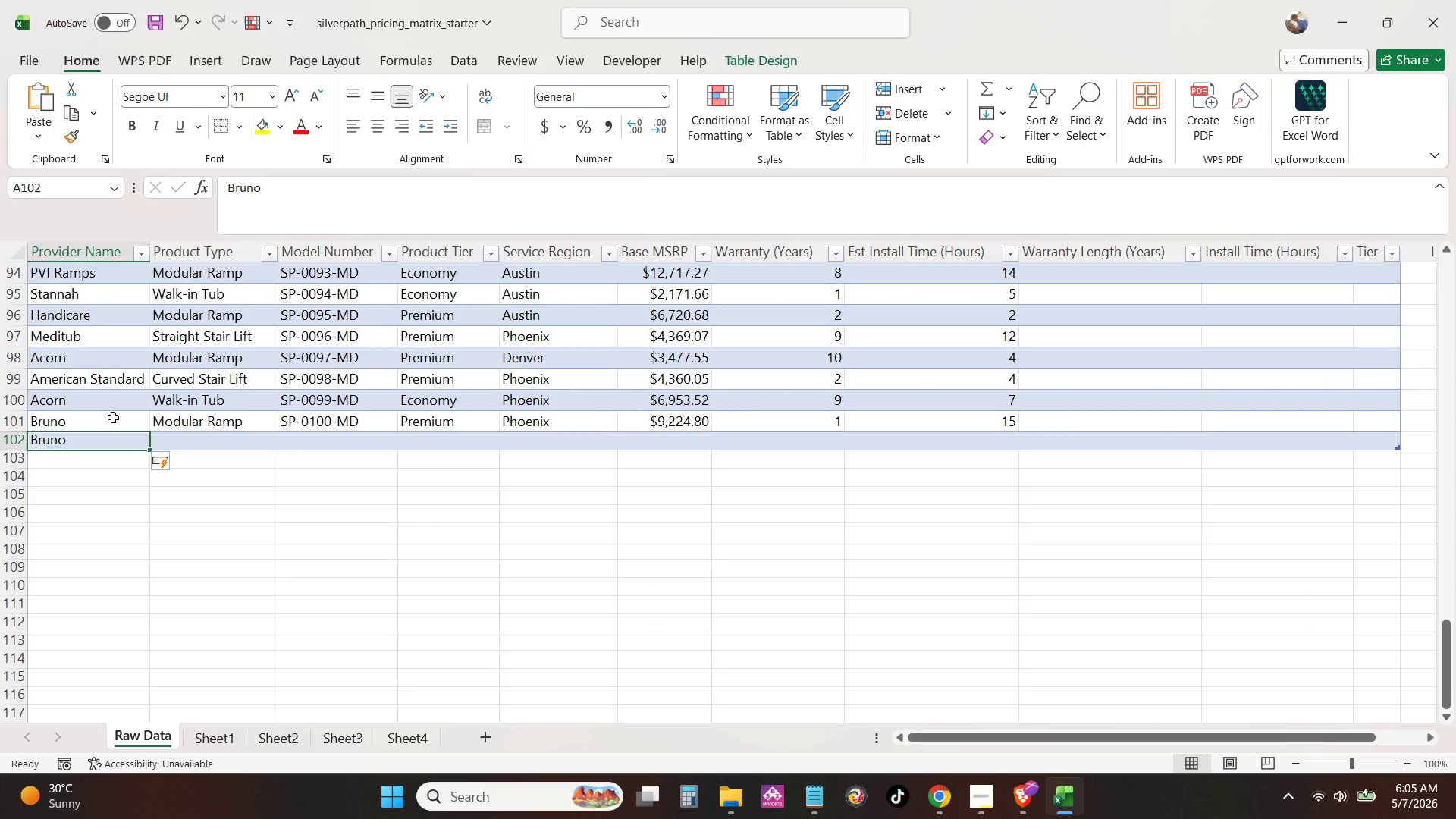 
key(ArrowRight)
 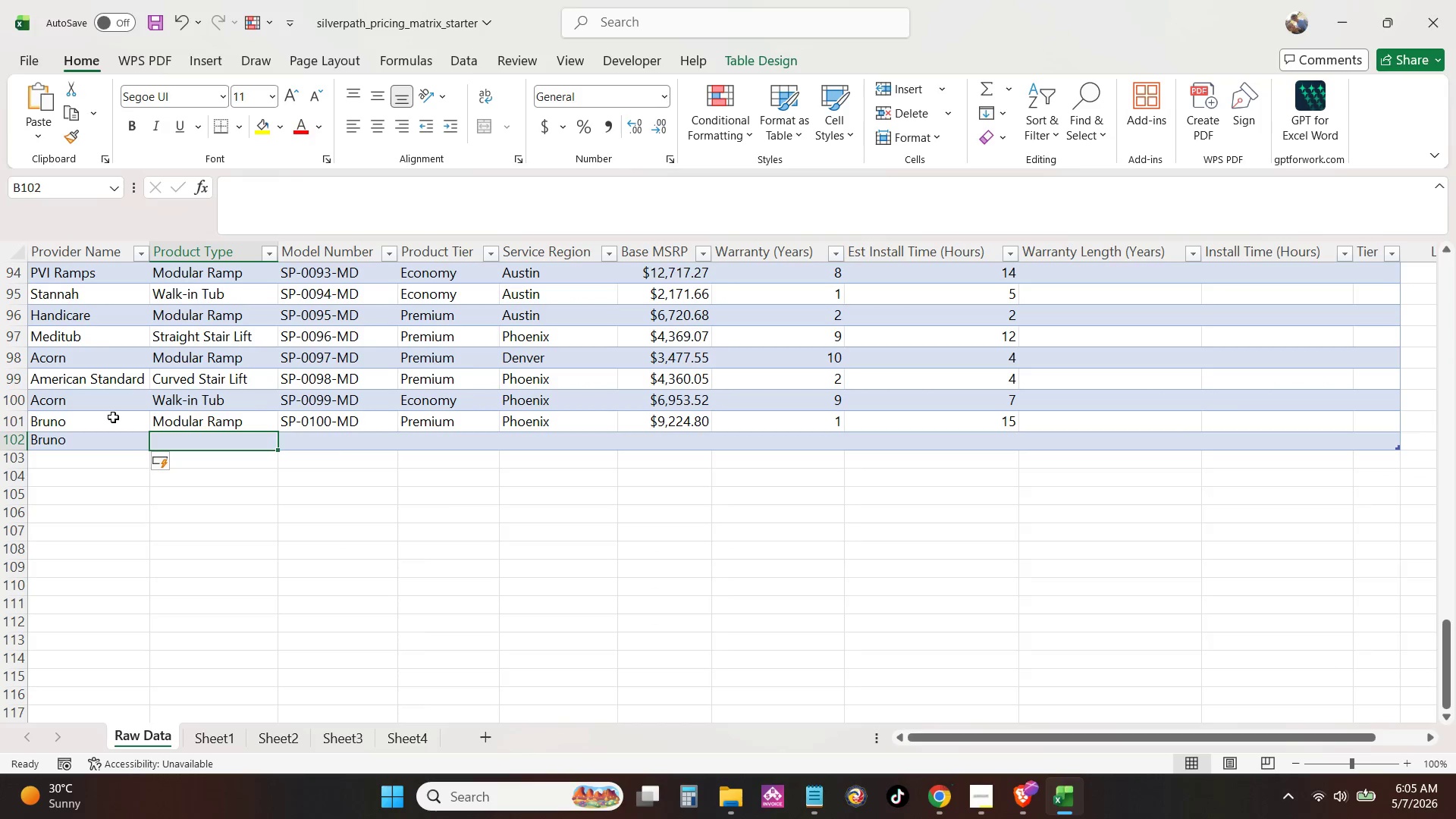 
key(Shift+S)
 